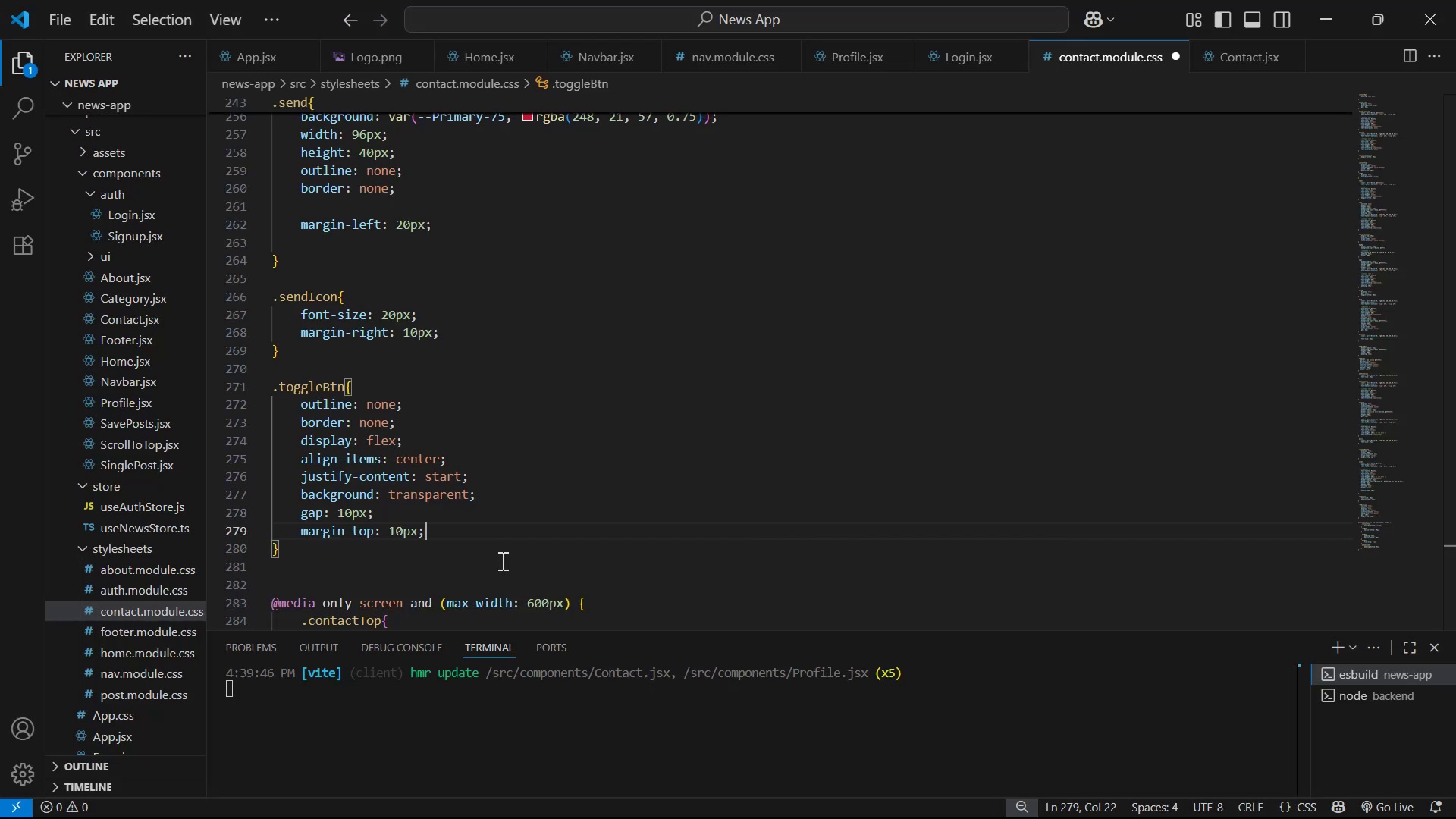 
key(Control+S)
 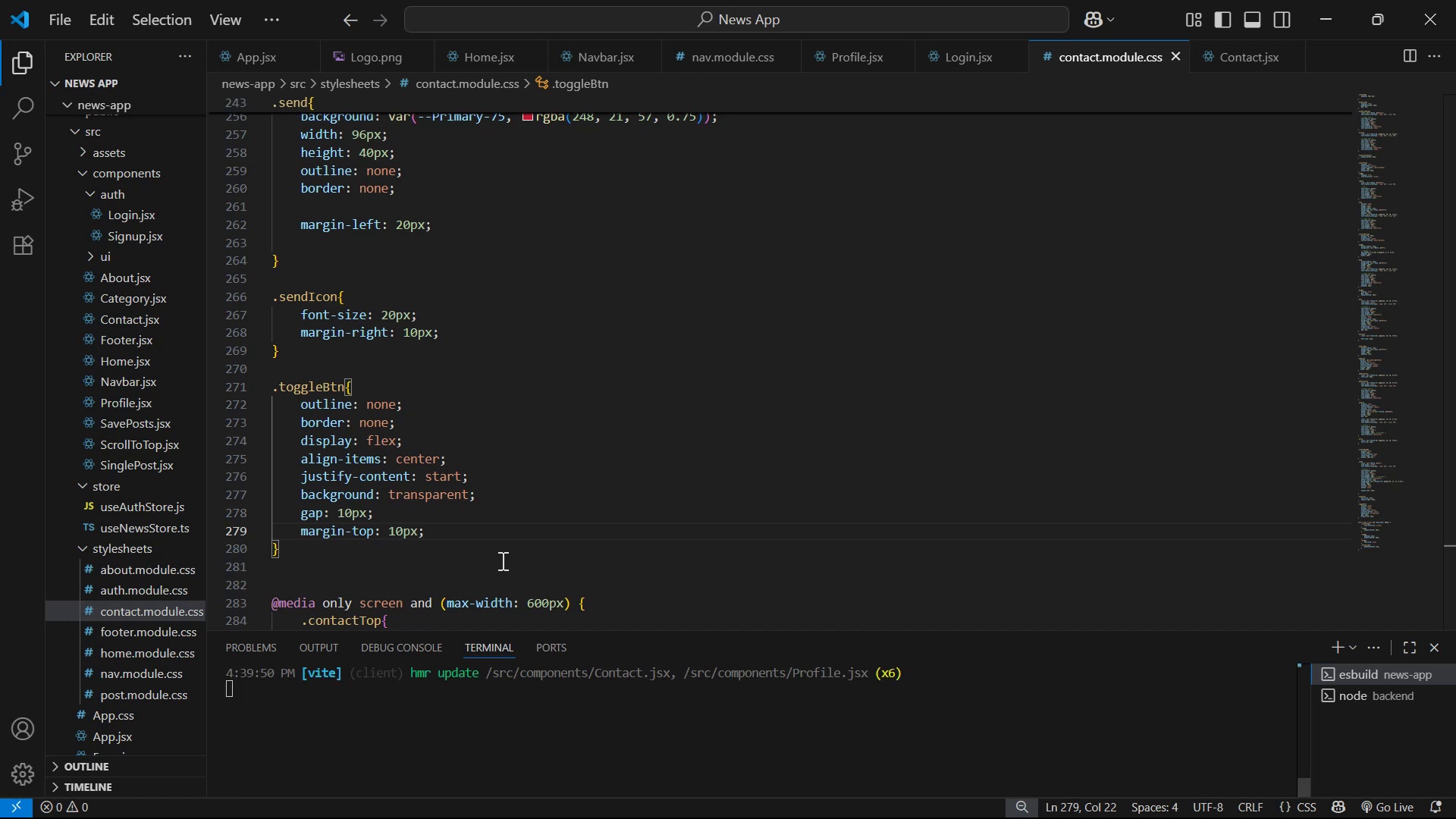 
key(Alt+AltLeft)
 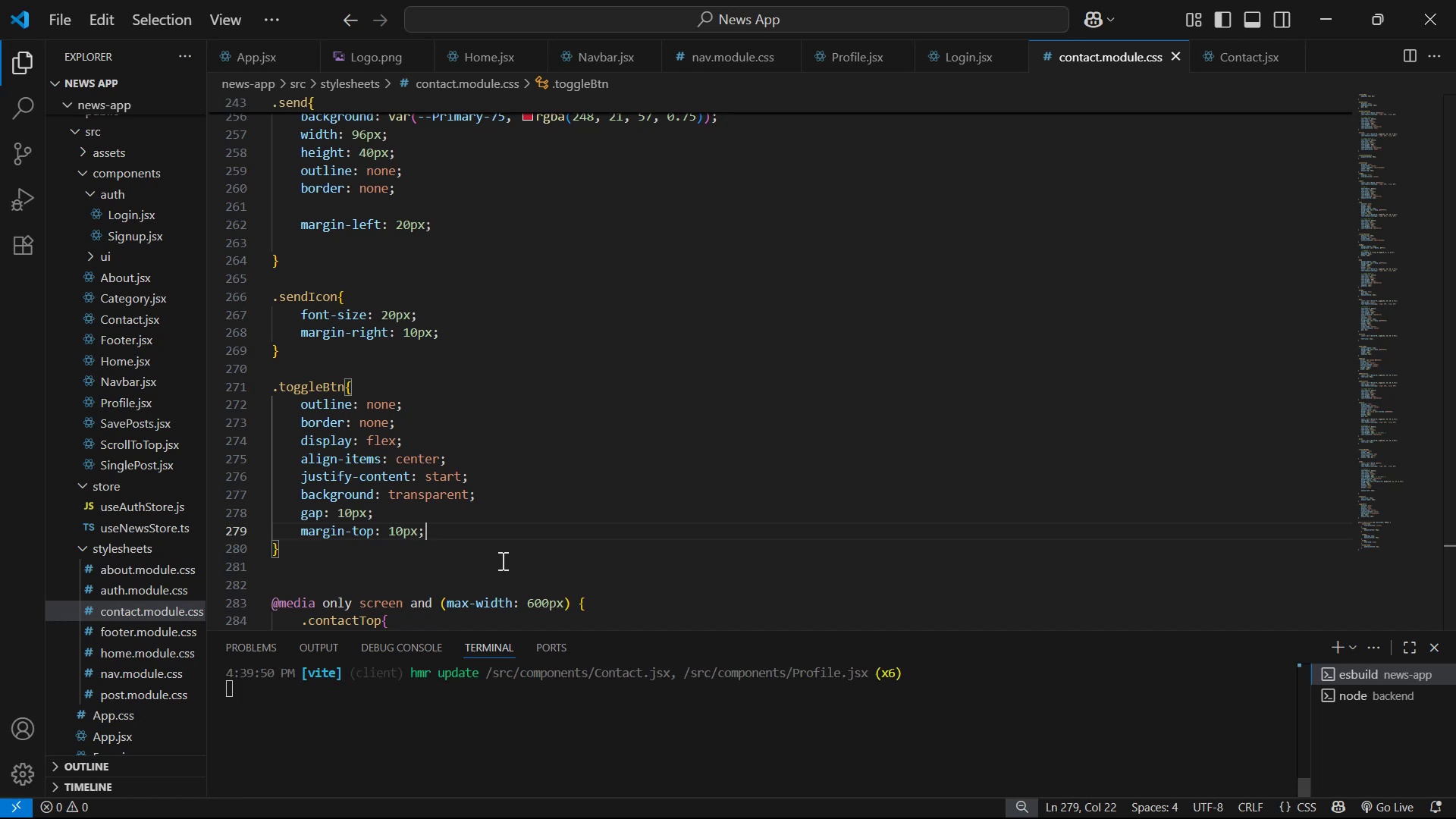 
key(Alt+Tab)
 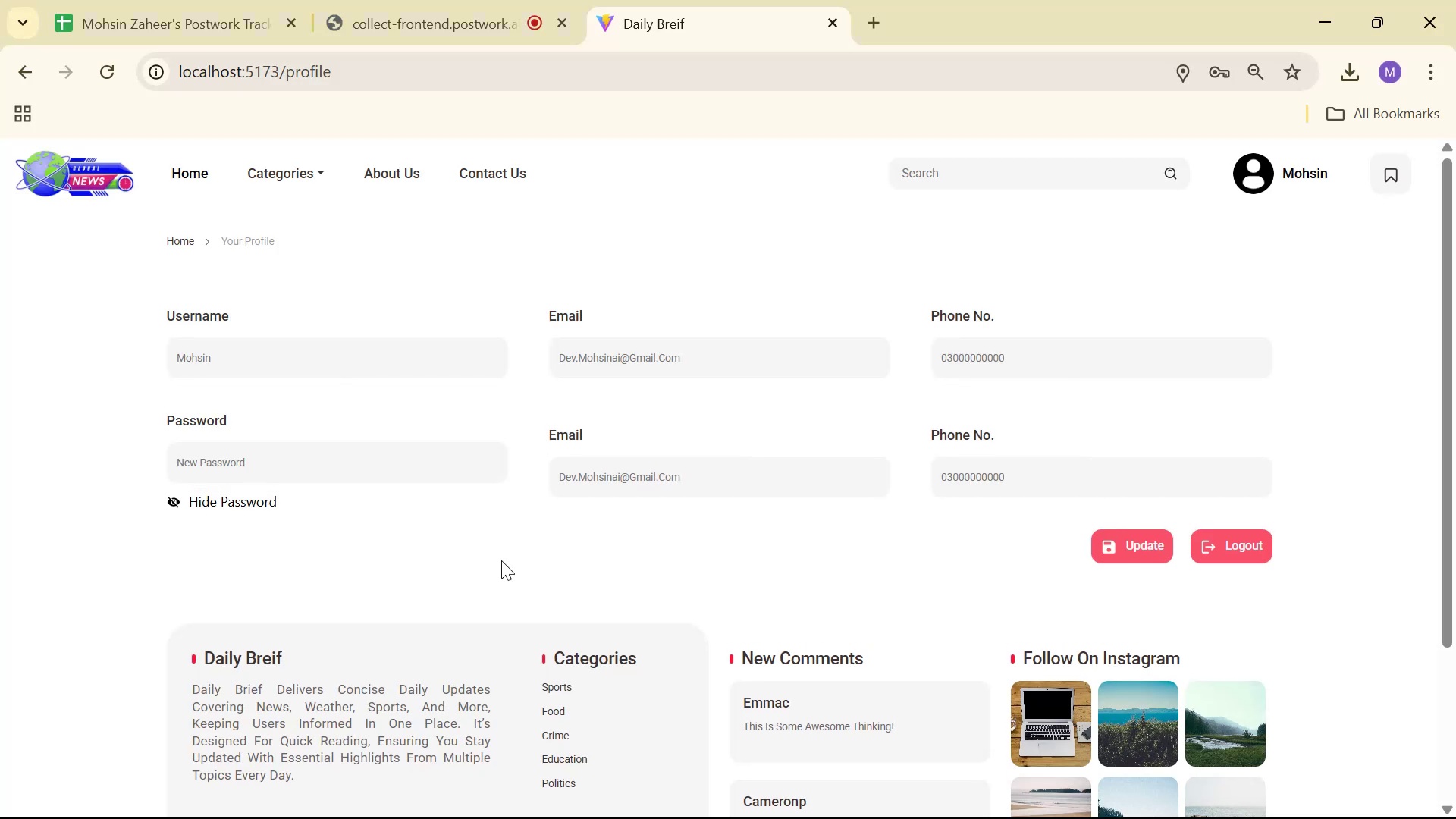 
key(Alt+AltLeft)
 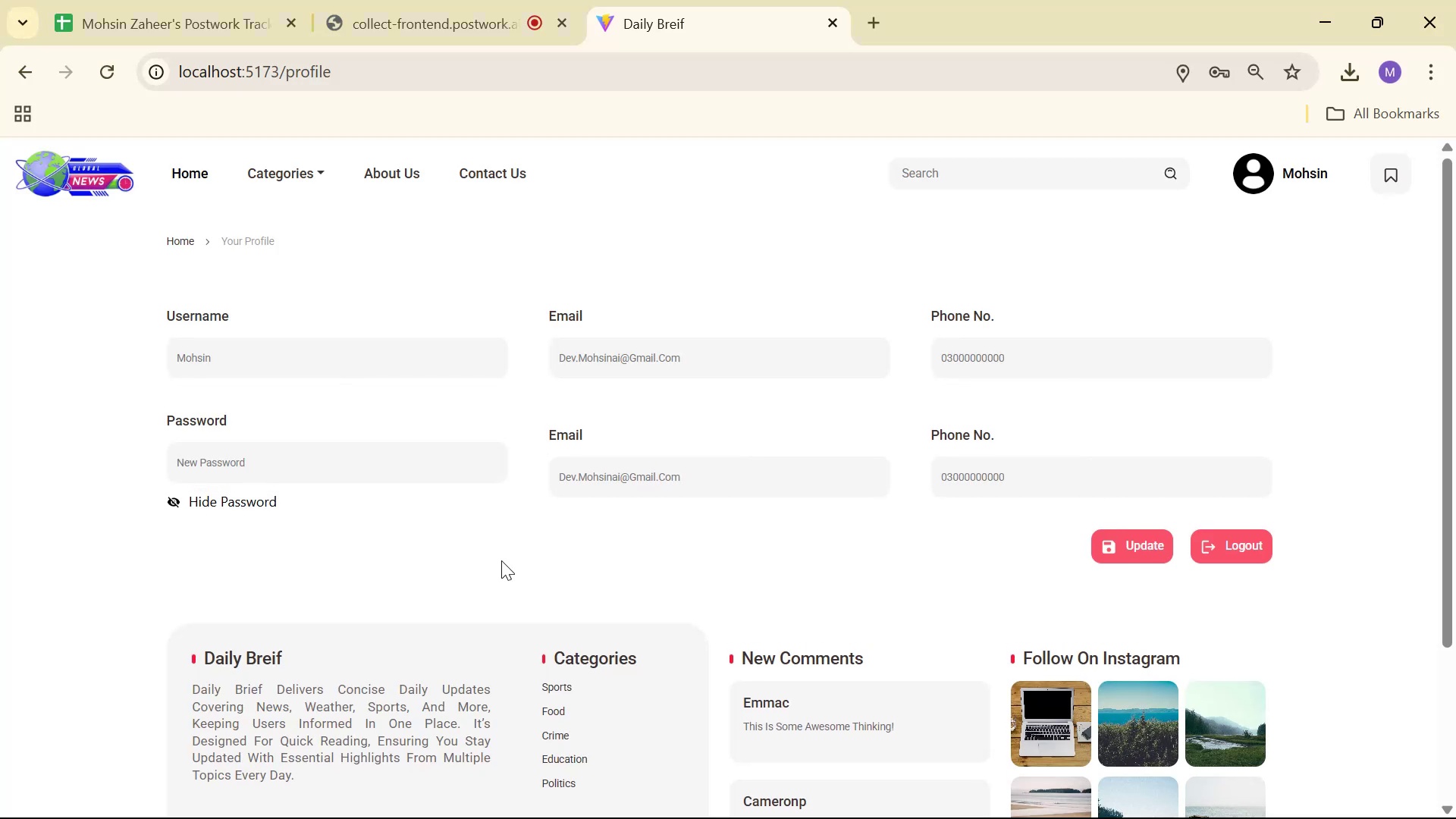 
key(Alt+Tab)
 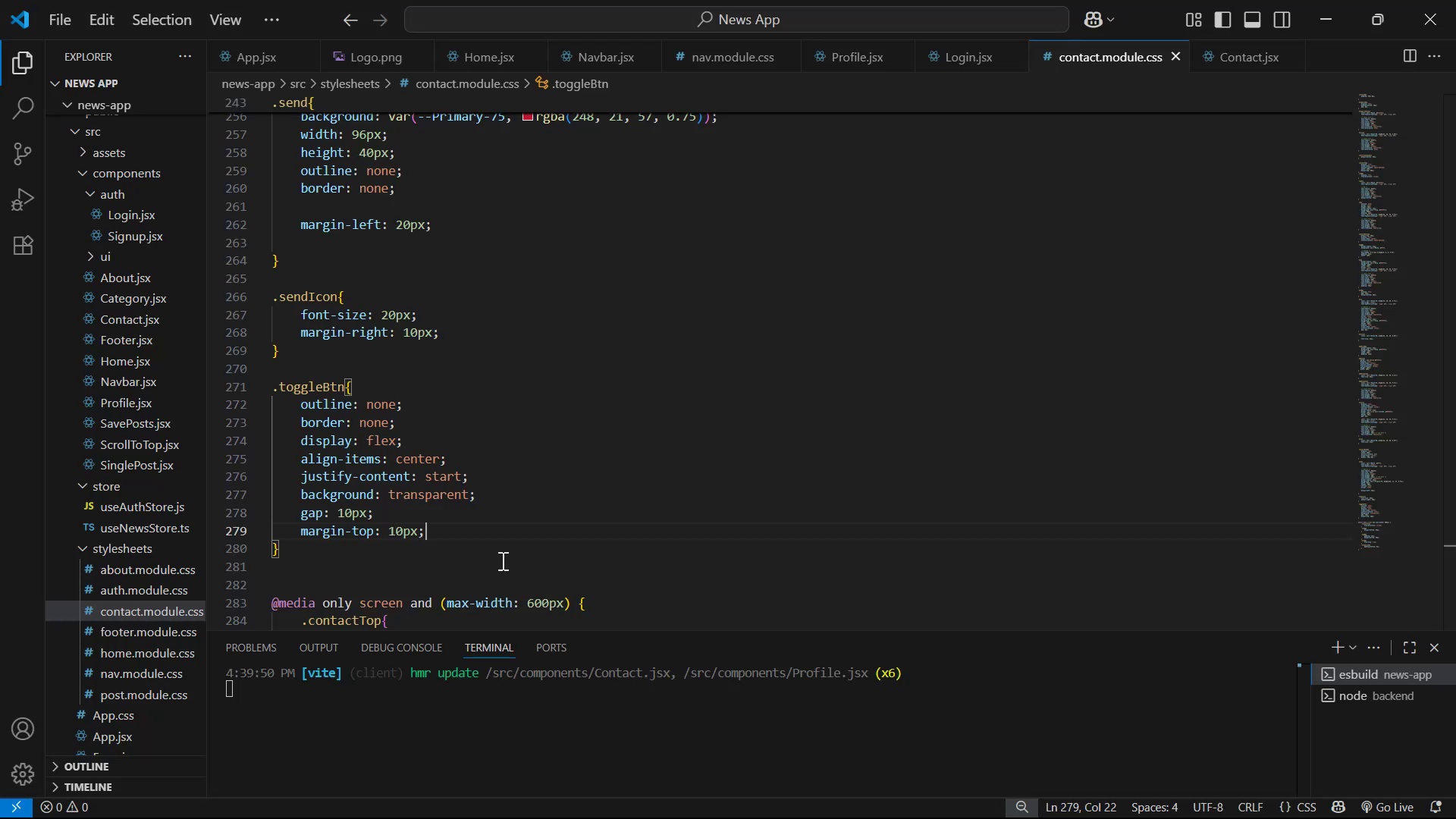 
key(Enter)
 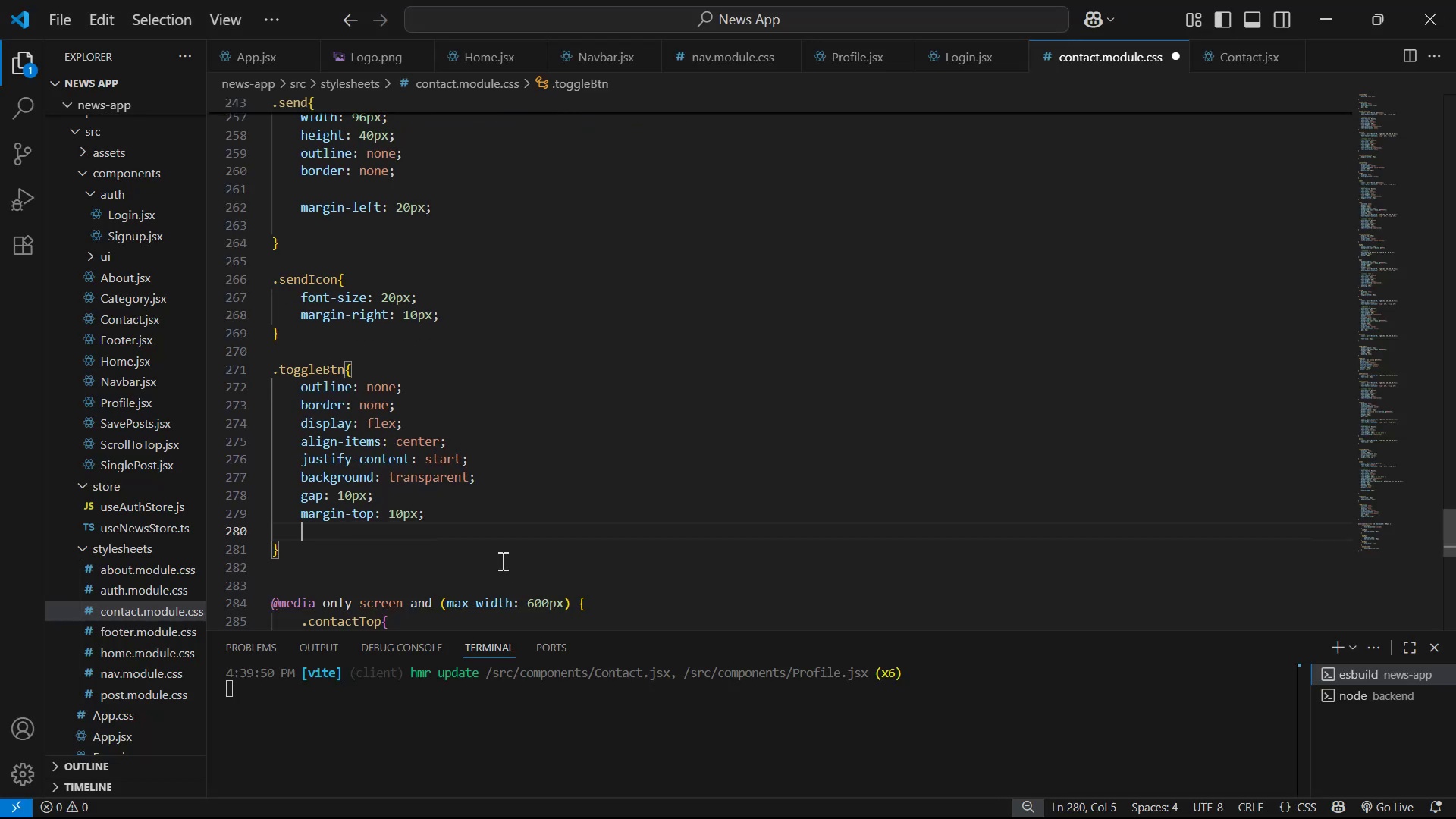 
type(ma)
 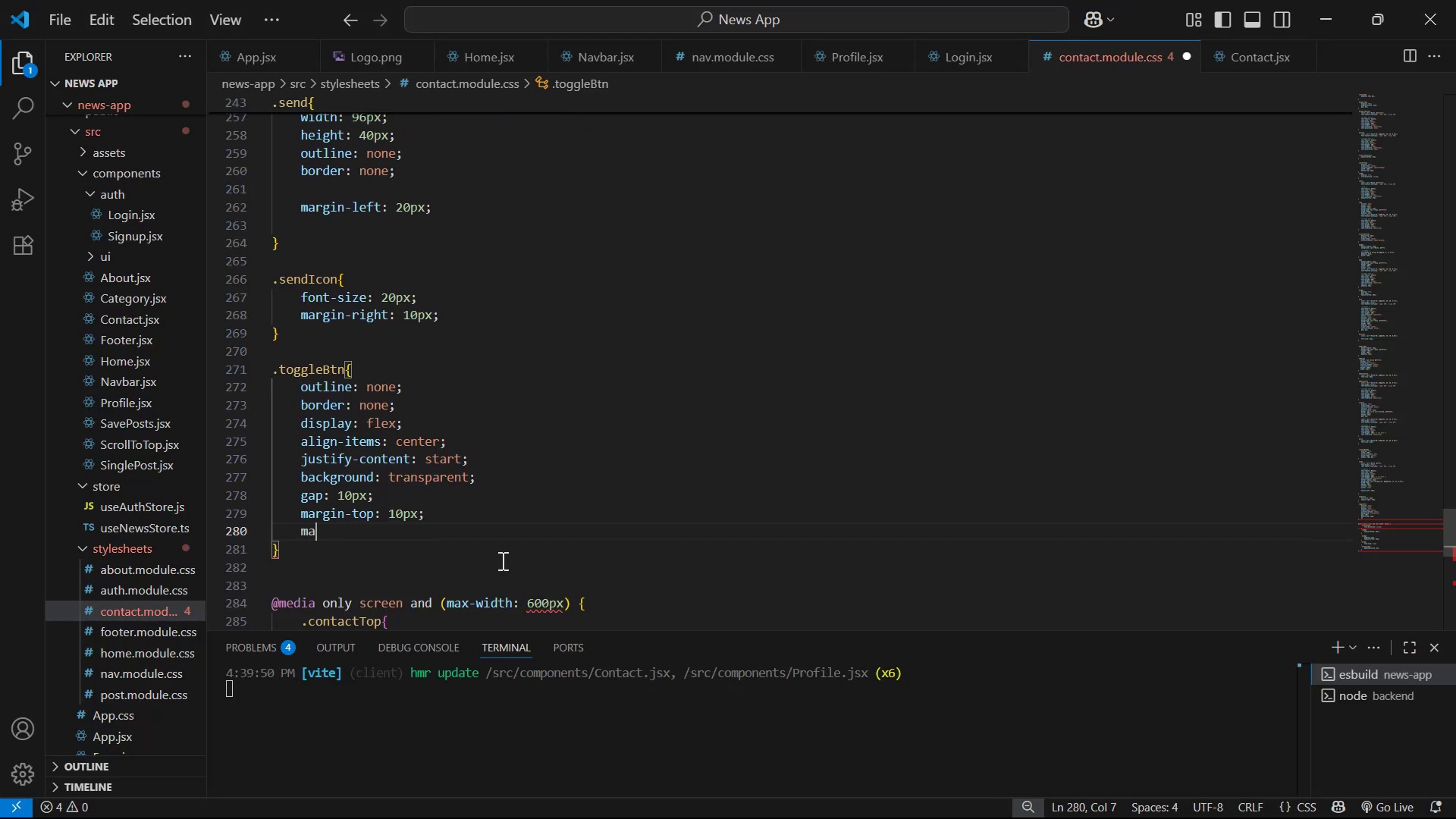 
key(ArrowDown)
 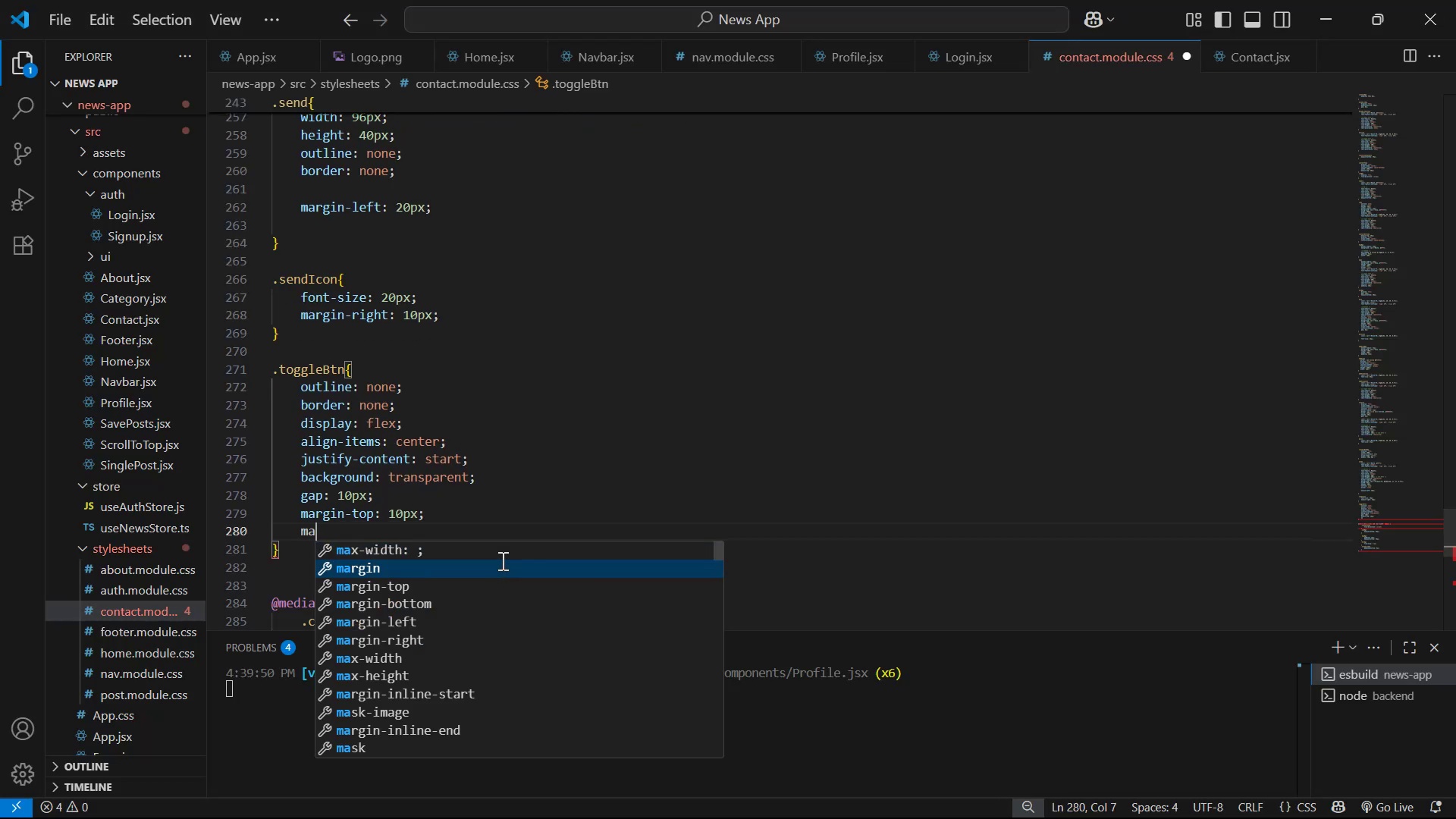 
key(ArrowDown)
 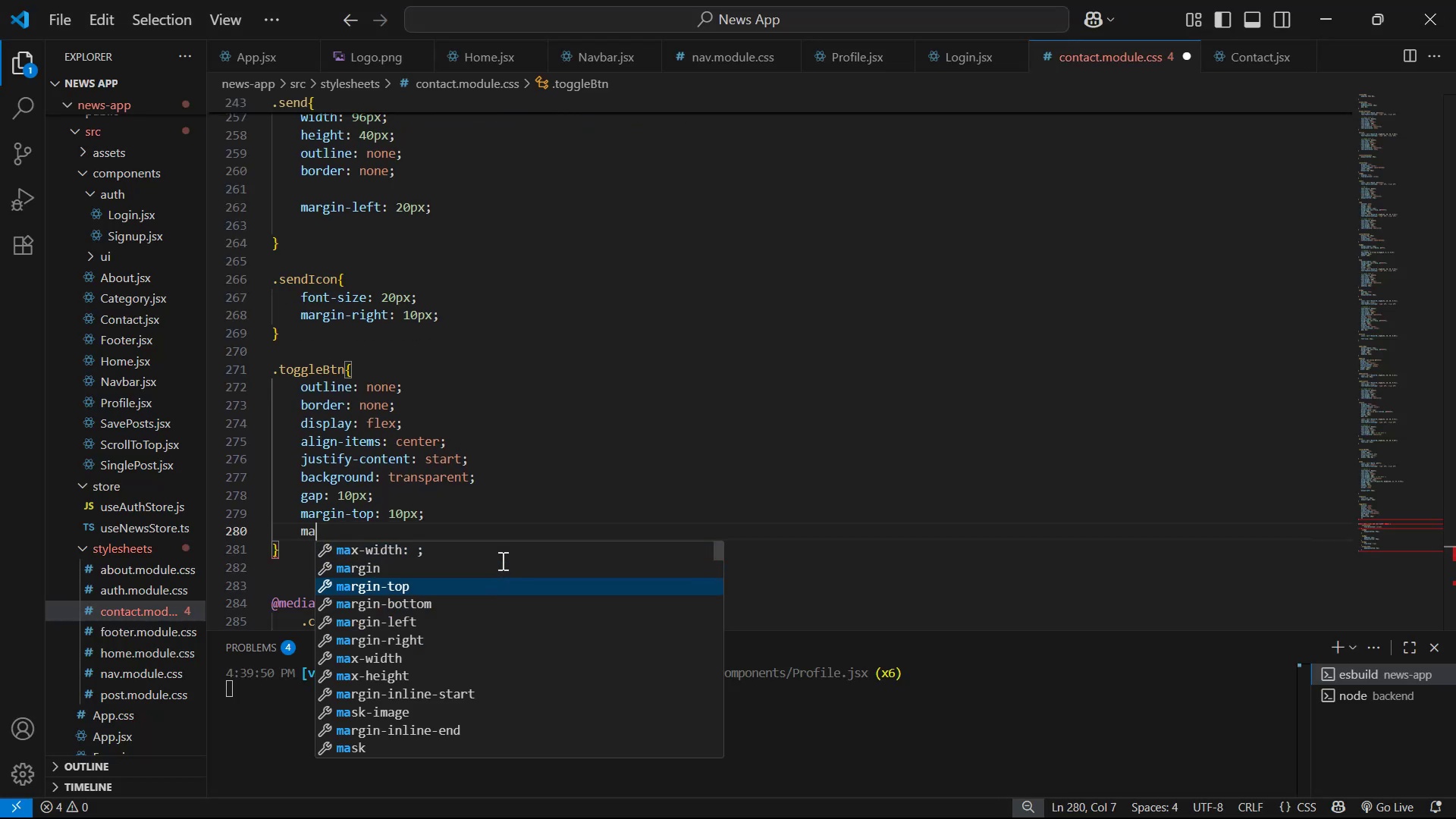 
key(ArrowDown)
 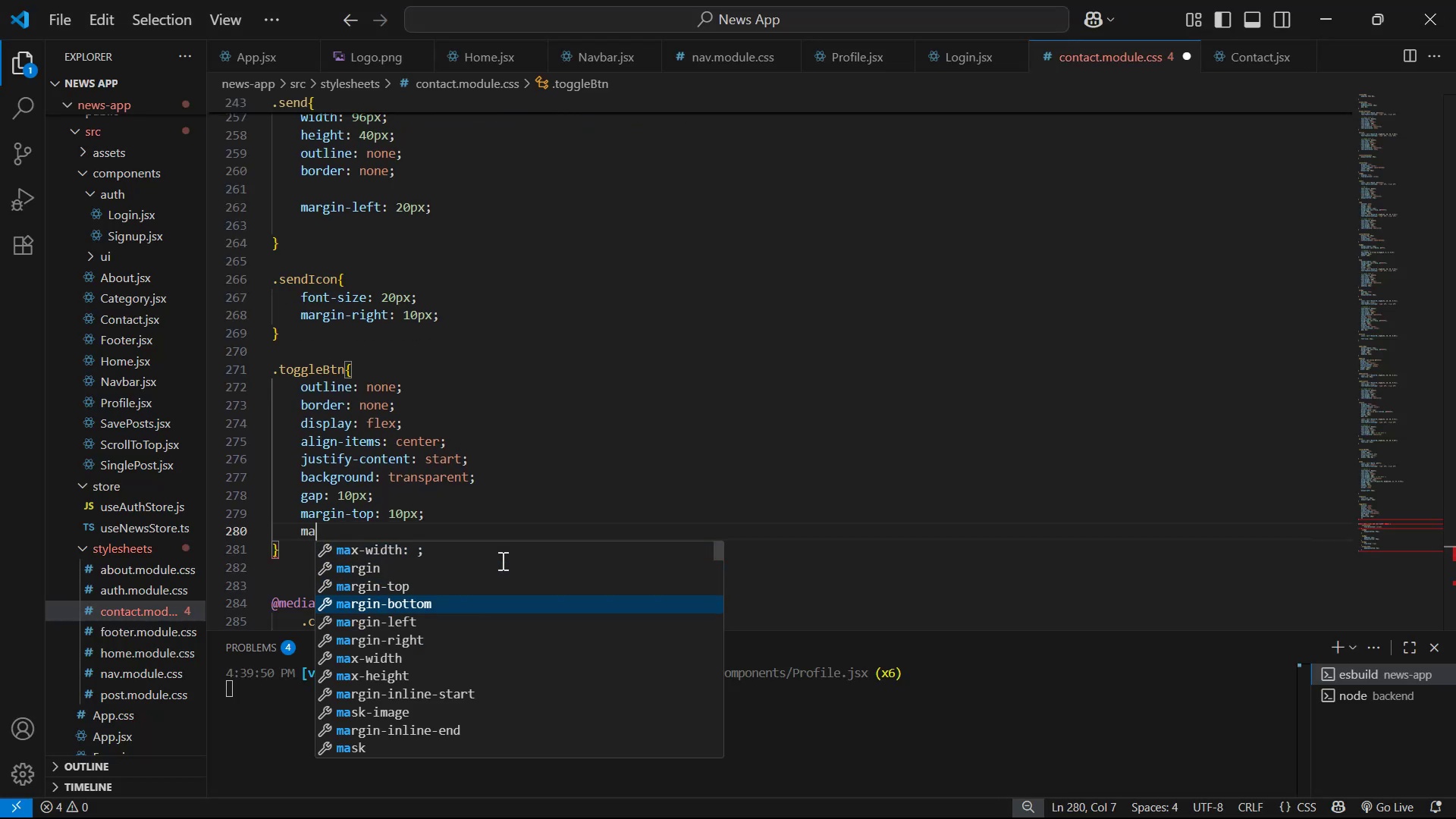 
key(ArrowDown)
 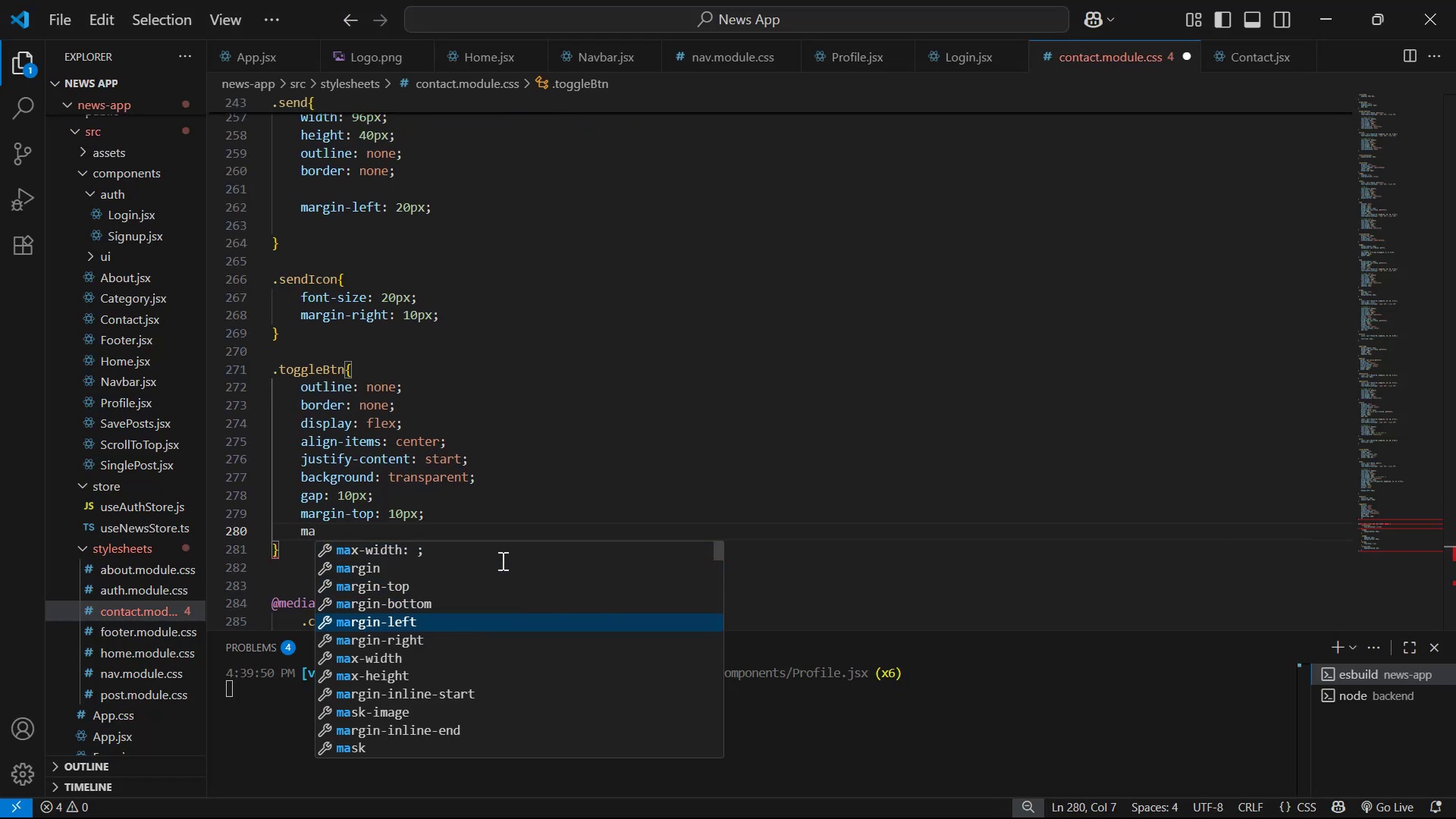 
key(Enter)
 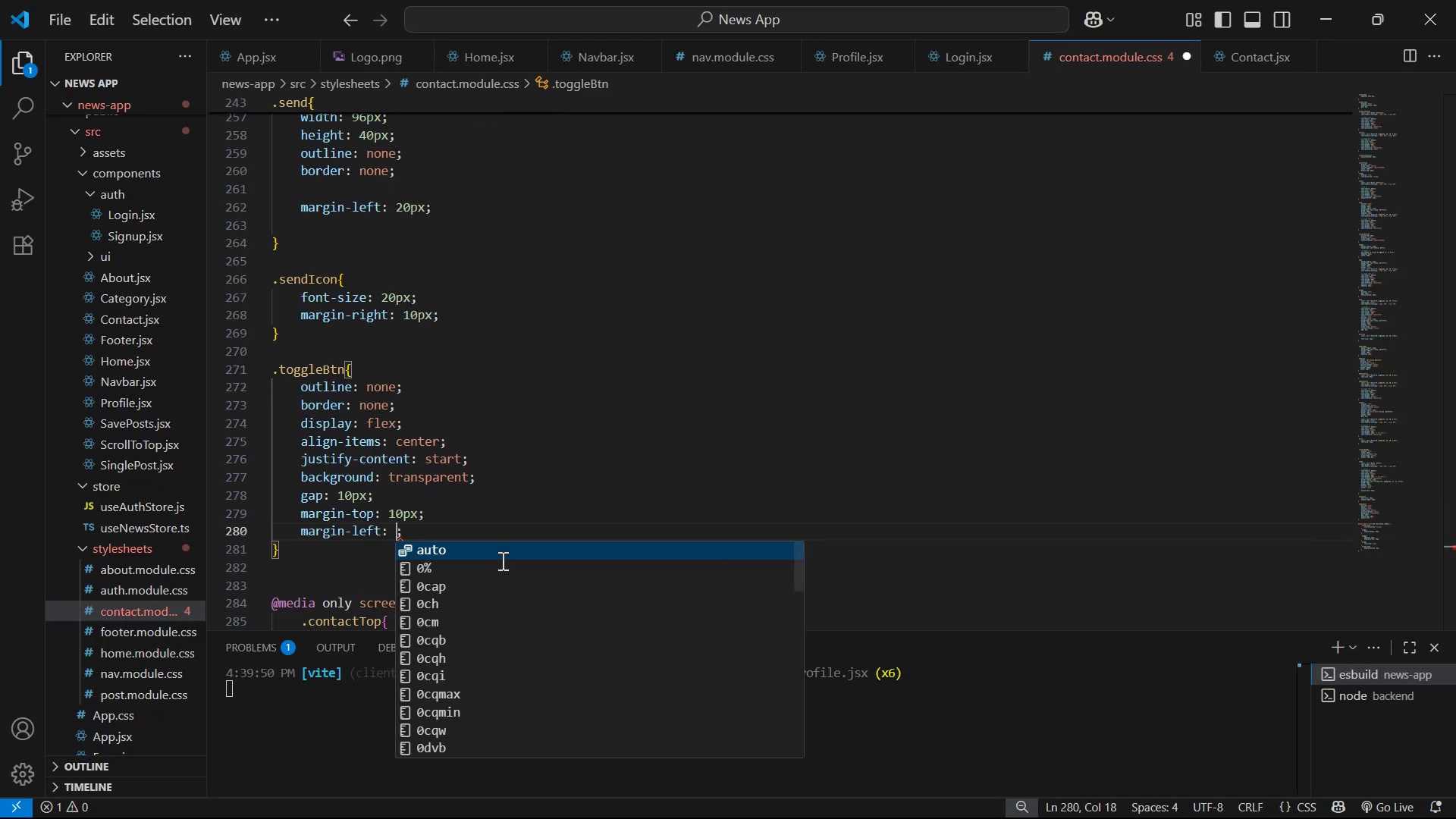 
type(10px)
 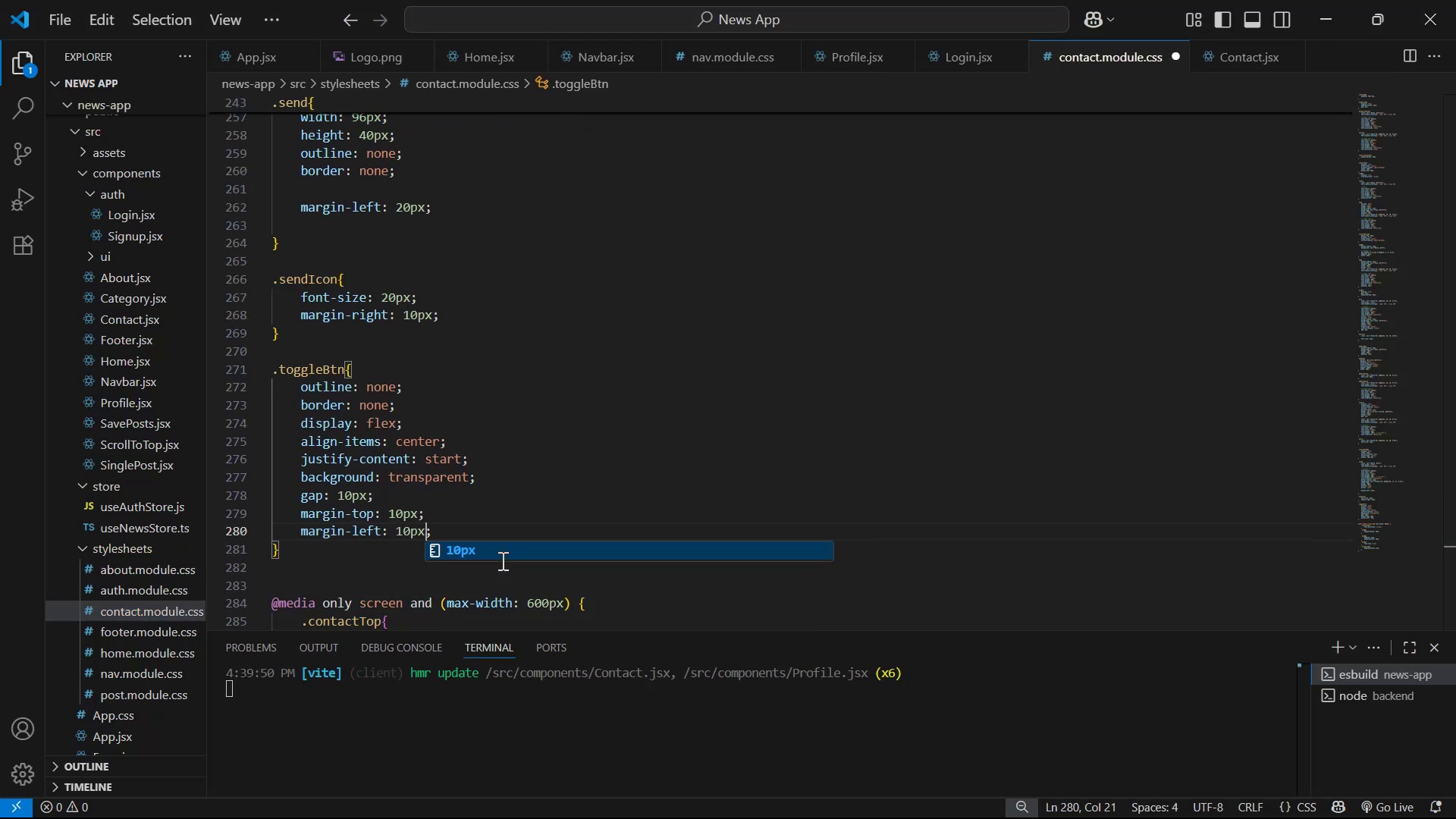 
key(Control+ControlLeft)
 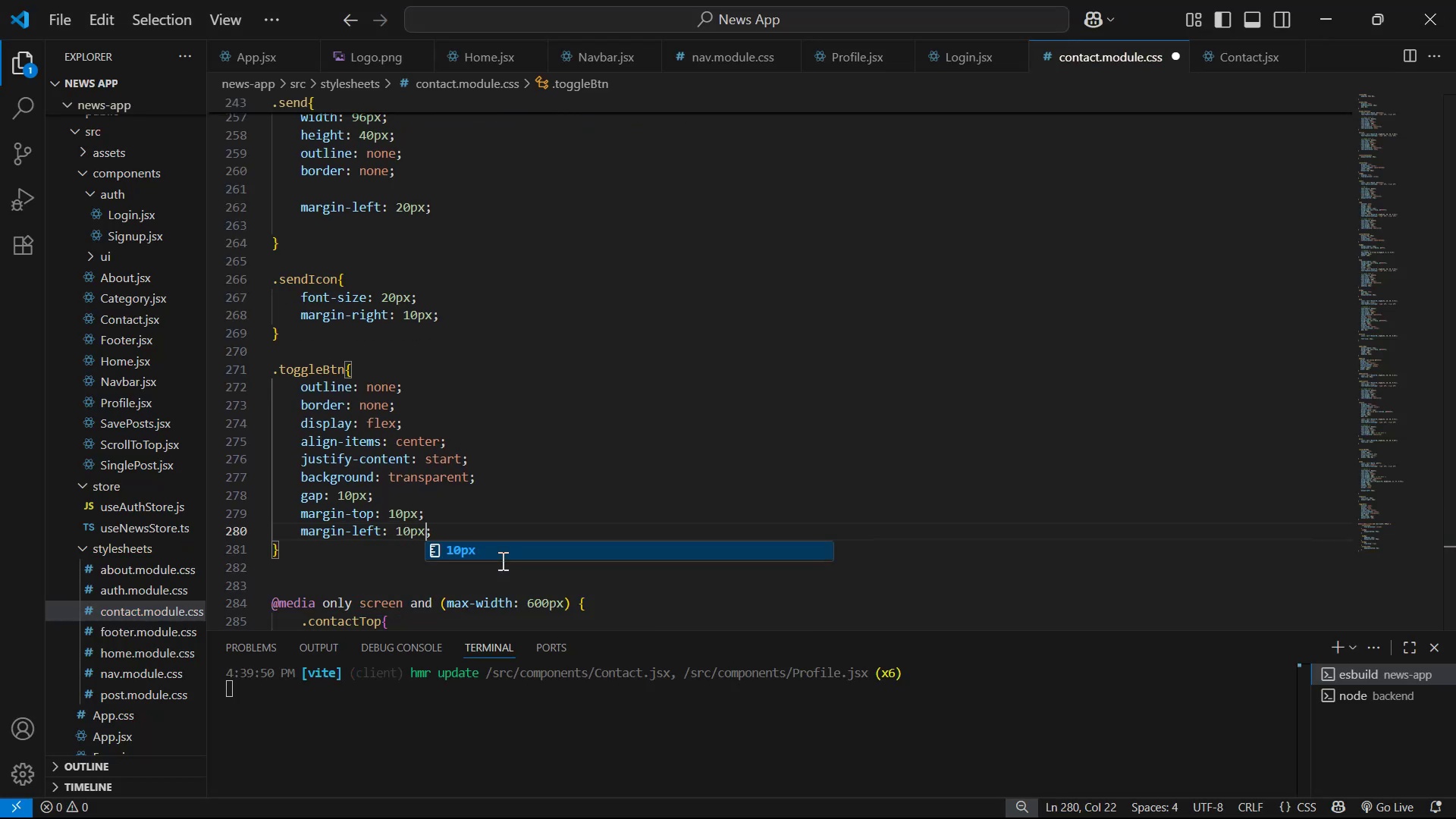 
key(Control+S)
 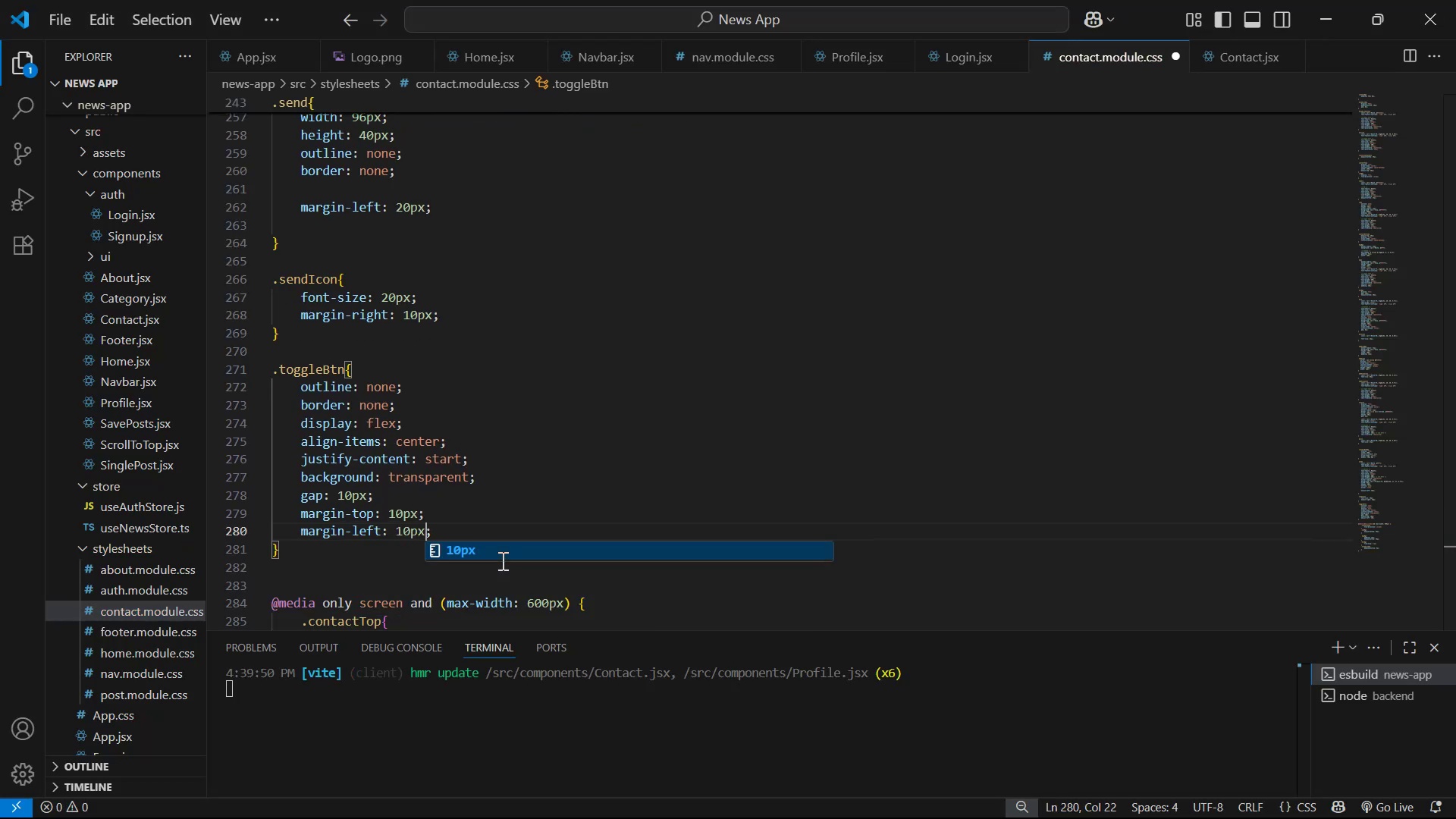 
key(Alt+AltLeft)
 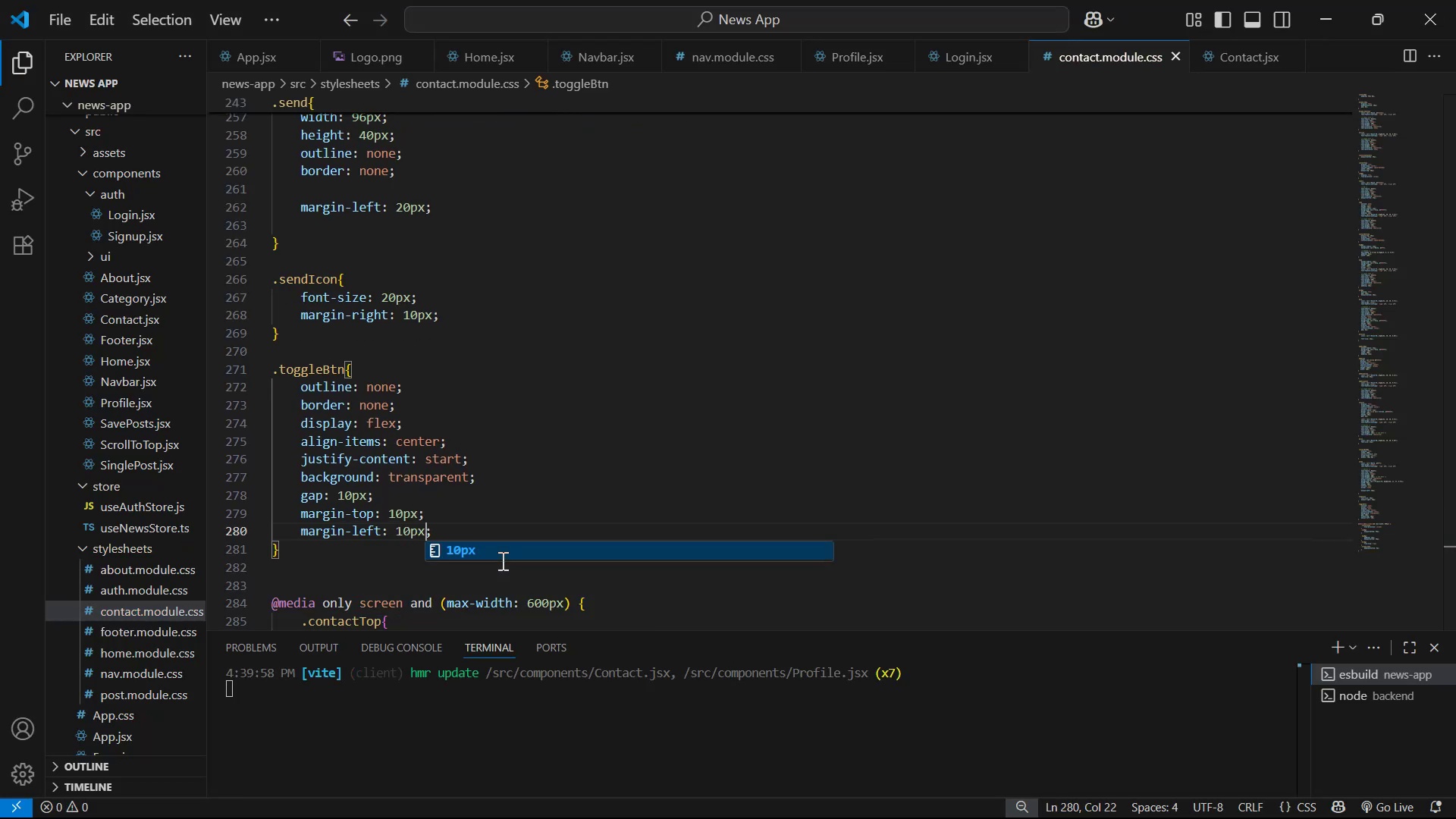 
key(Alt+Tab)
 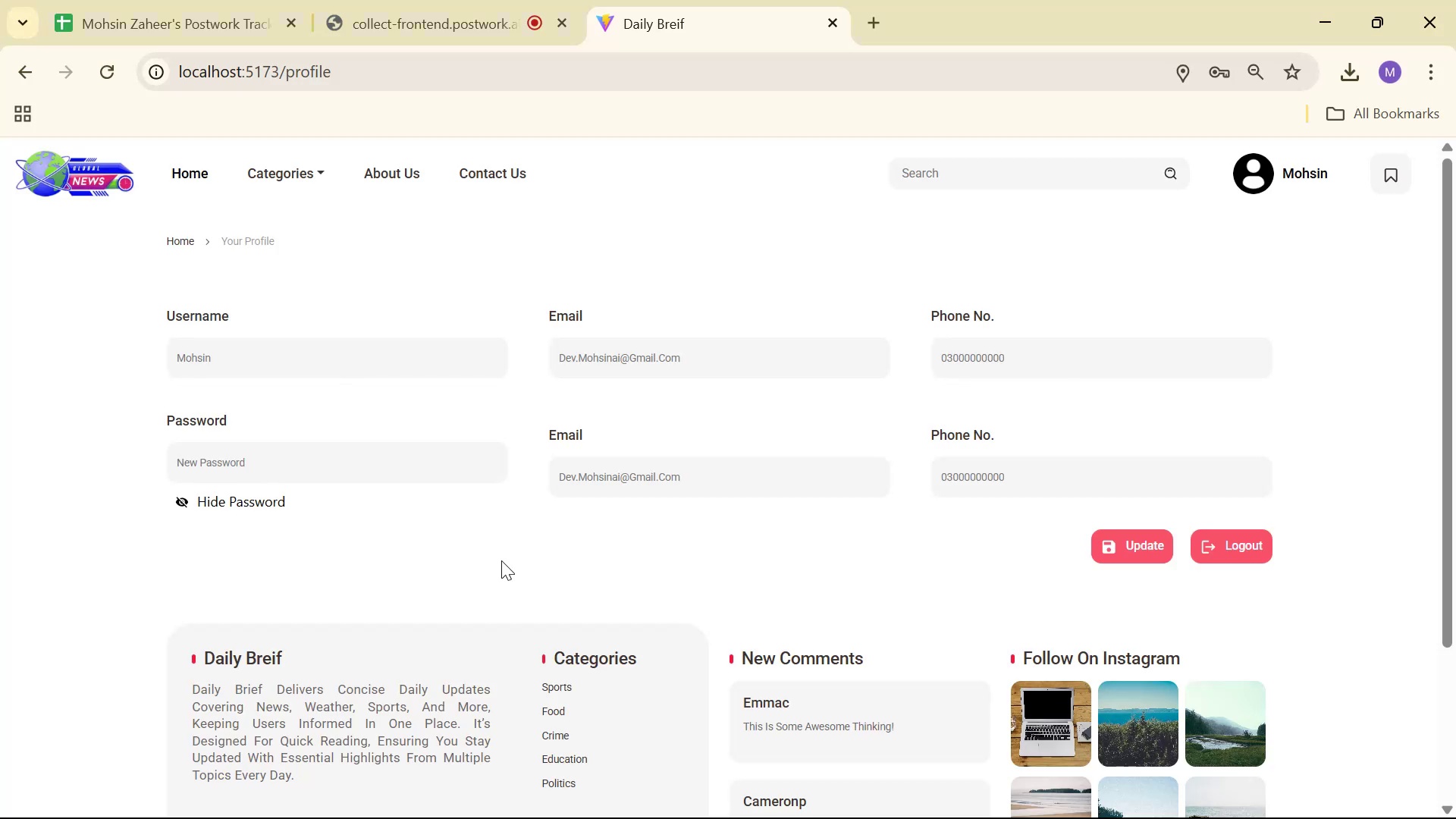 
key(Alt+AltLeft)
 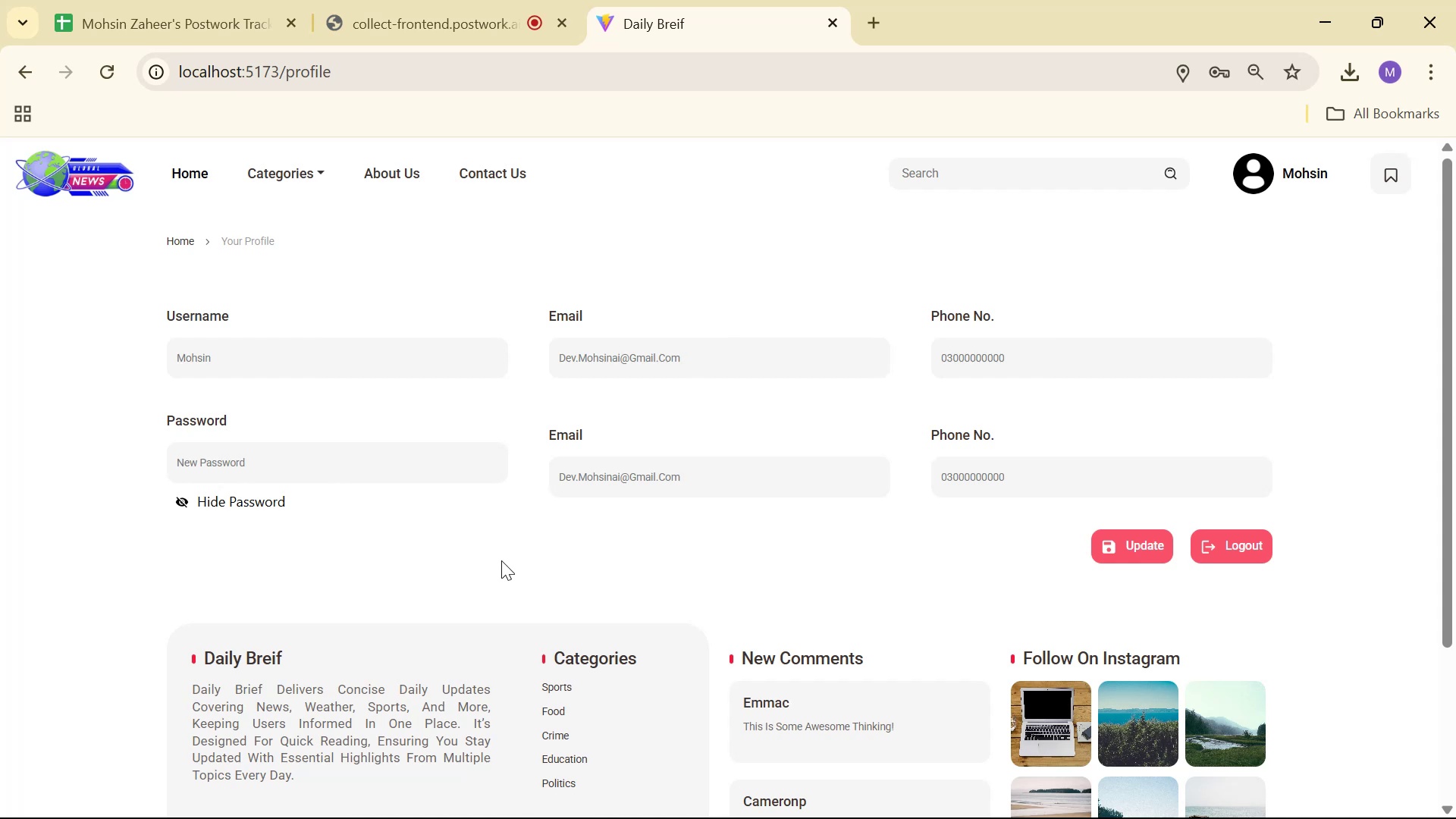 
key(Alt+Tab)
 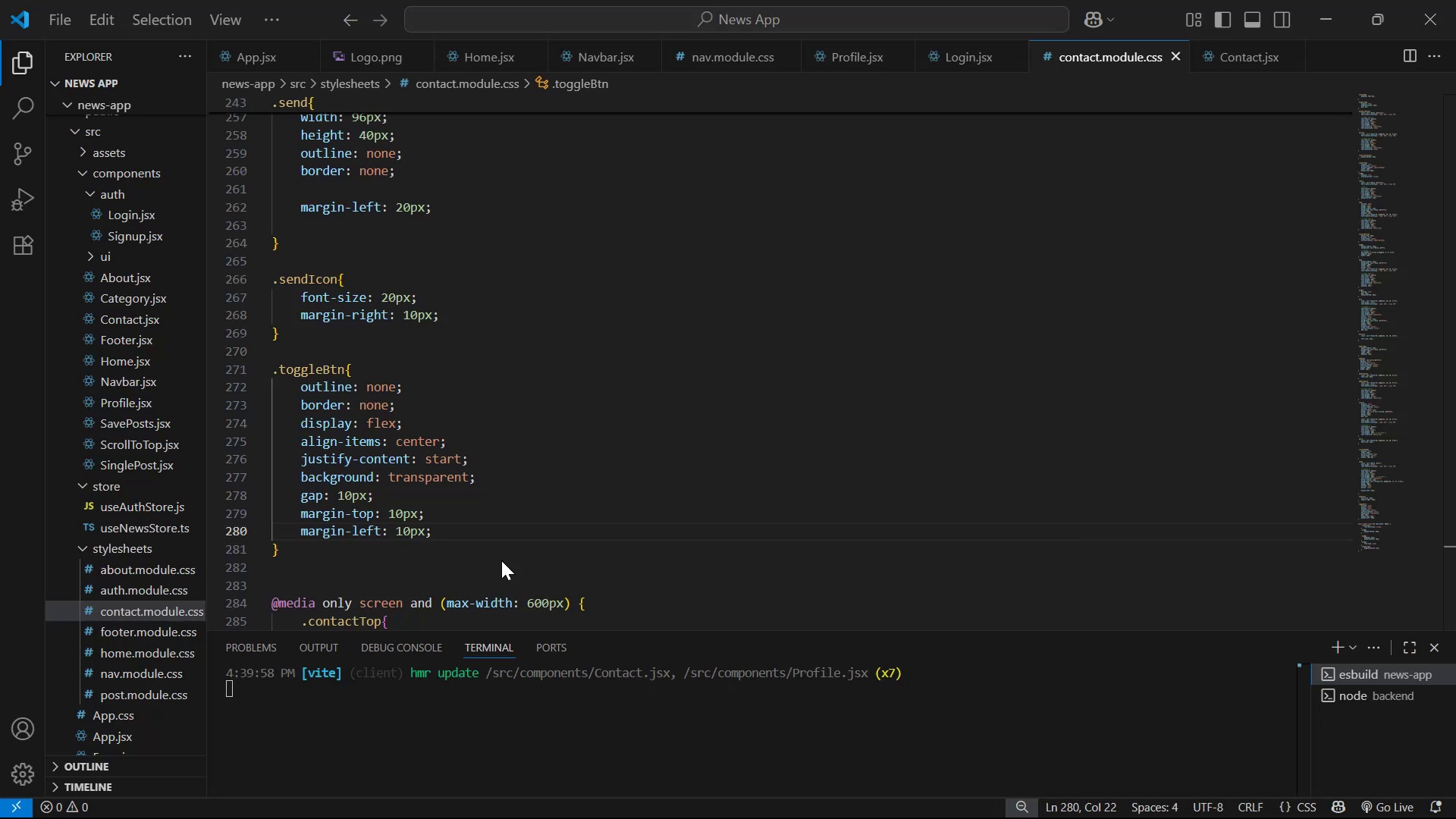 
key(ArrowLeft)
 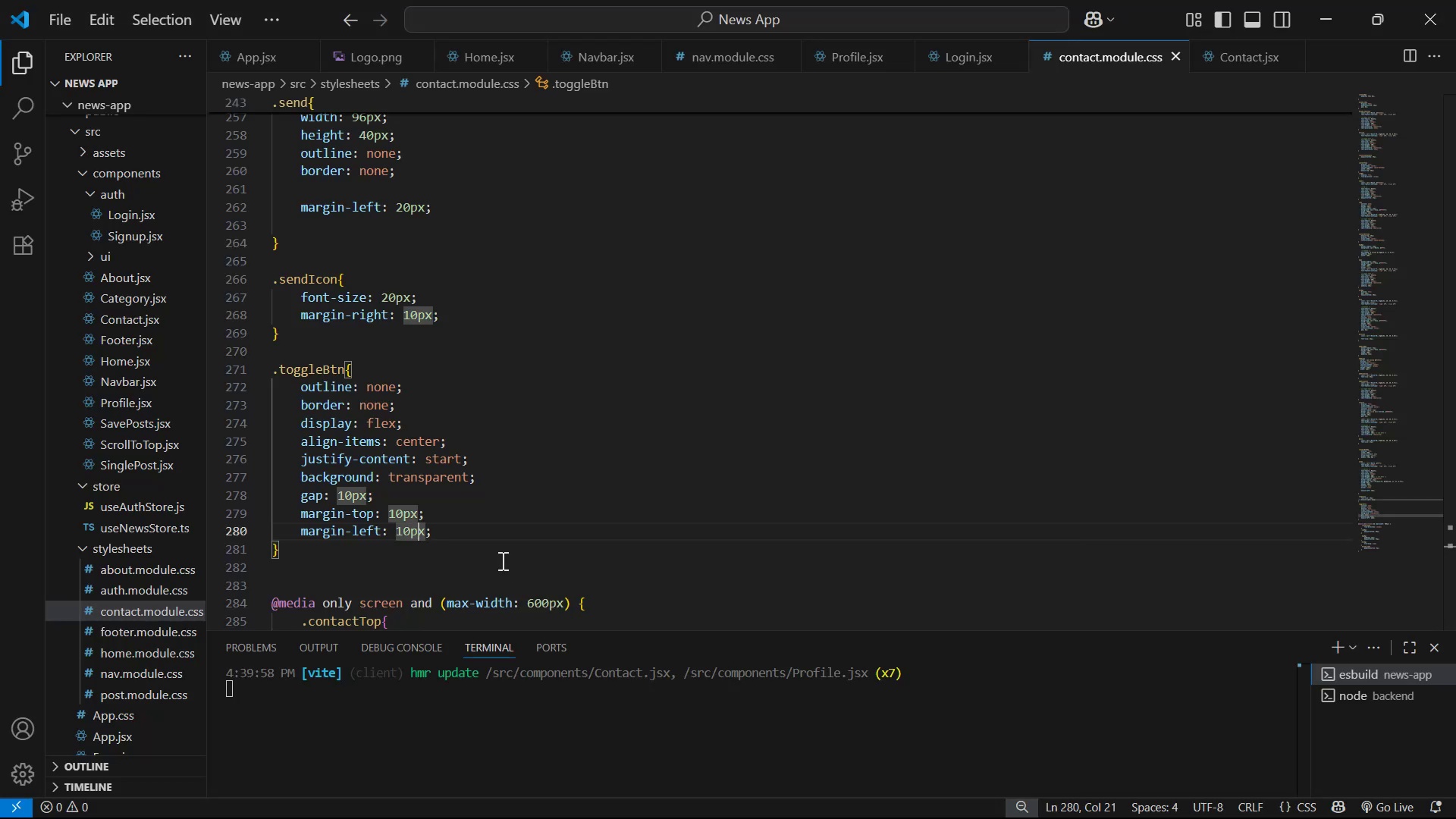 
key(ArrowLeft)
 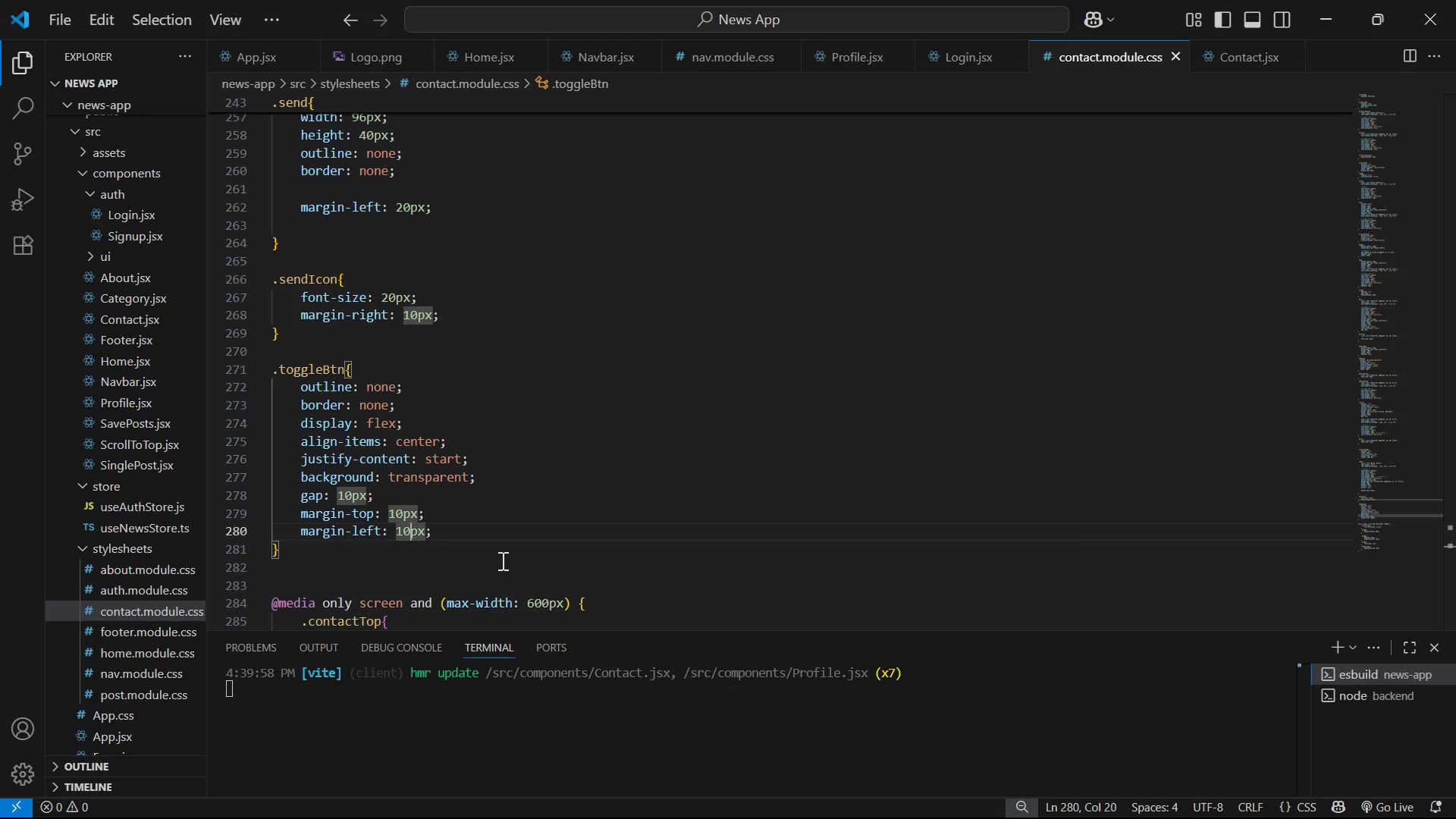 
key(ArrowLeft)
 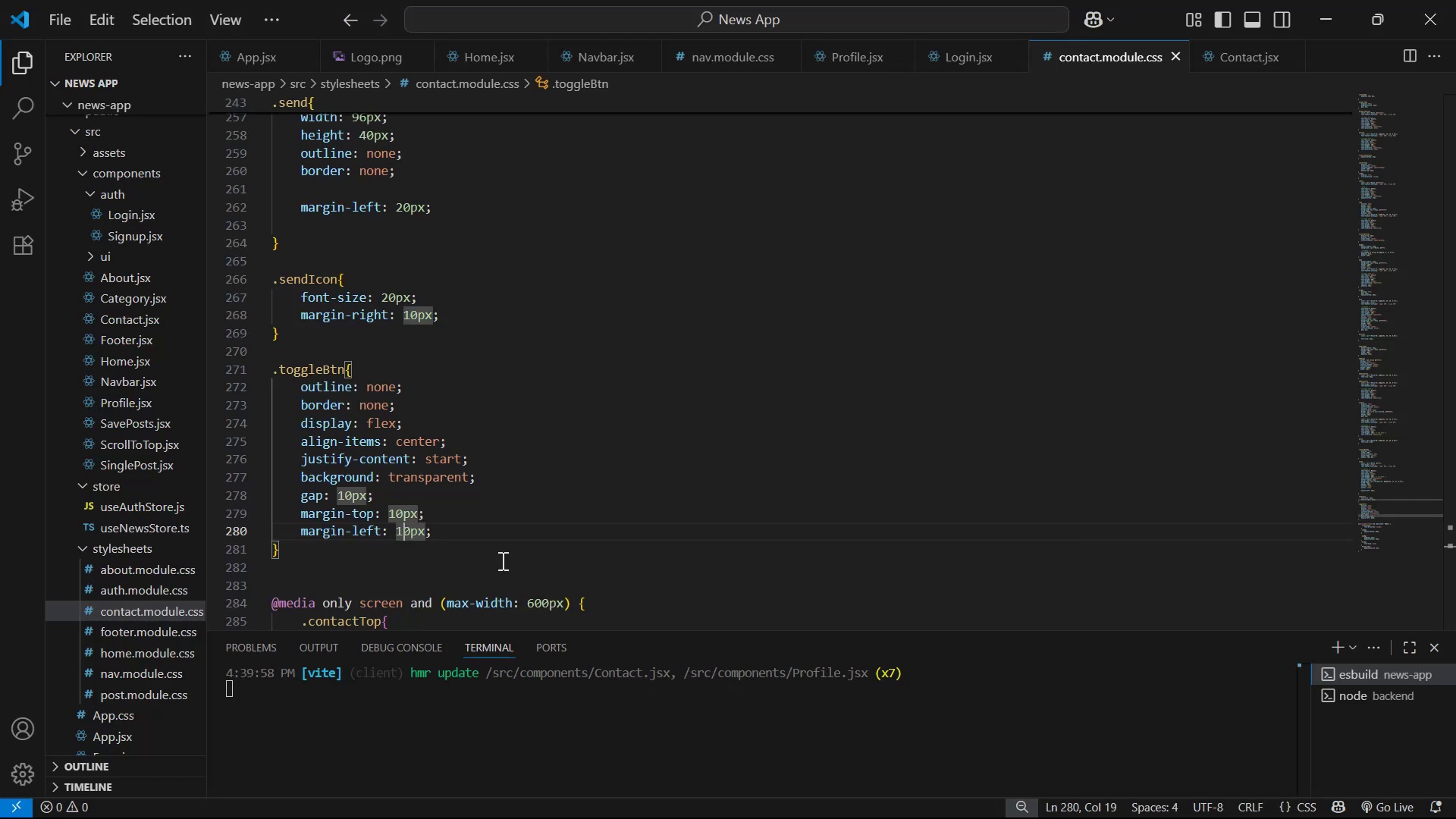 
key(ArrowRight)
 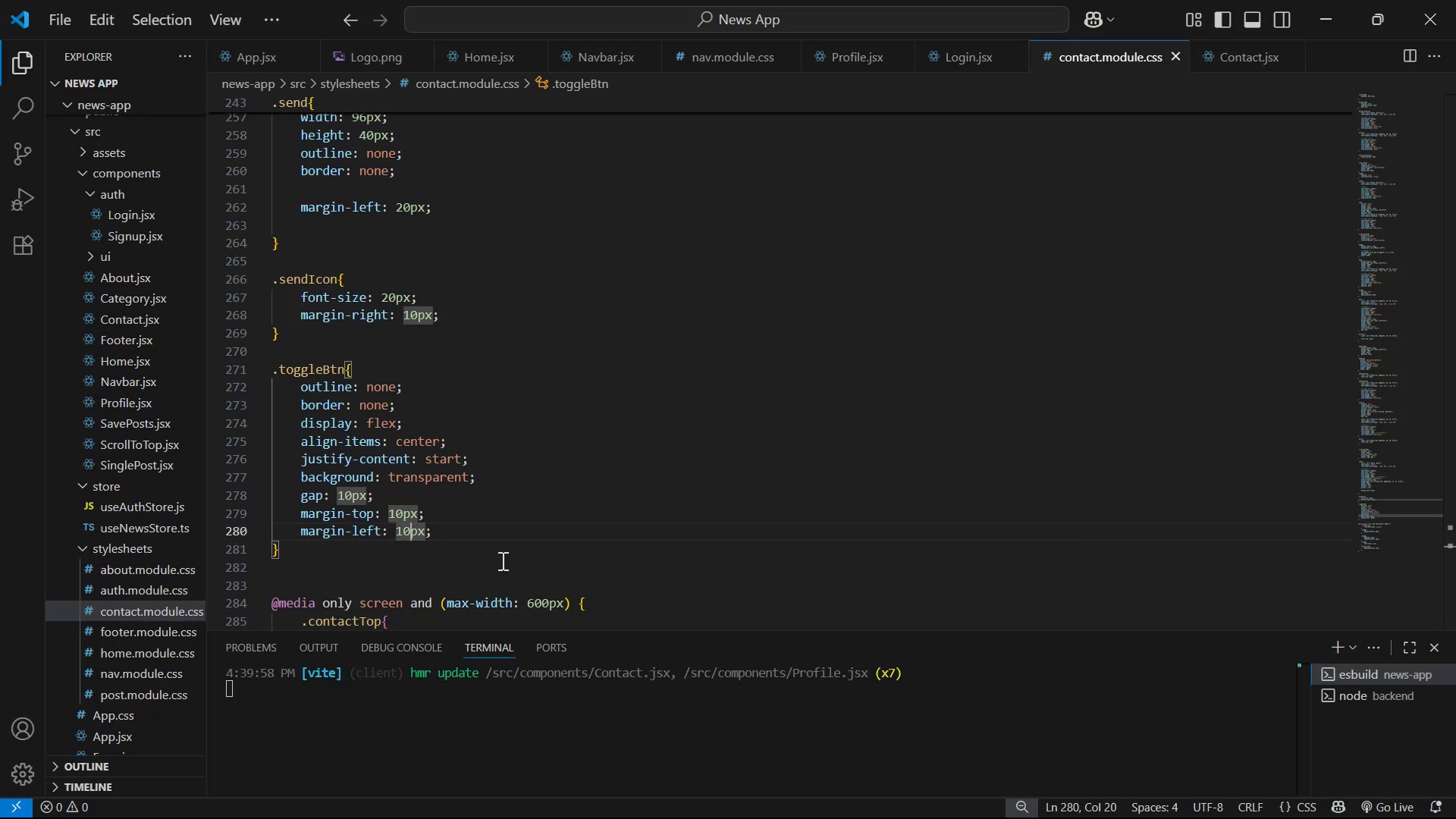 
key(Backspace)
 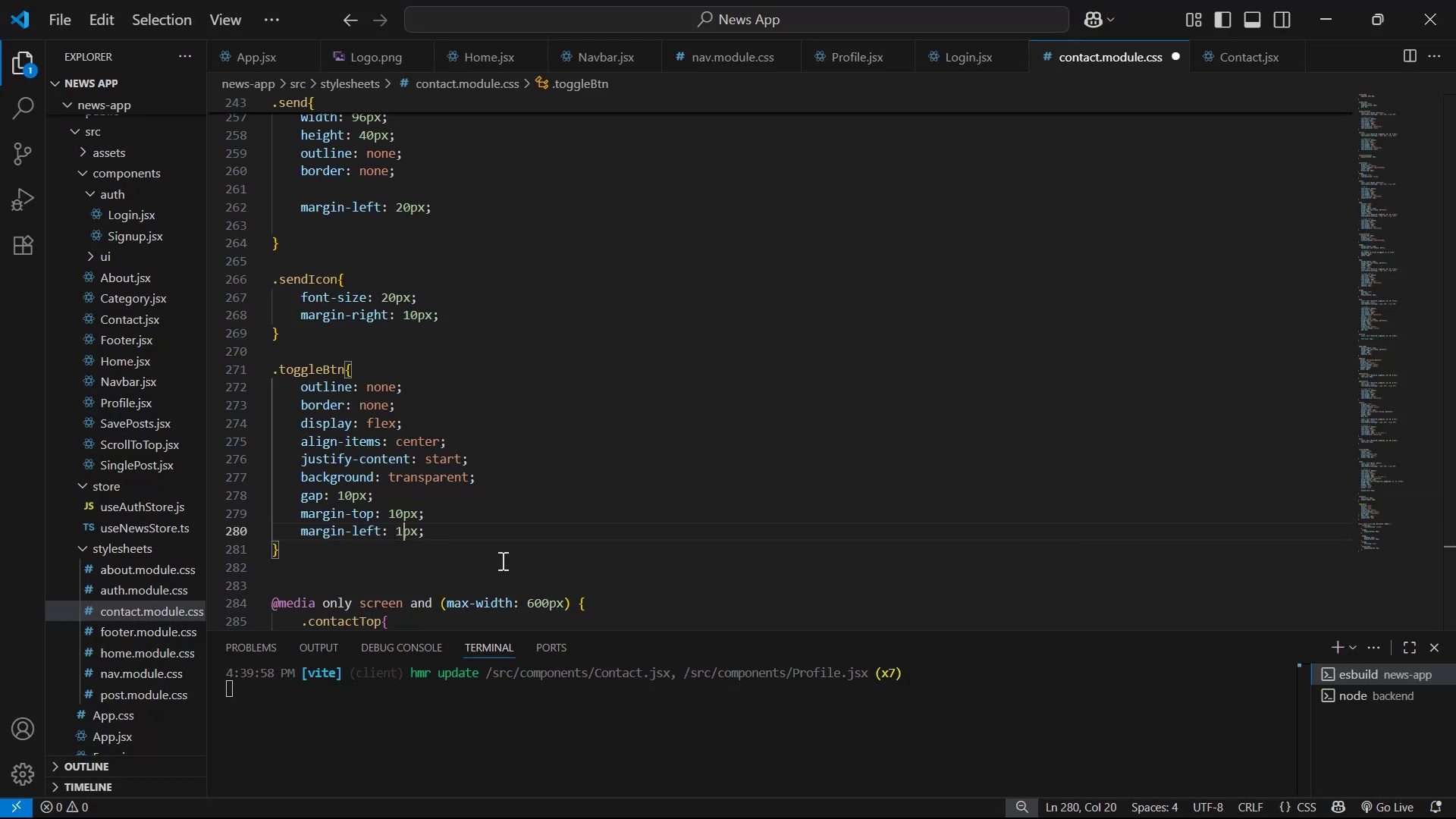 
key(Backspace)
 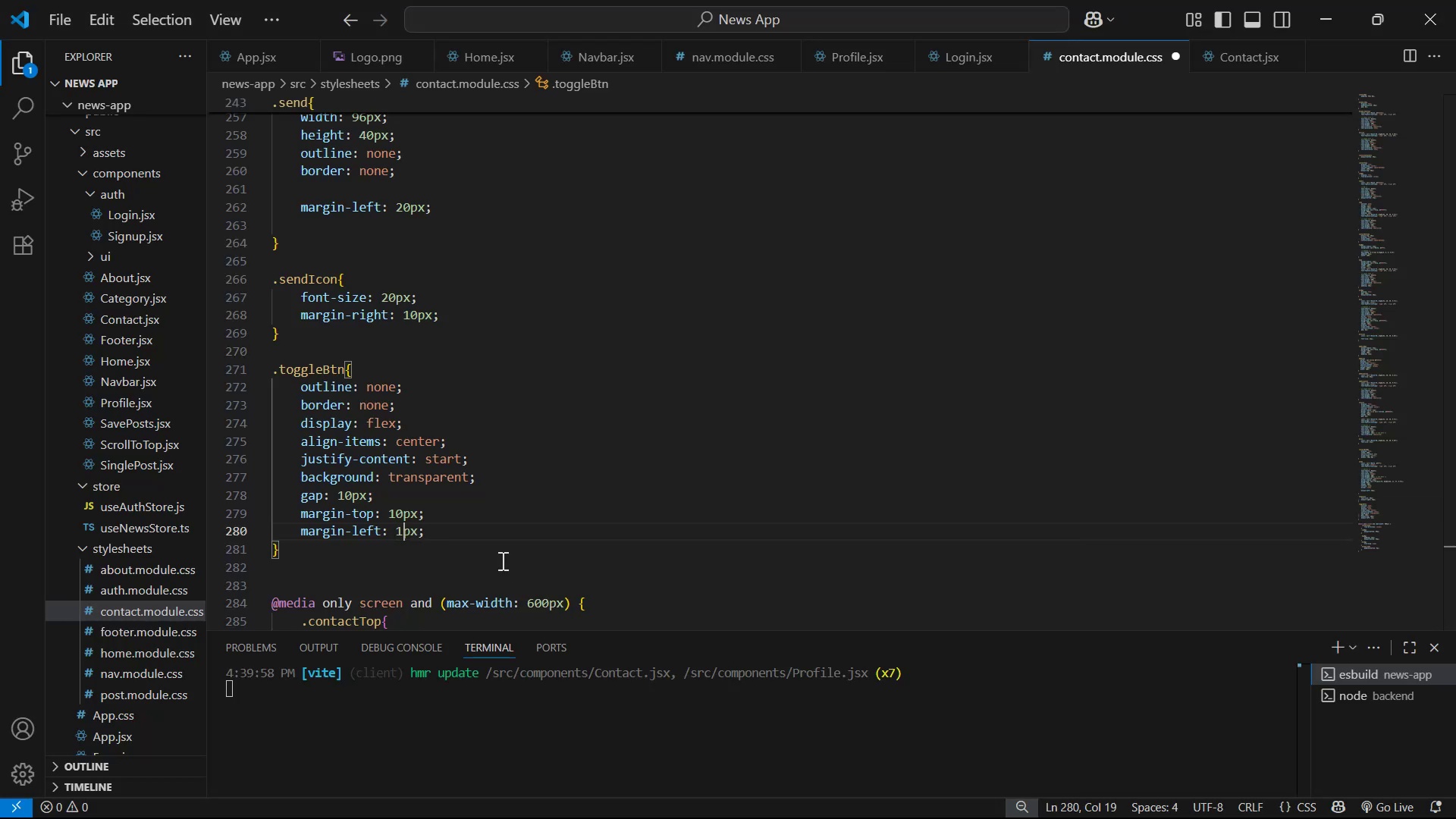 
key(4)
 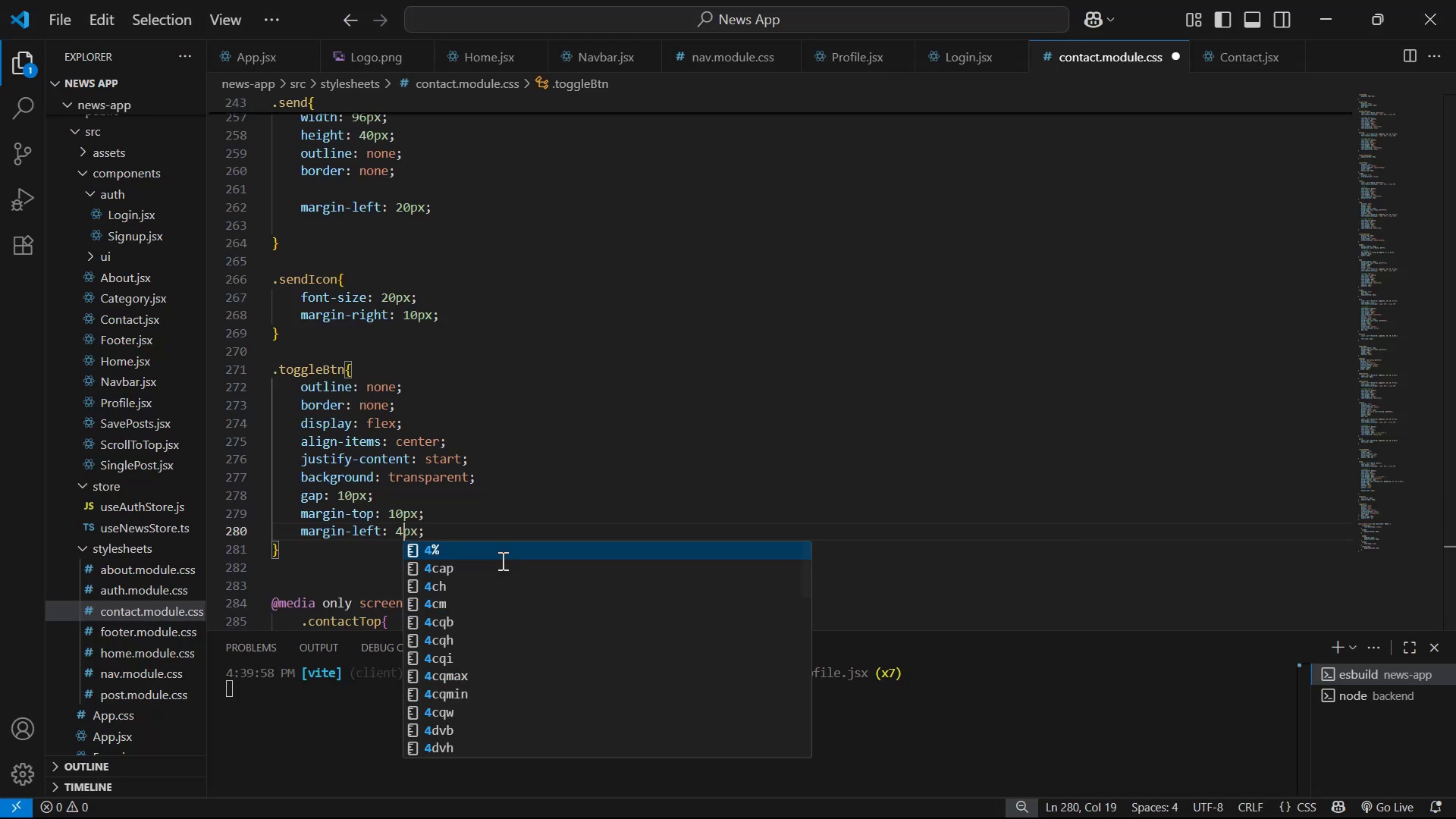 
key(Control+ControlLeft)
 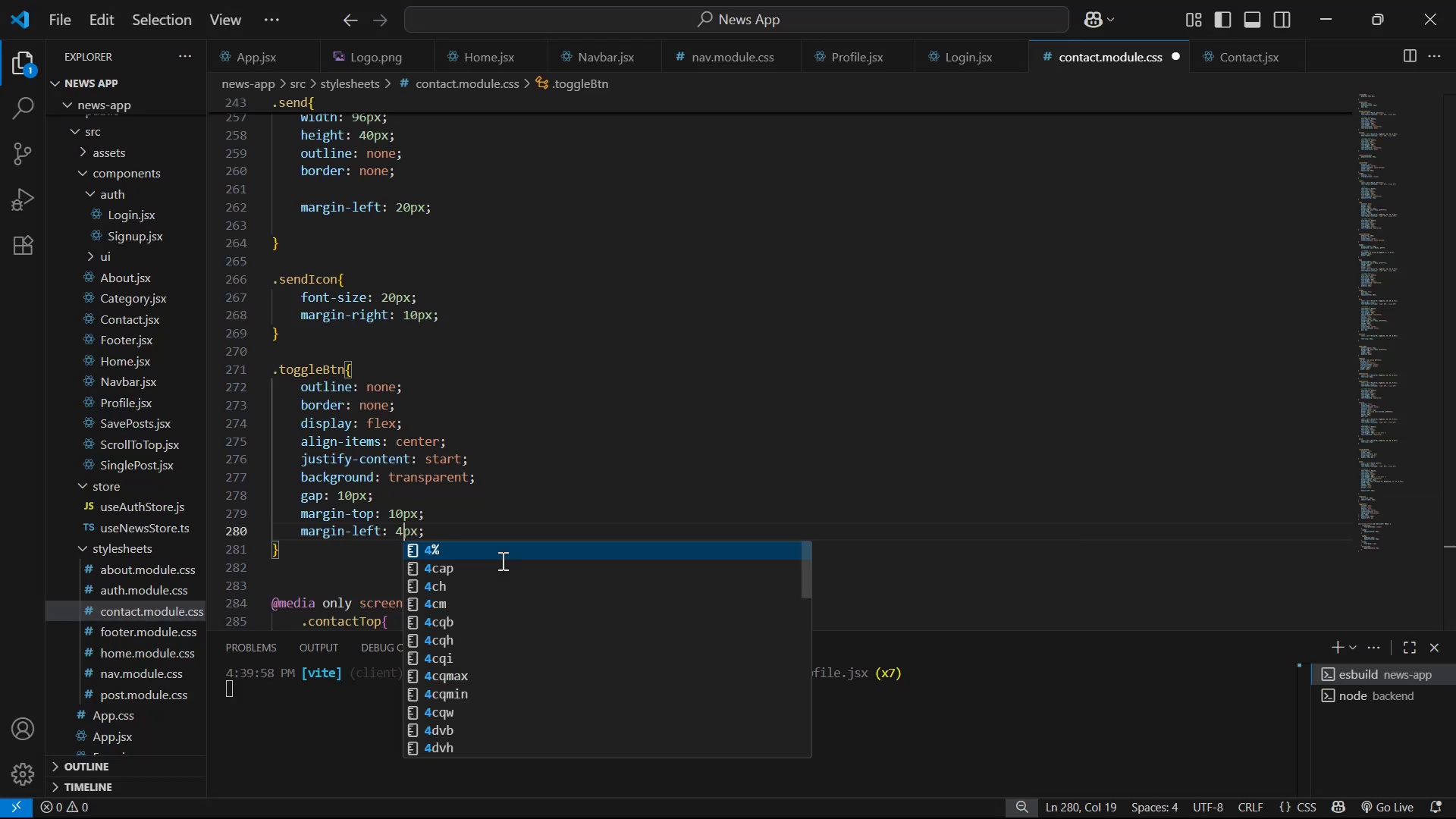 
key(Control+S)
 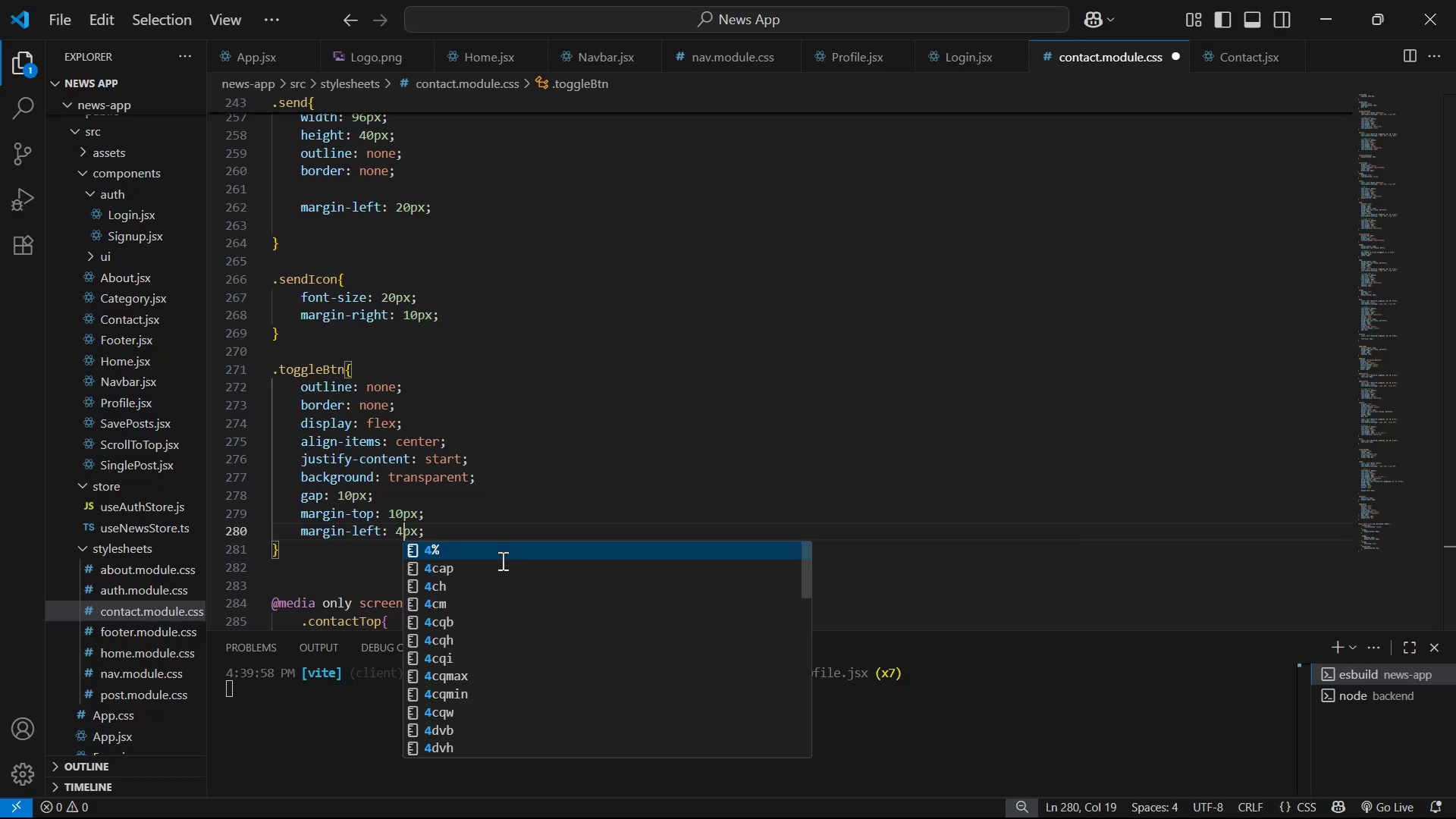 
key(Alt+AltLeft)
 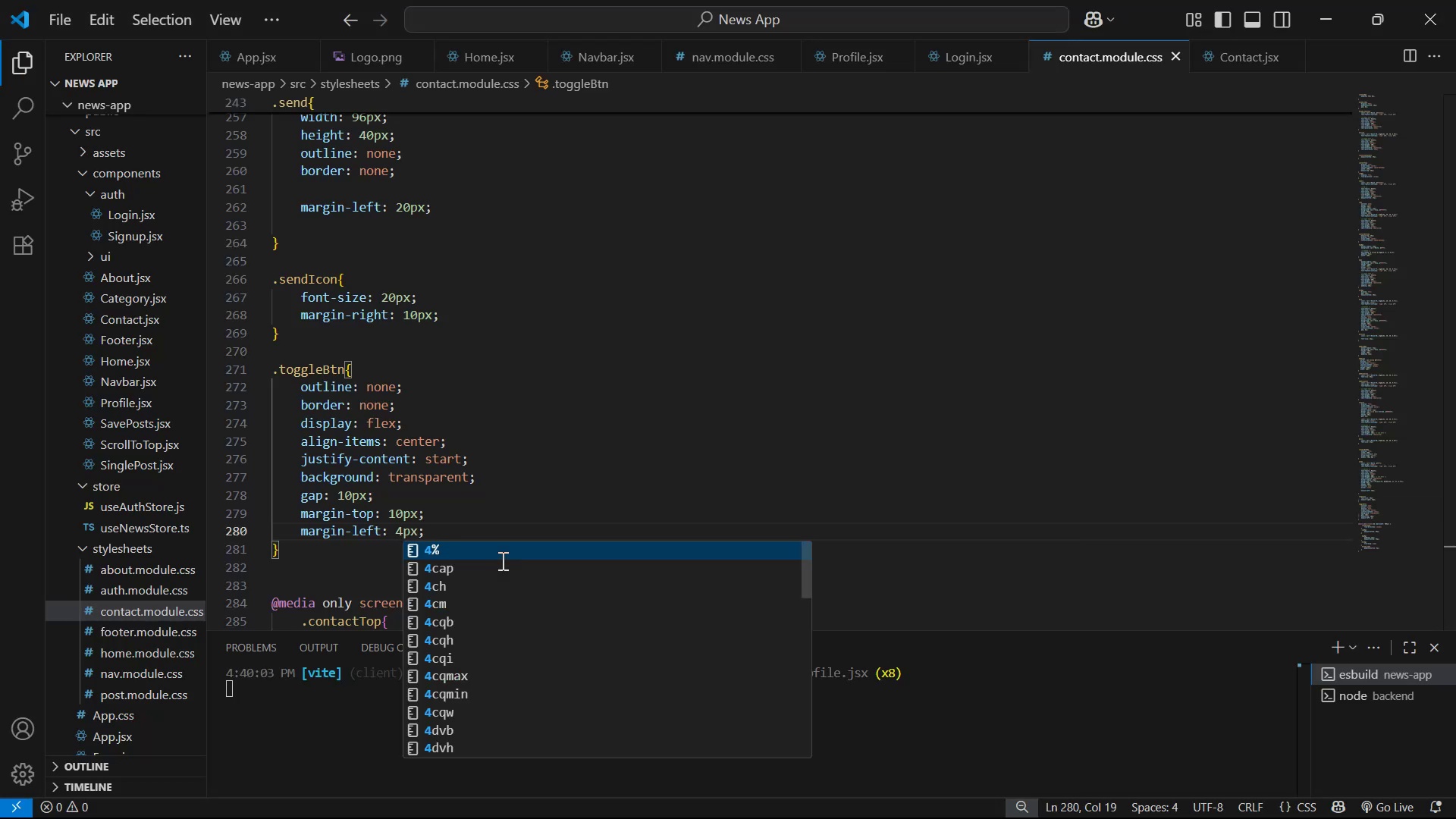 
key(Alt+Tab)
 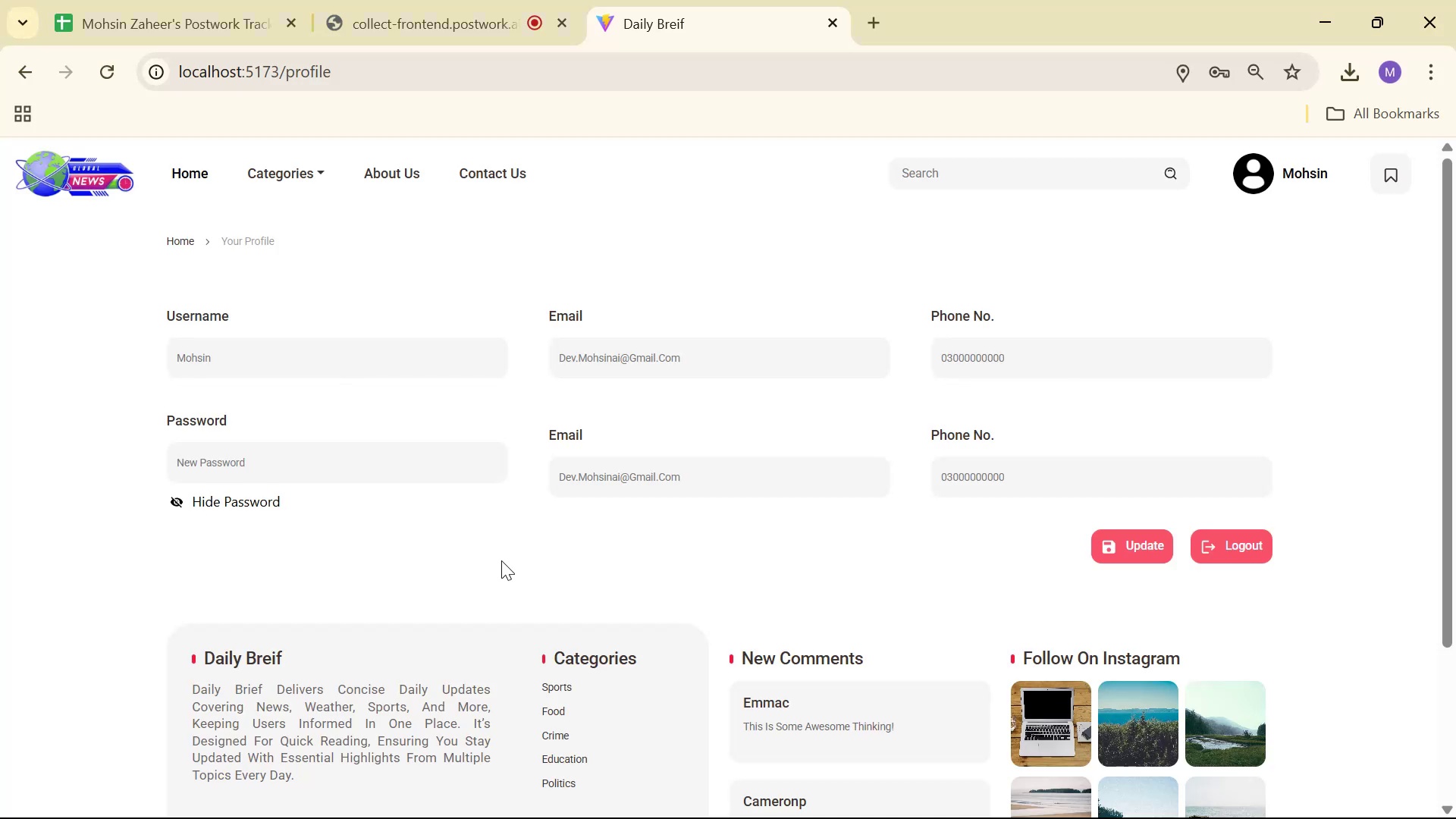 
key(Alt+AltLeft)
 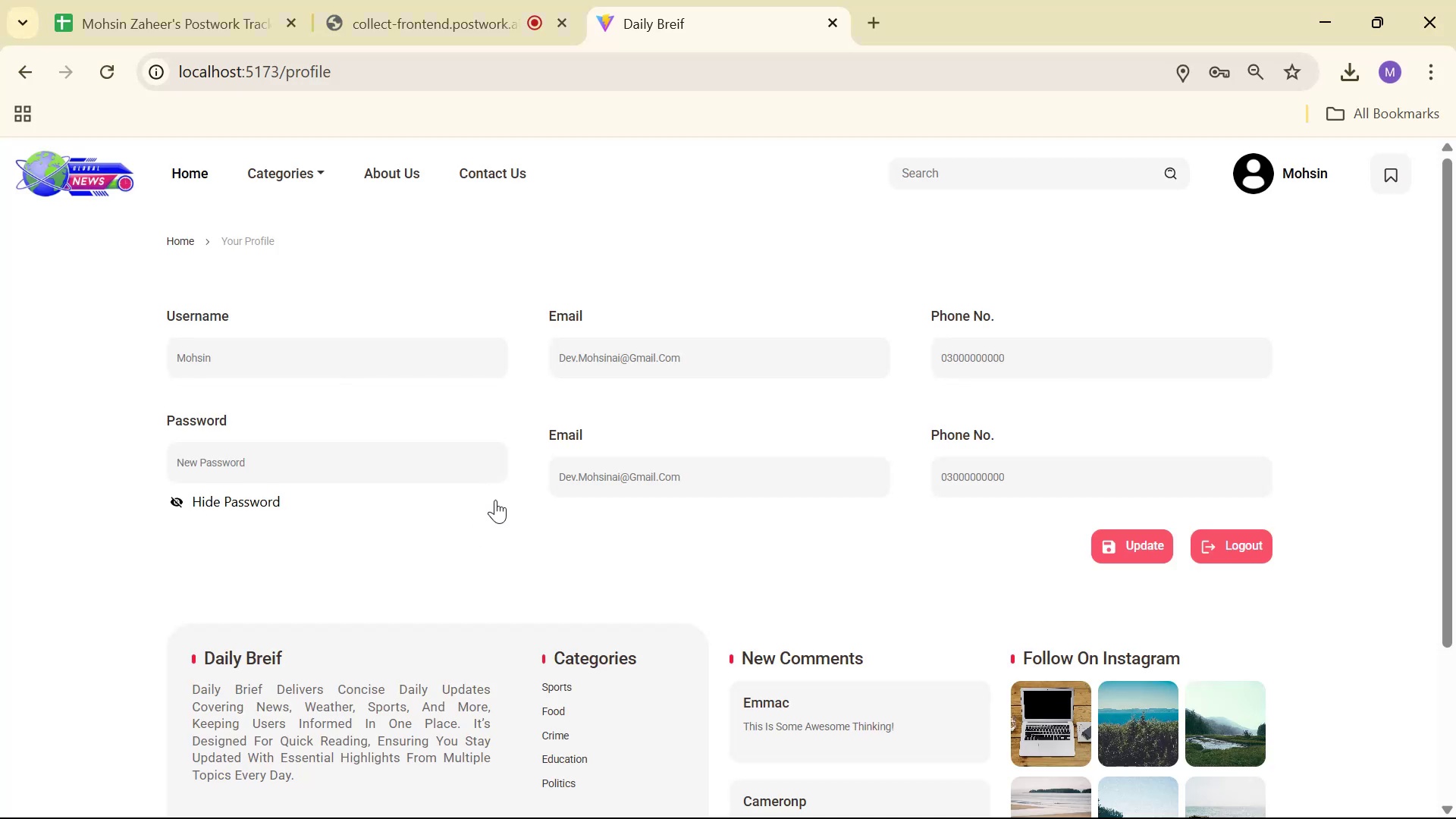 
key(Alt+Tab)
 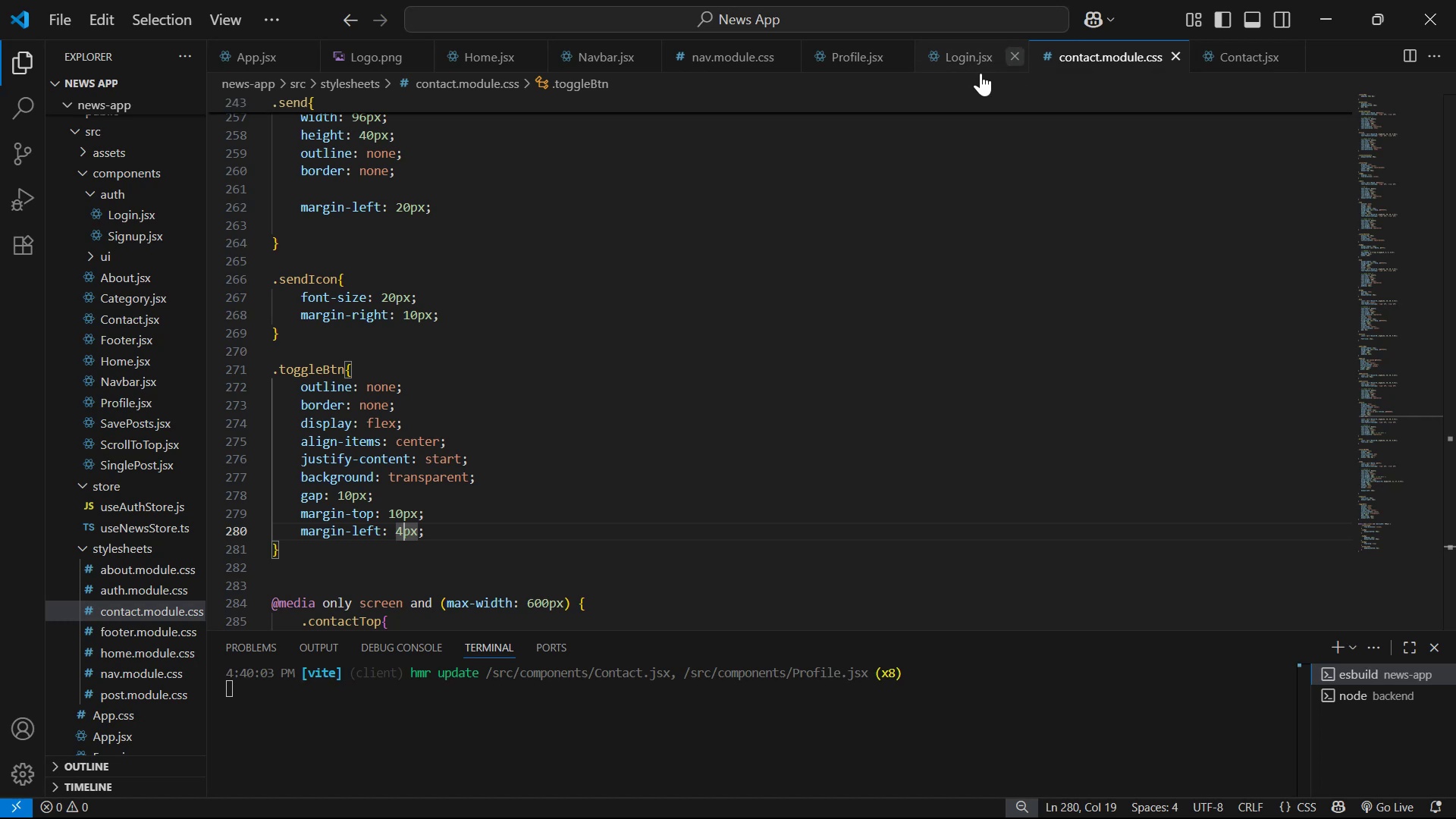 
left_click([1012, 58])
 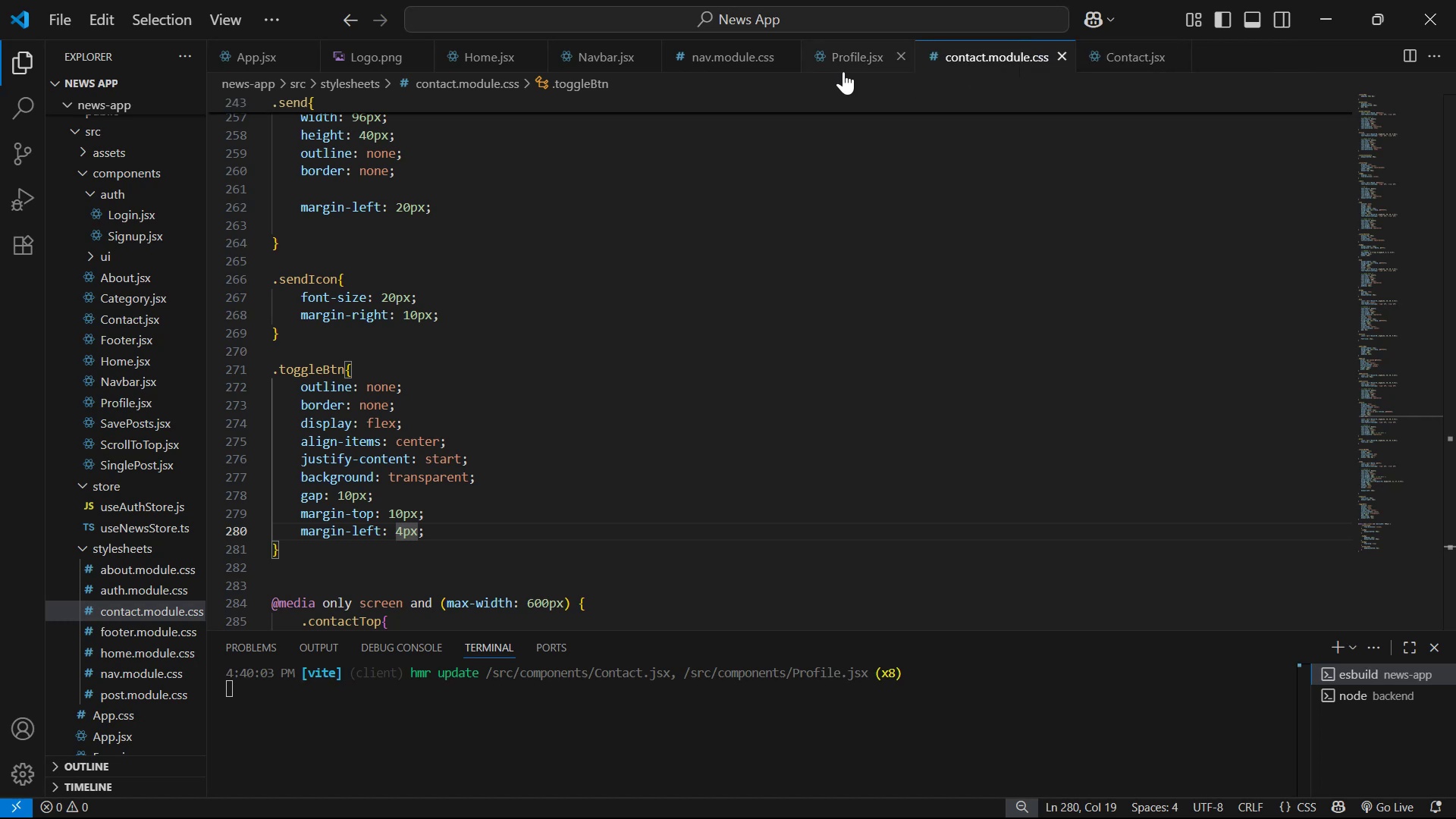 
left_click([842, 59])
 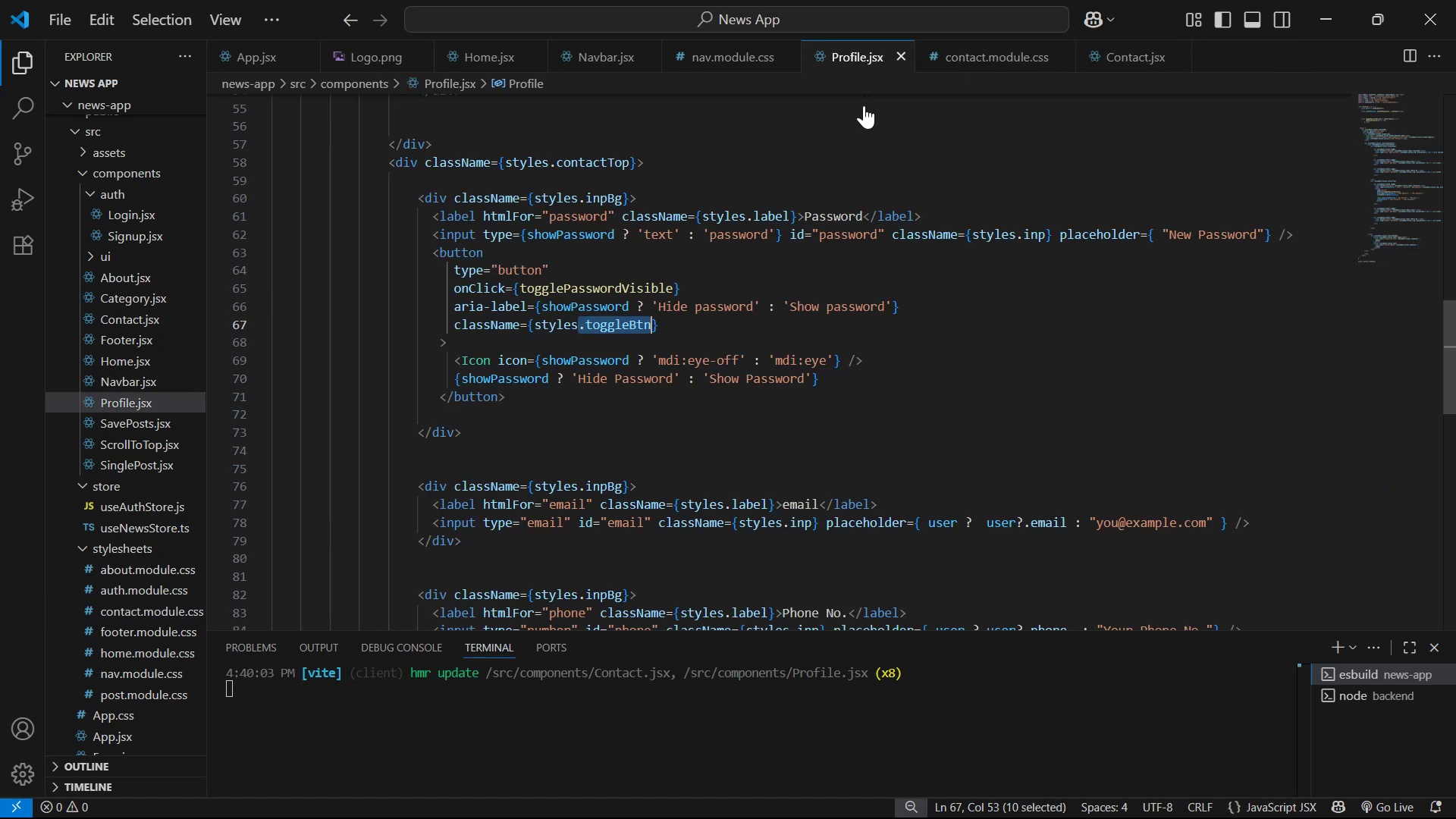 
scroll: coordinate [874, 292], scroll_direction: down, amount: 4.0
 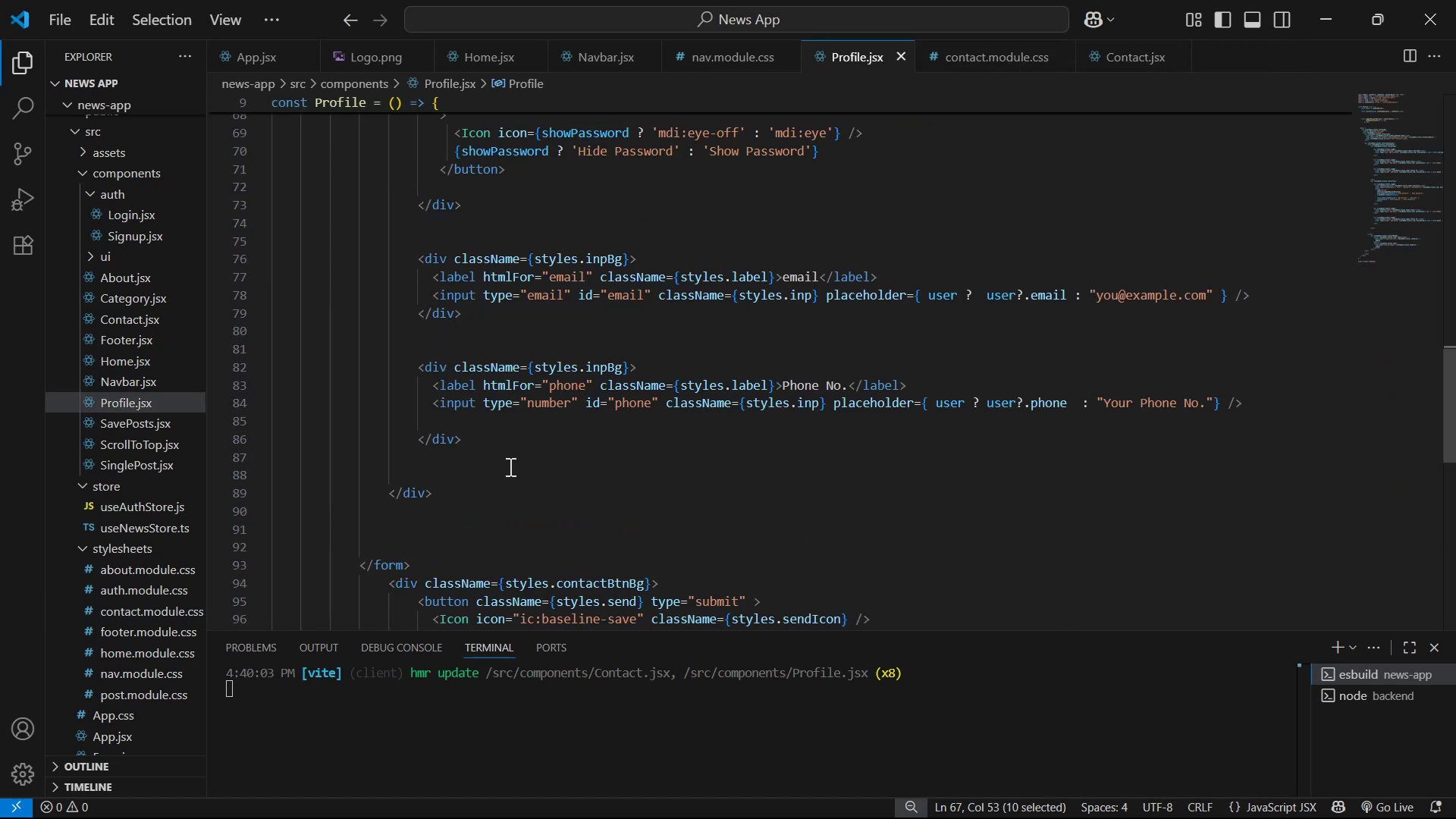 
double_click([485, 414])
 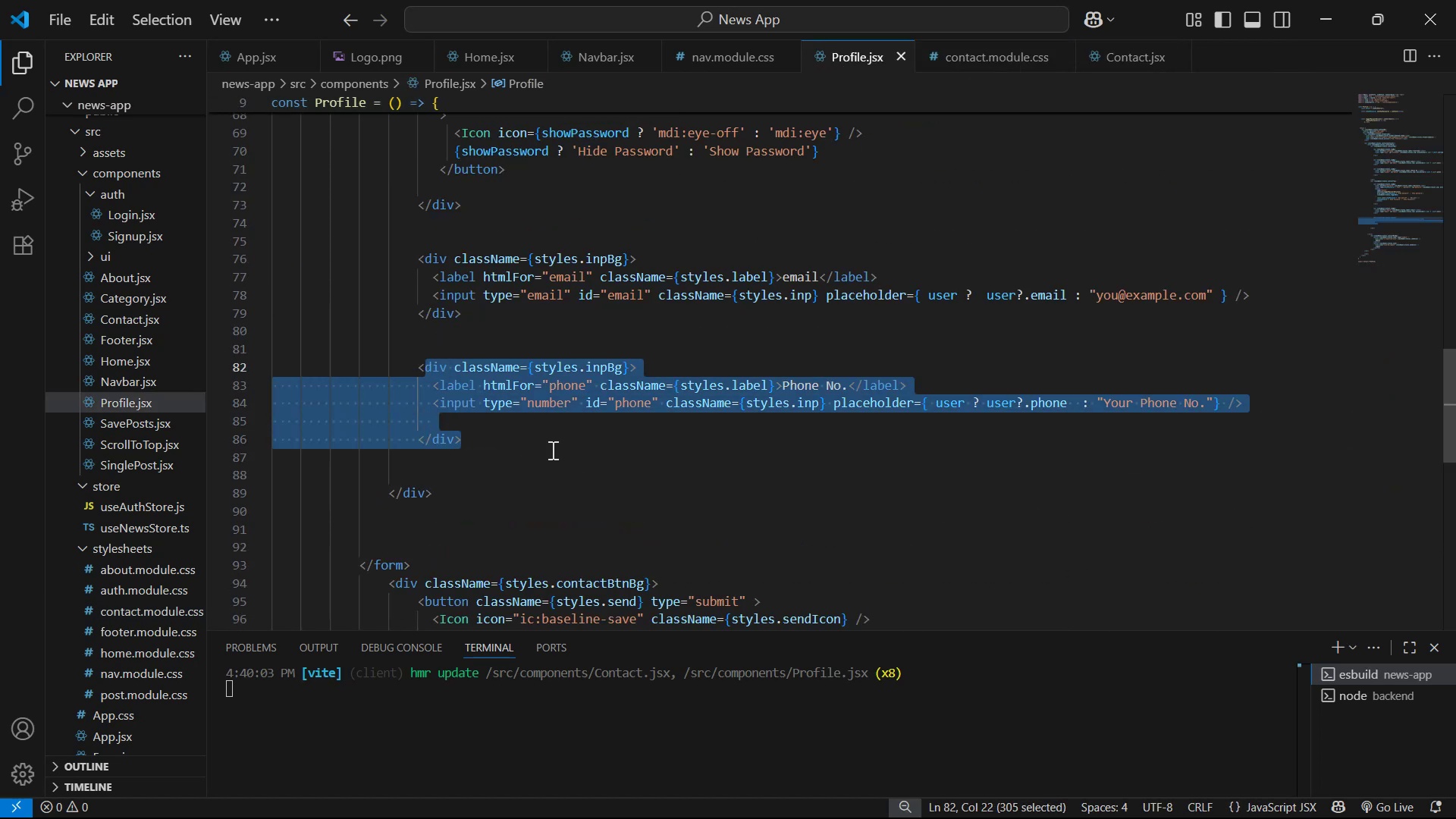 
key(Backspace)
 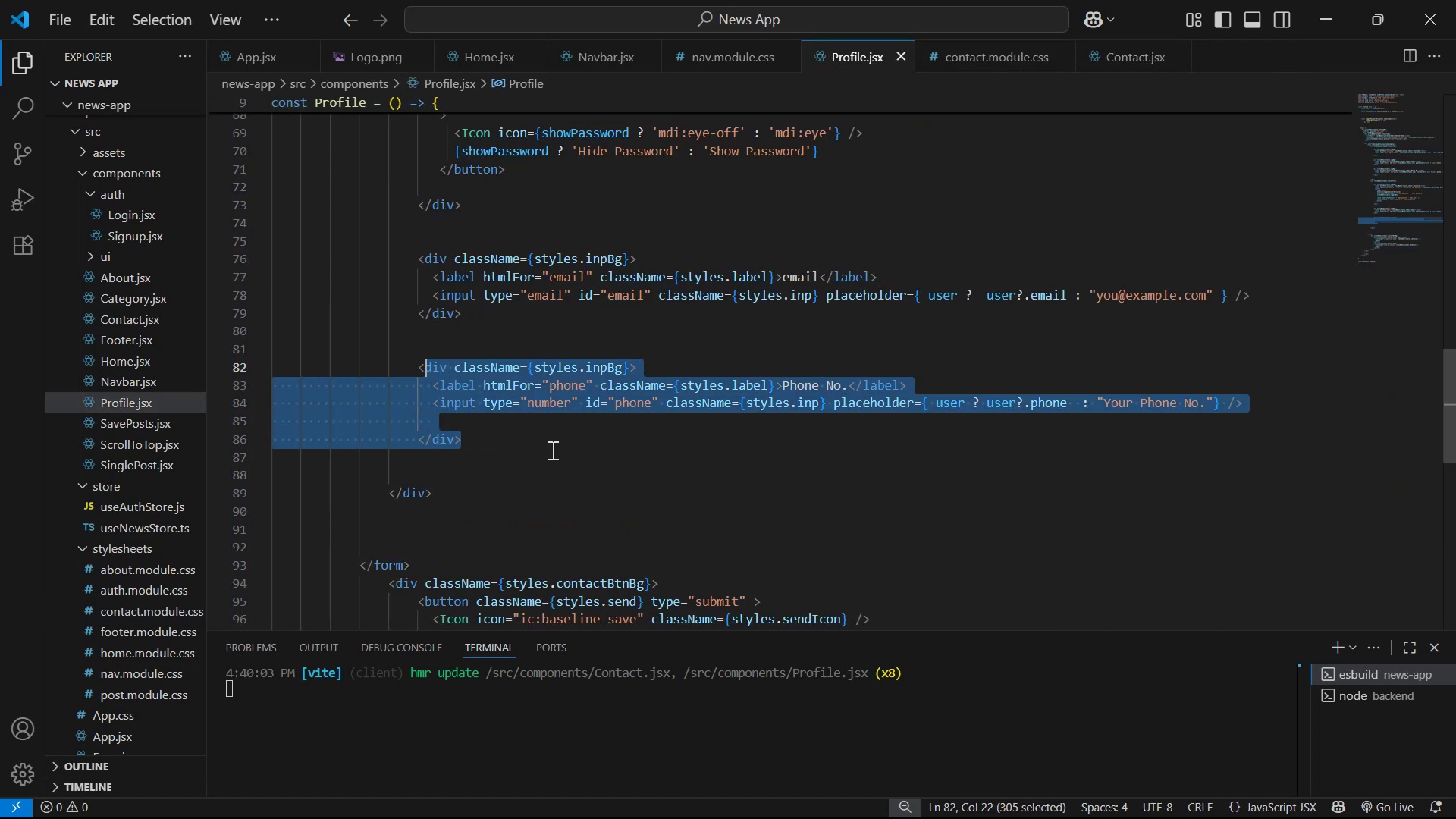 
key(Backspace)
 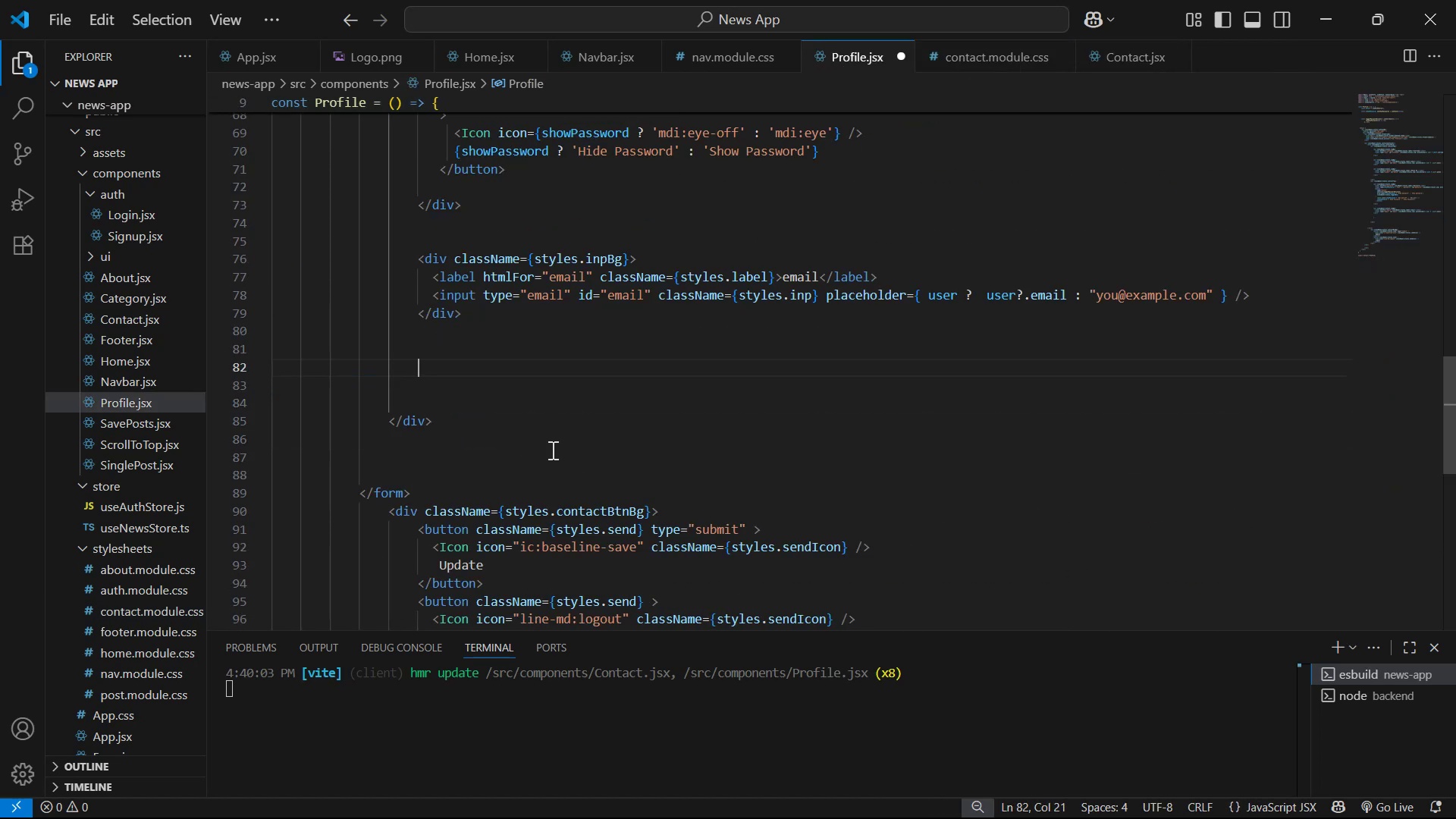 
key(Backspace)
 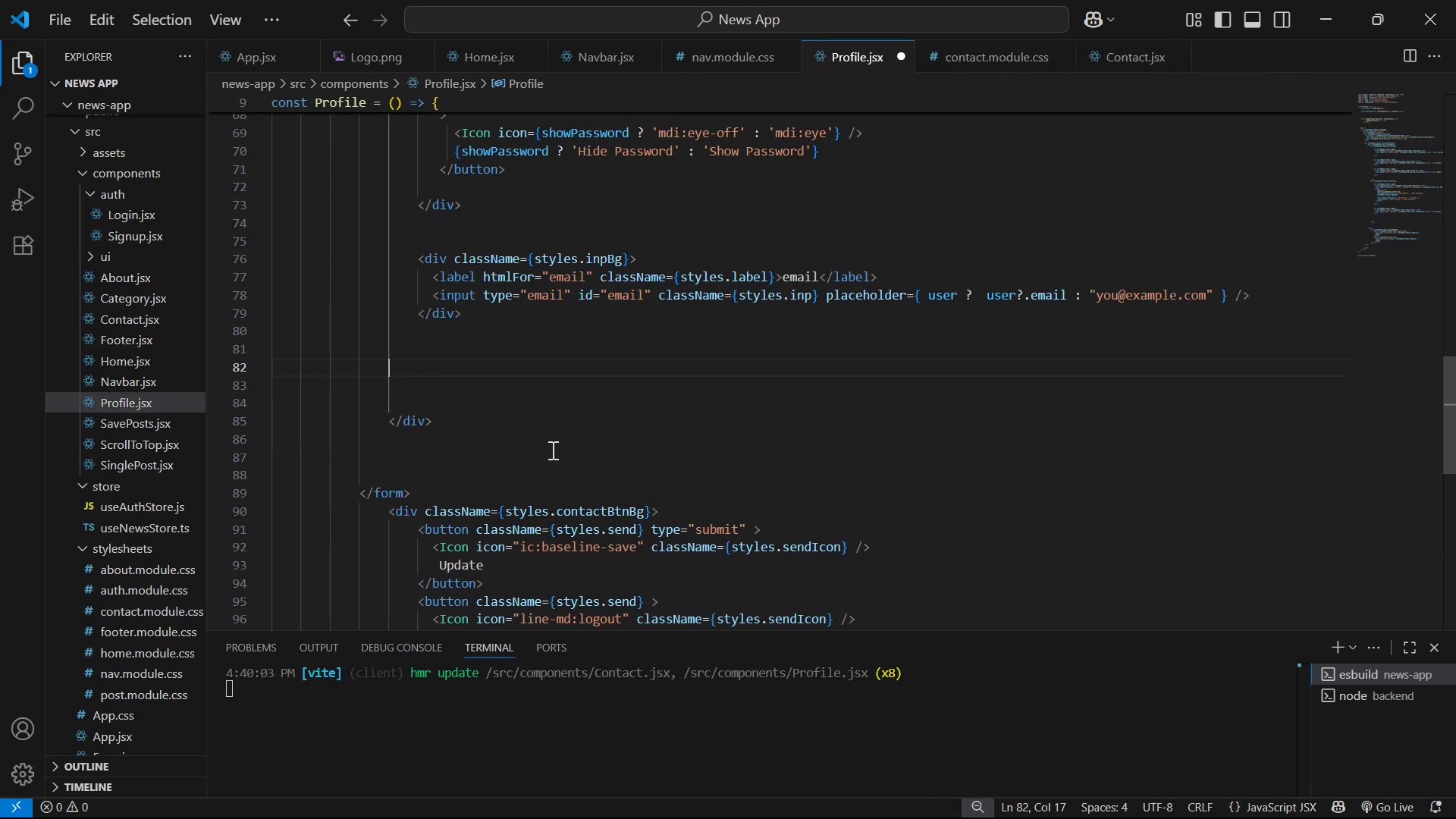 
key(Control+S)
 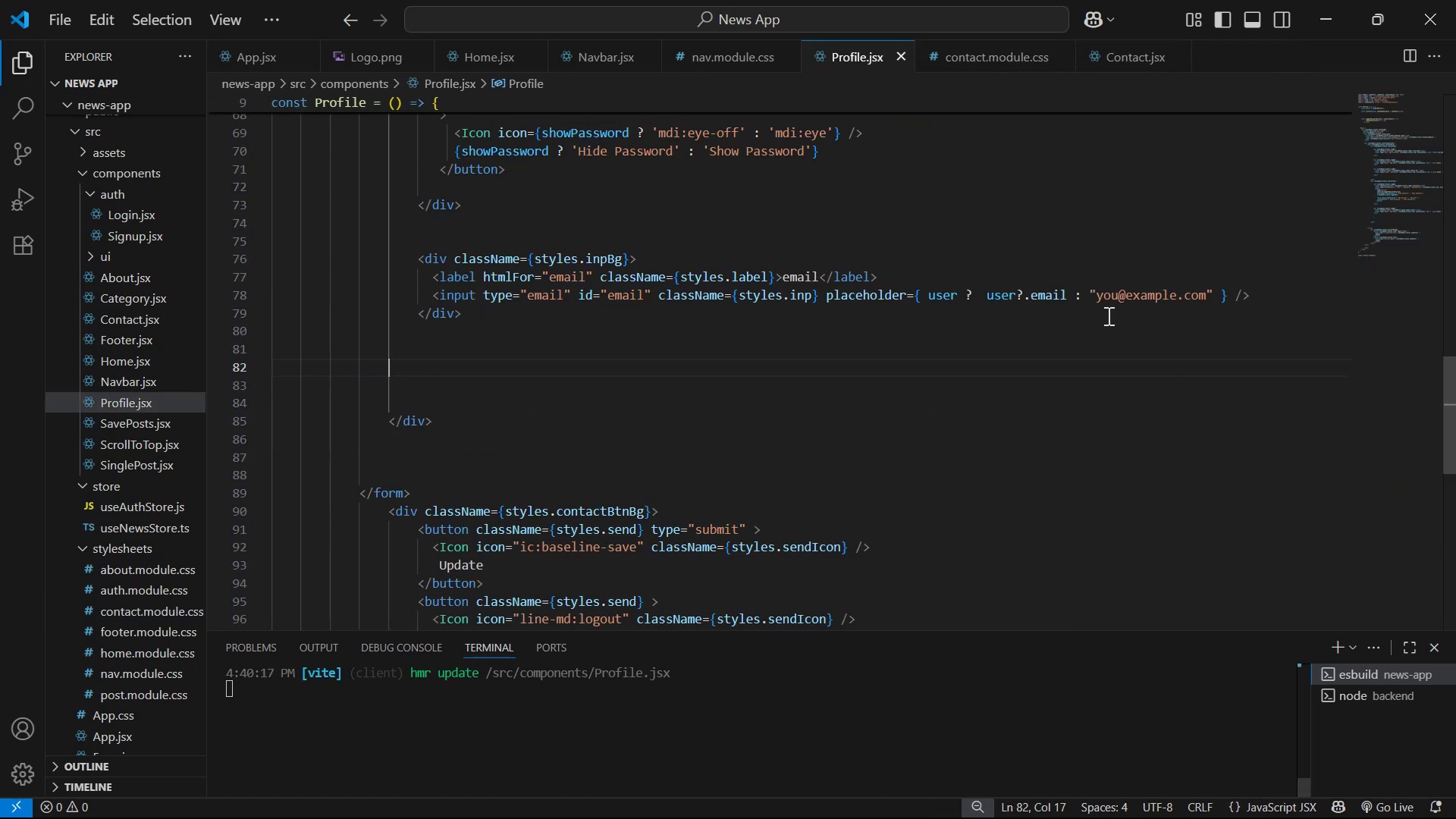 
scroll: coordinate [1040, 344], scroll_direction: up, amount: 3.0
 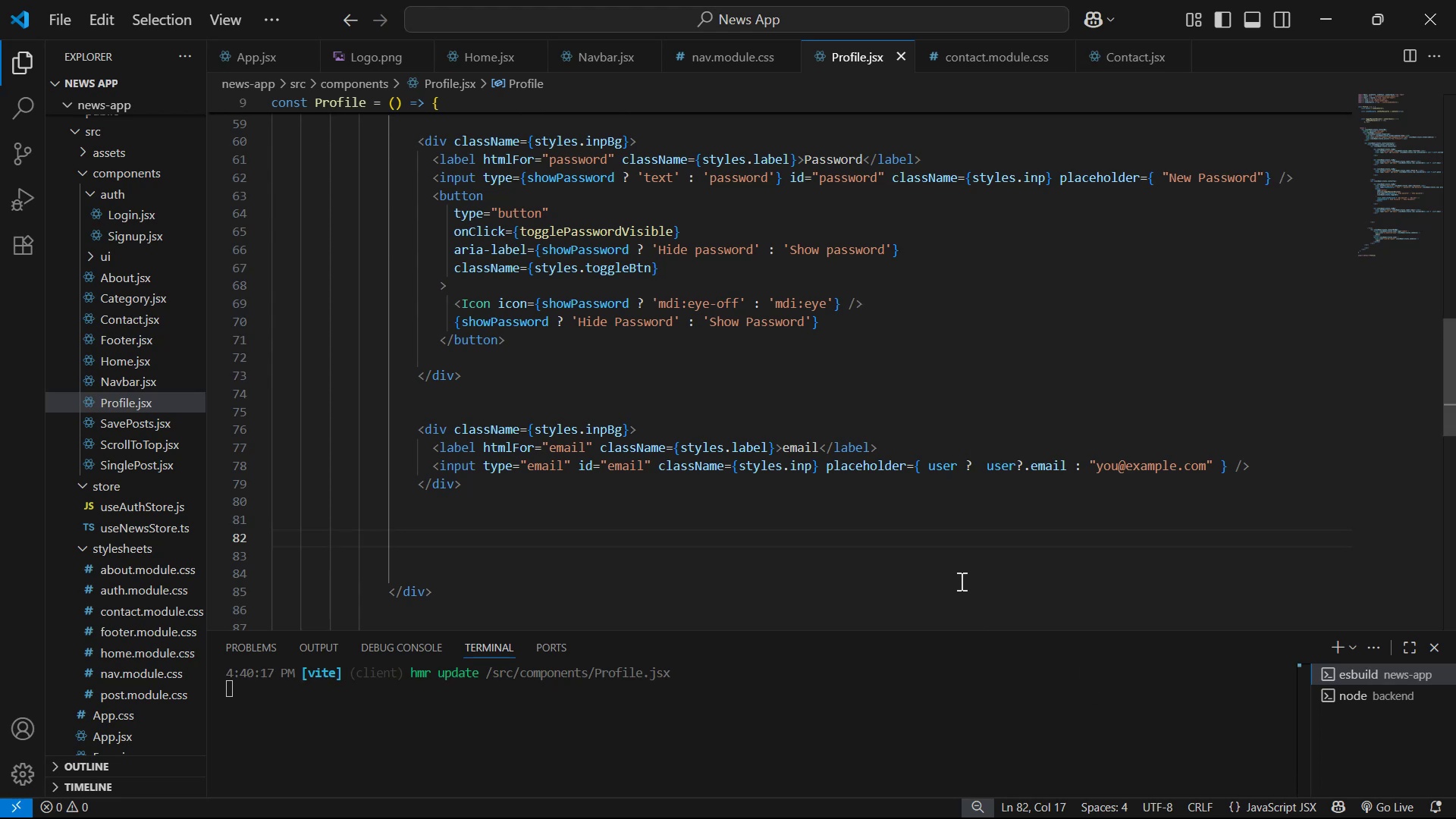 
wait(5.5)
 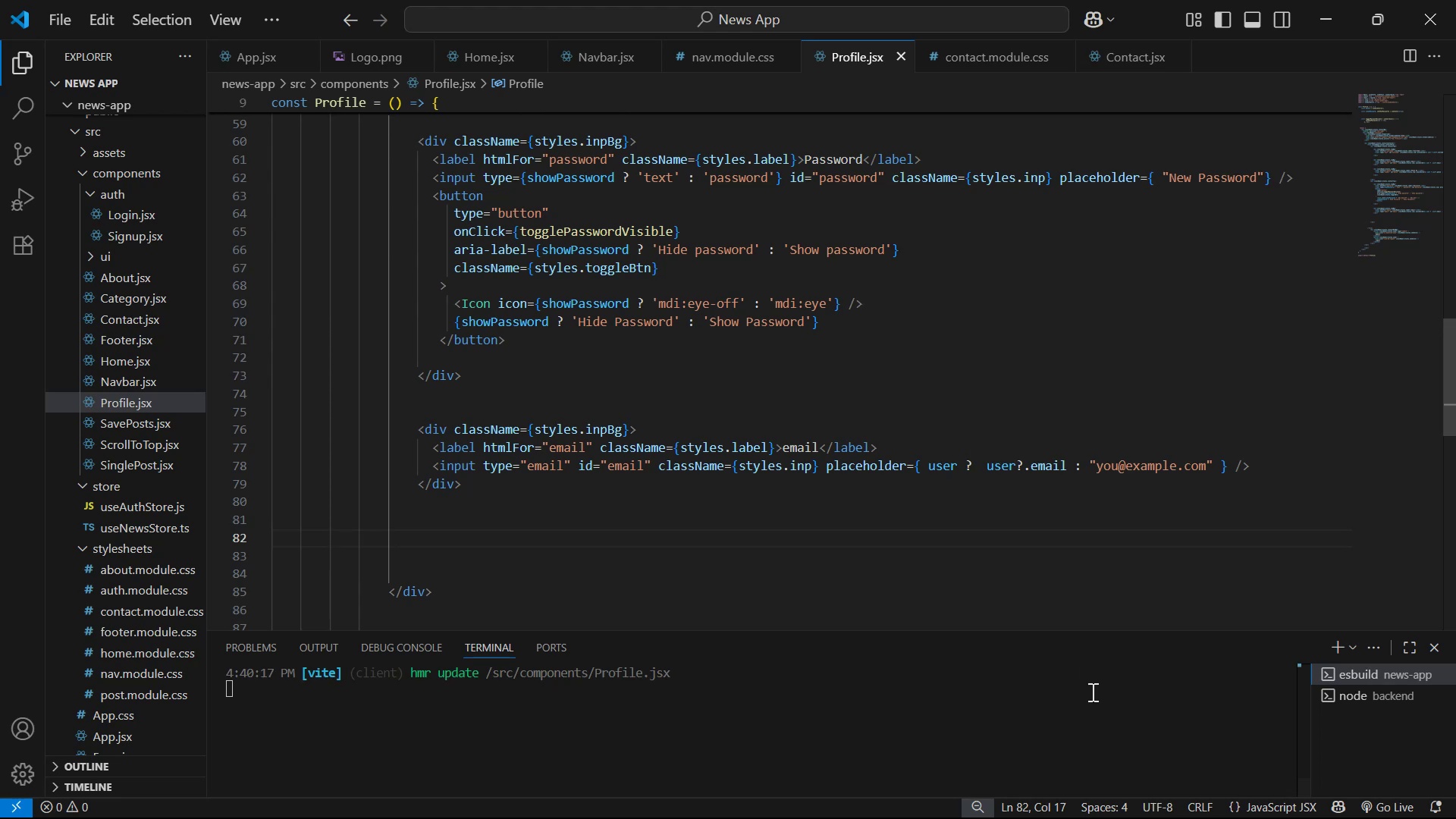 
scroll: coordinate [494, 380], scroll_direction: up, amount: 1.0
 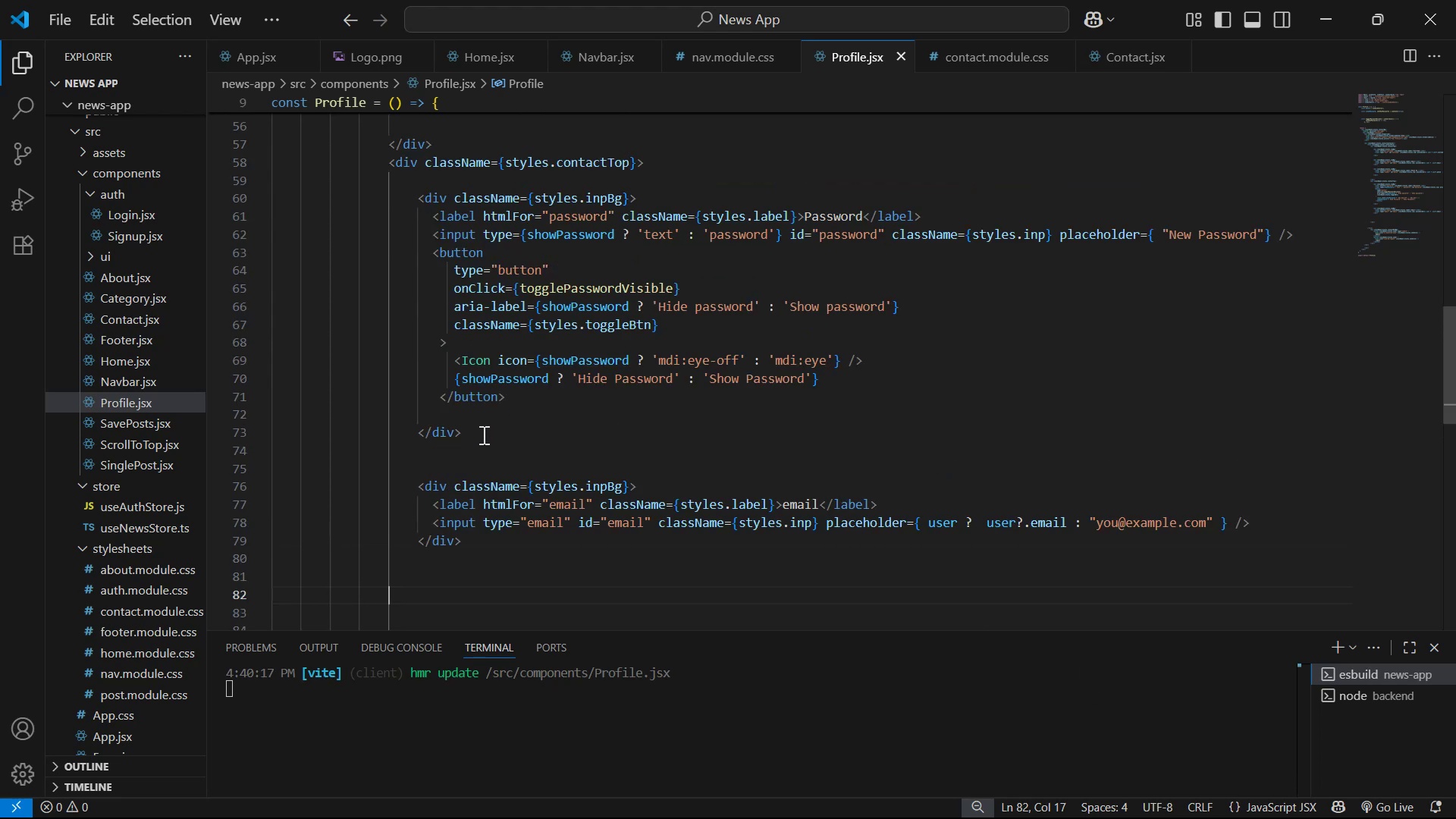 
left_click([434, 436])
 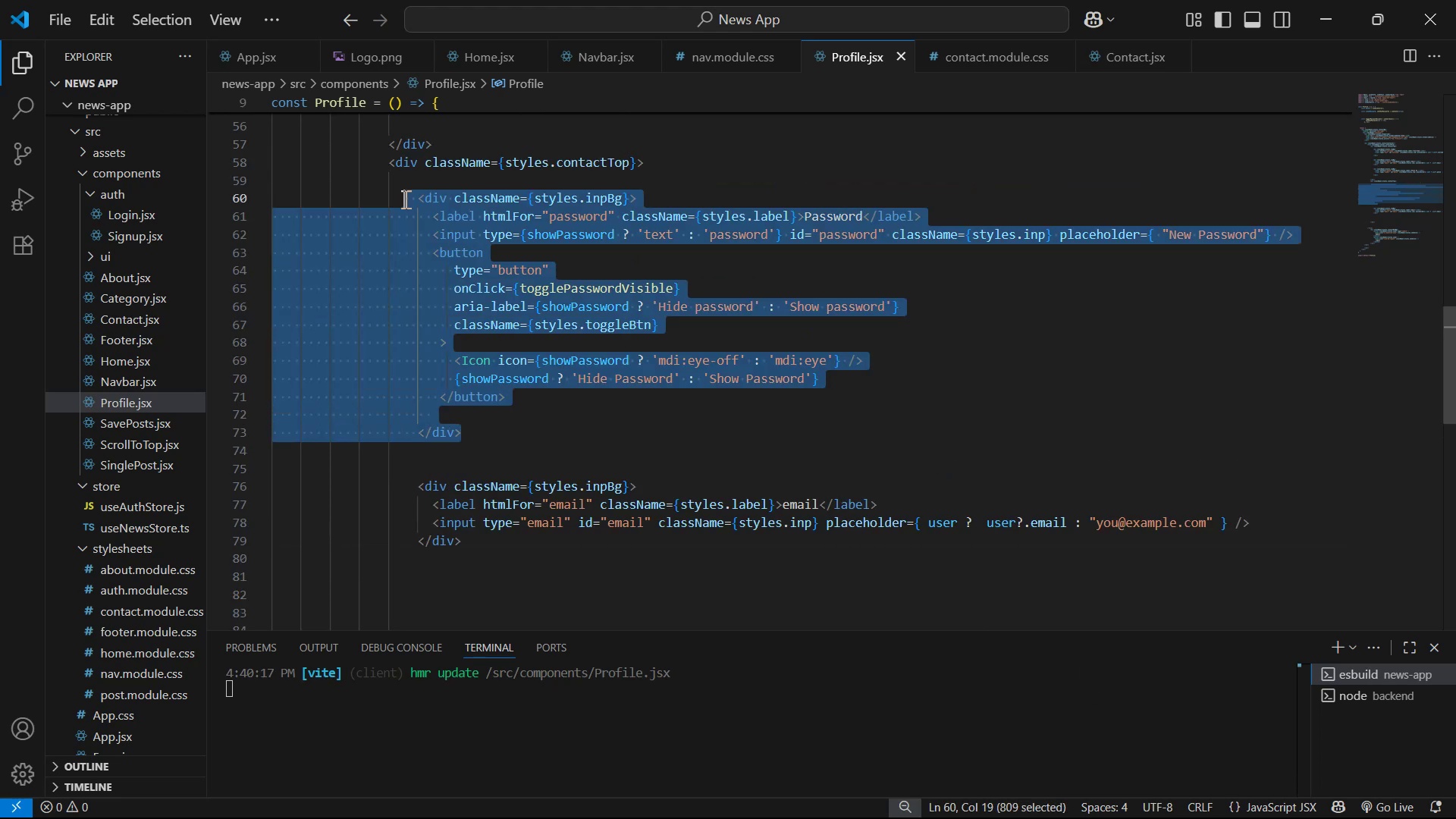 
key(Alt+Shift+ArrowDown)
 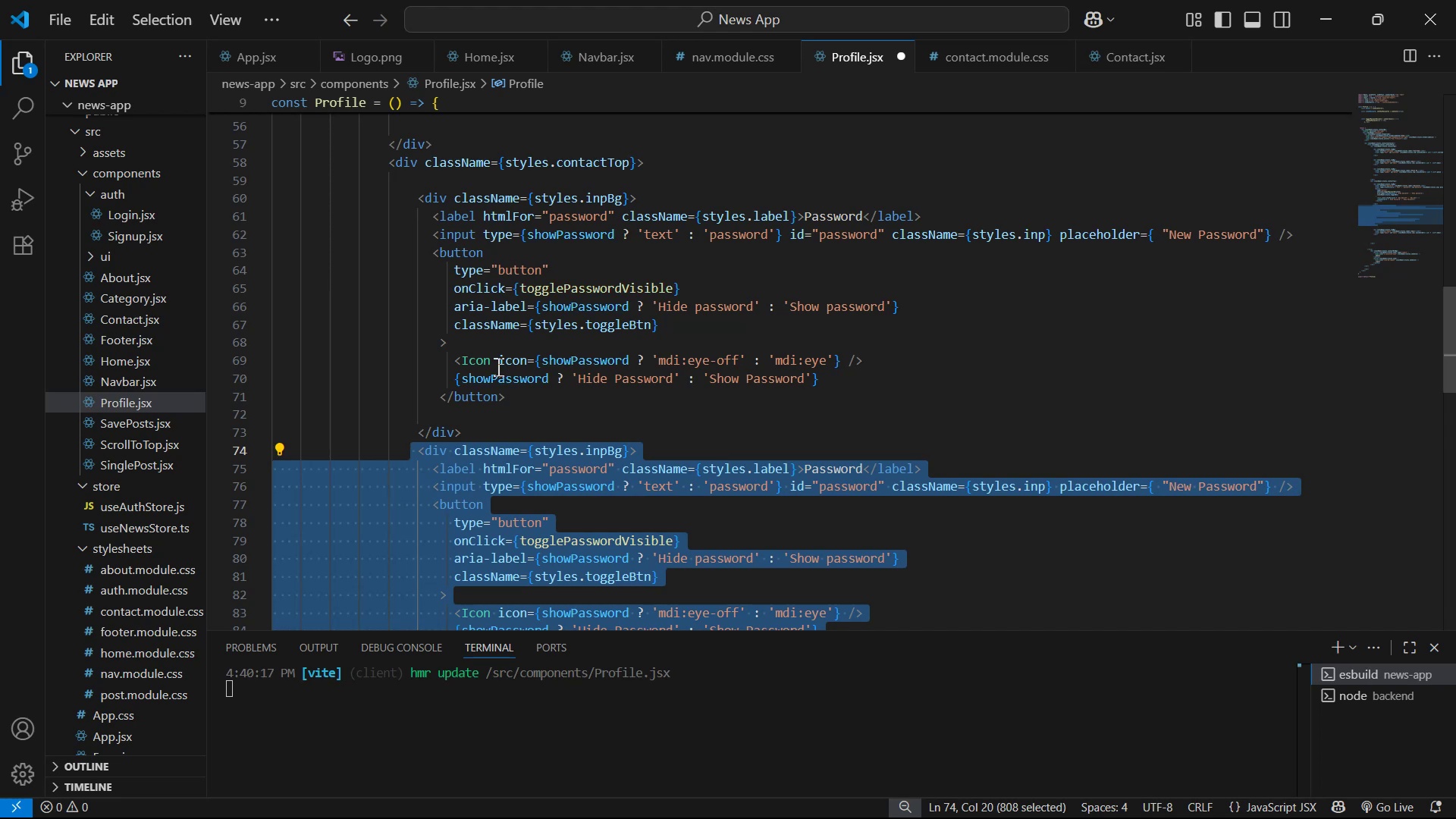 
left_click([544, 419])
 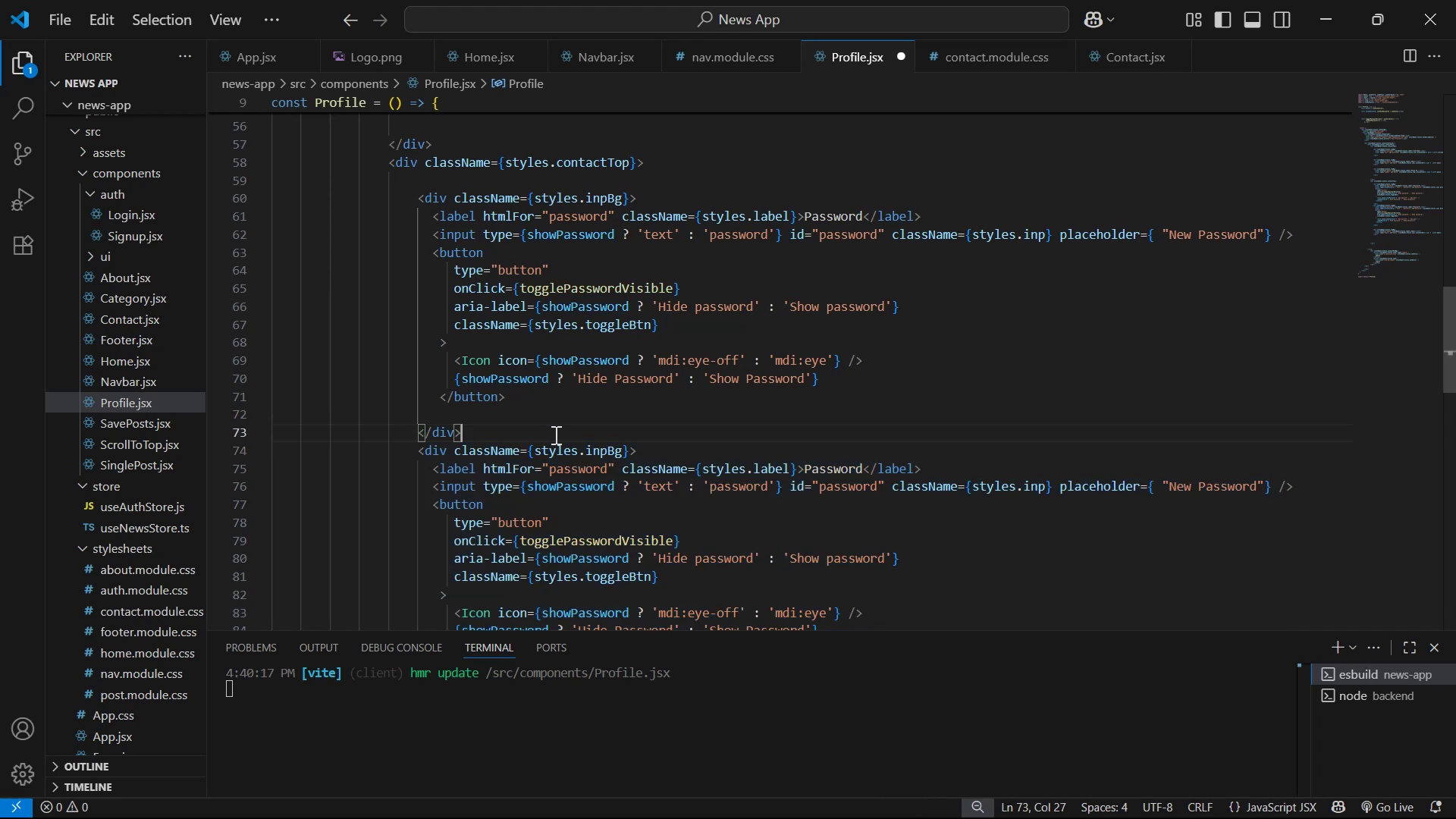 
key(Enter)
 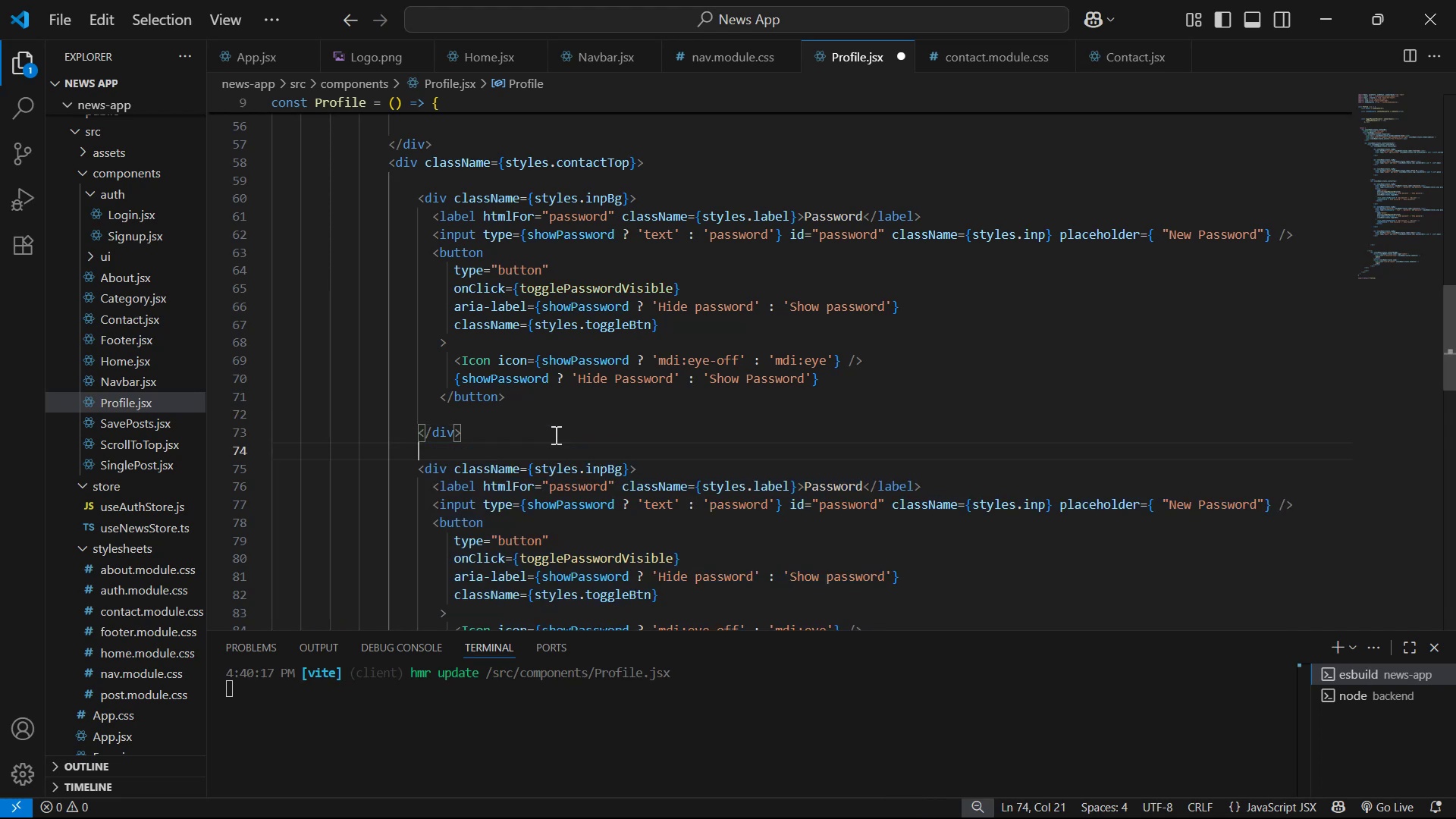 
key(Enter)
 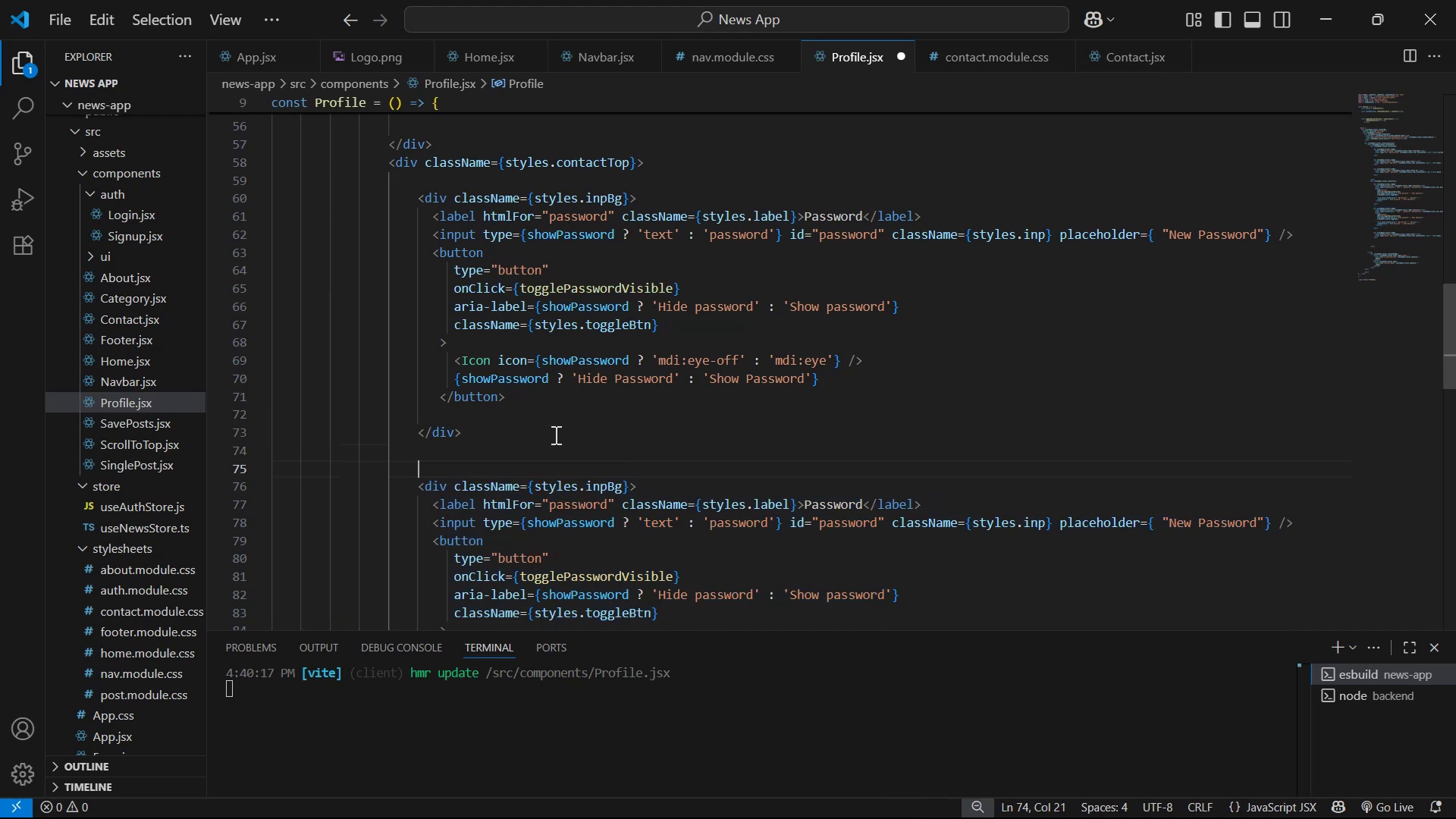 
key(Enter)
 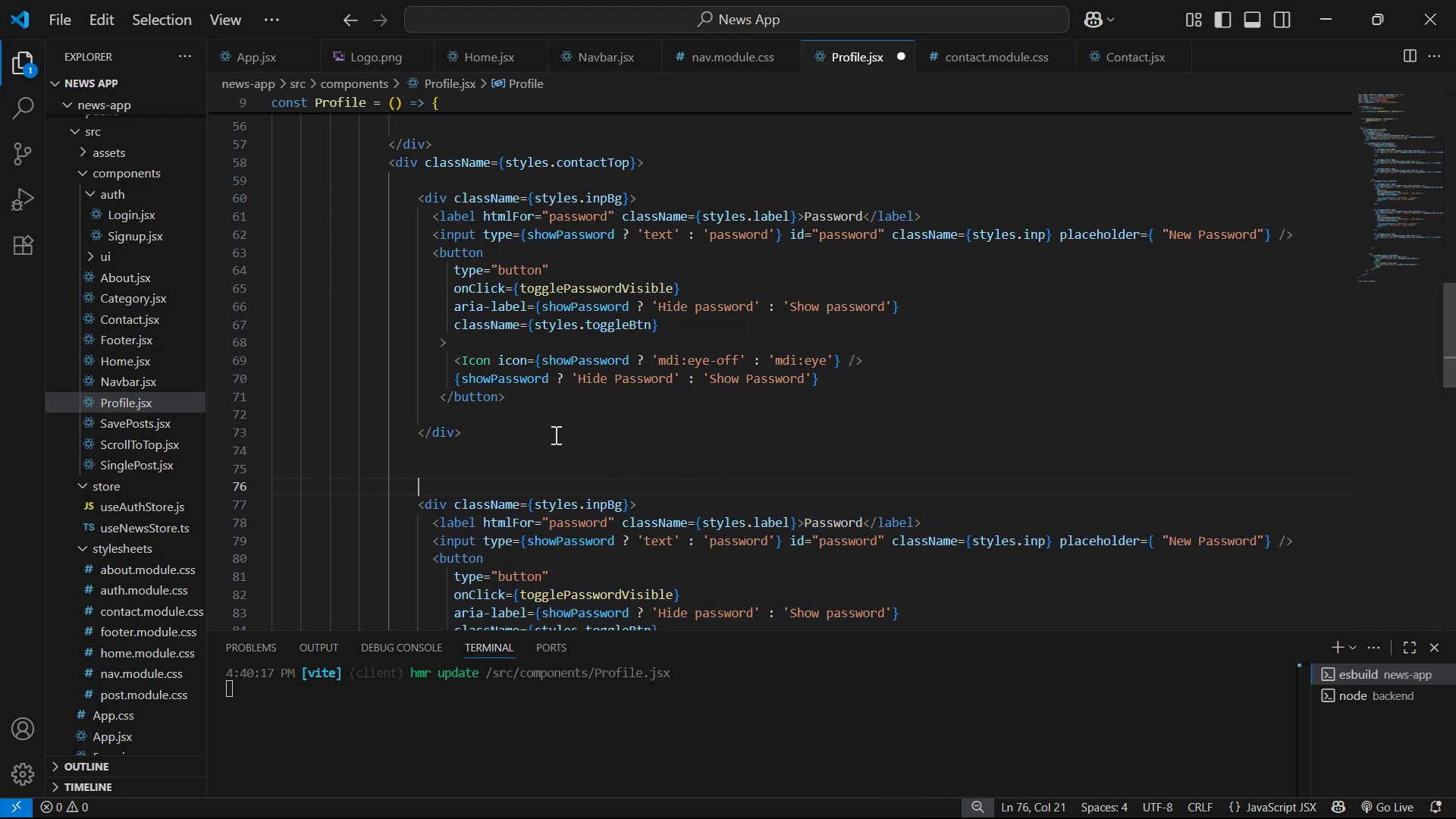 
scroll: coordinate [819, 476], scroll_direction: down, amount: 8.0
 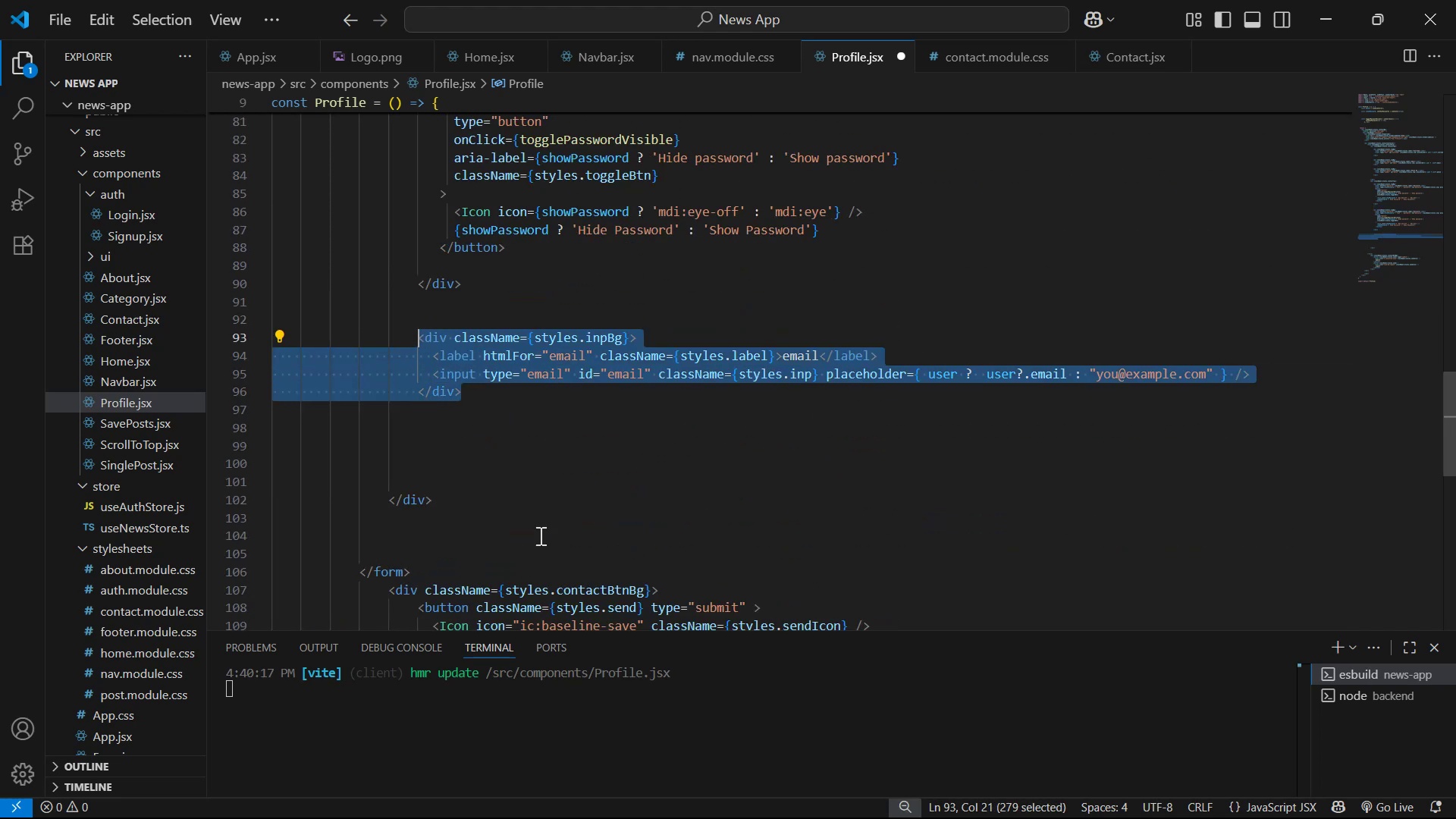 
key(Backspace)
 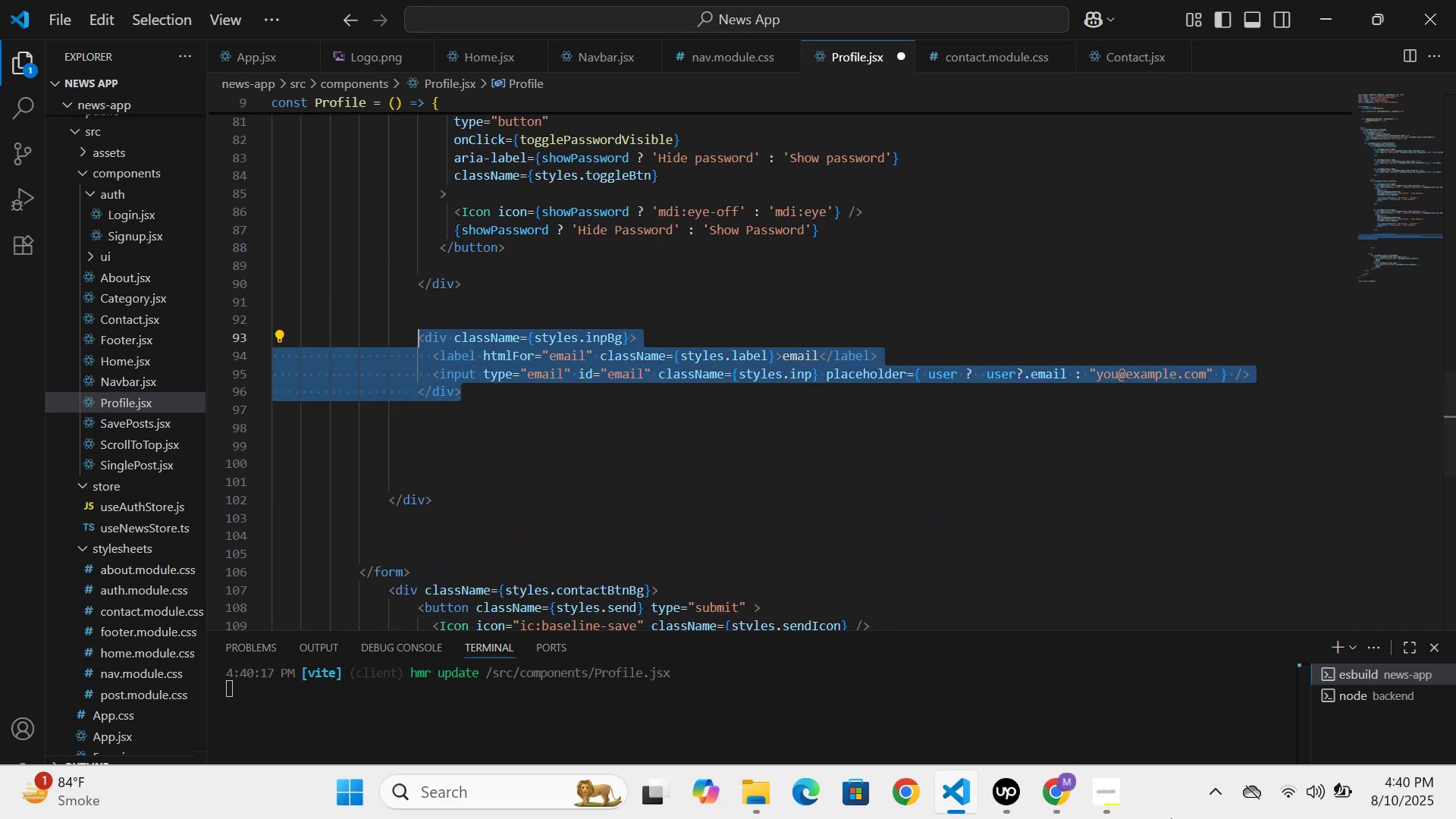 
key(Backspace)
 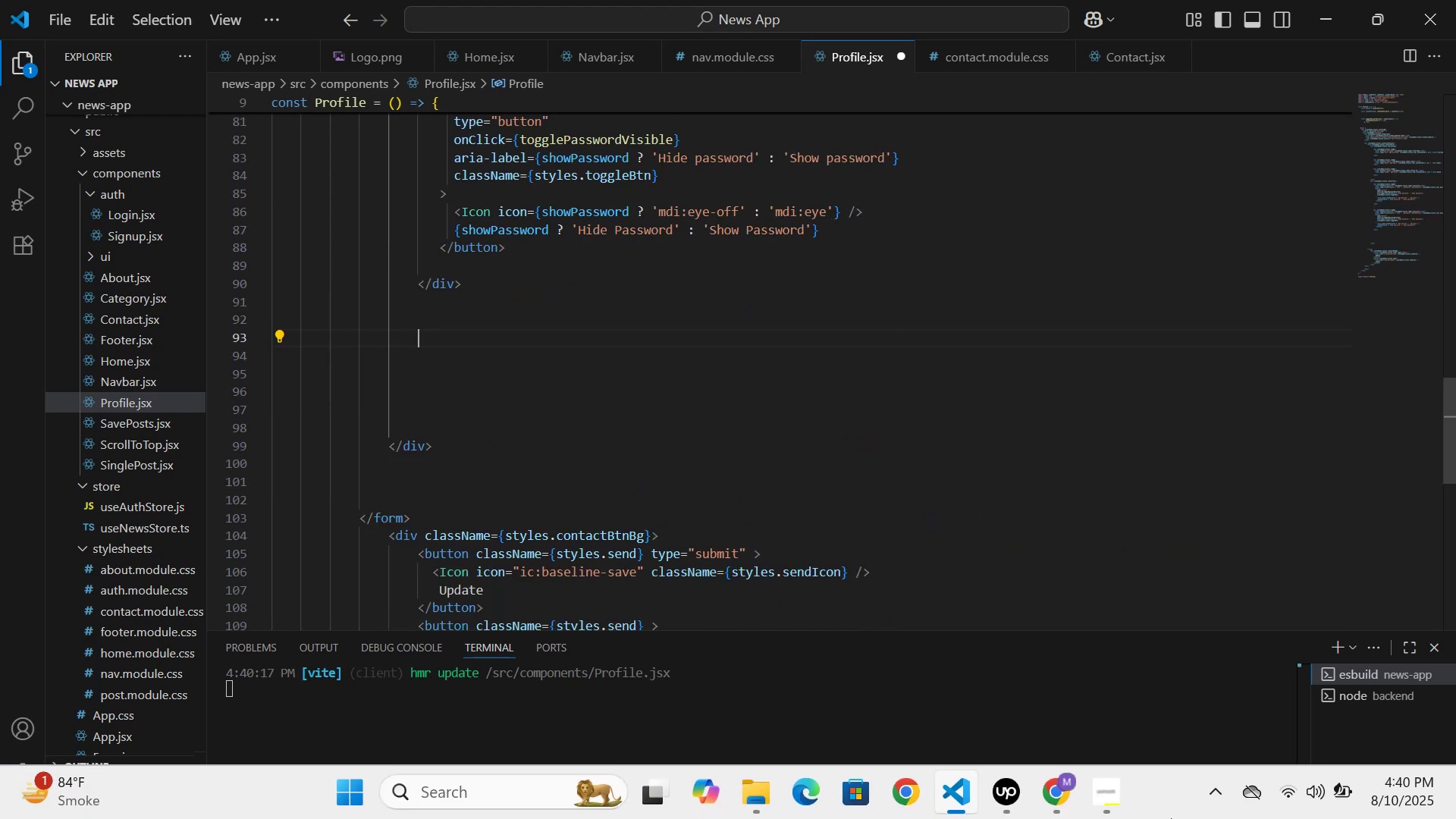 
key(Backspace)
 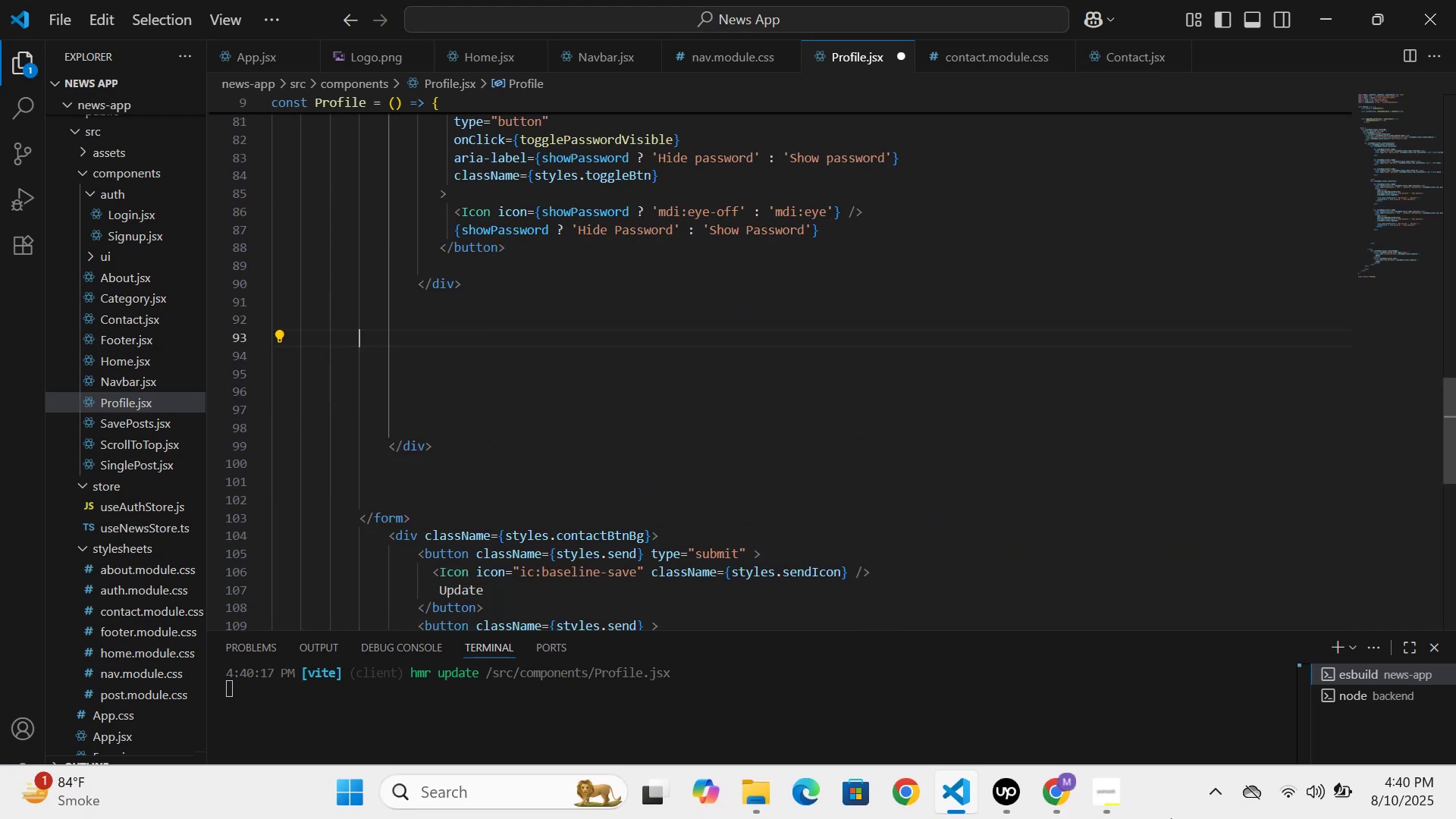 
key(Backspace)
 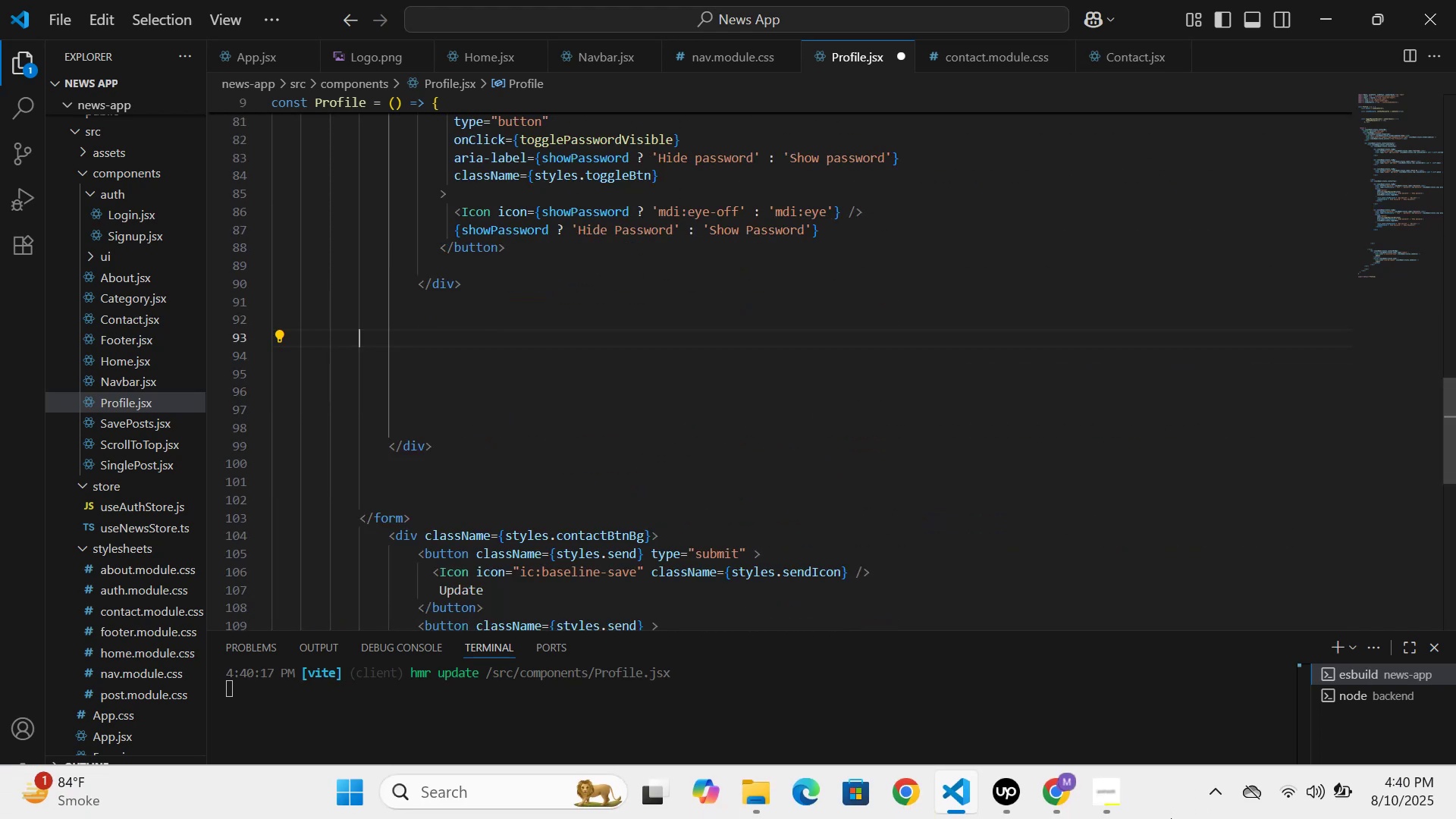 
key(Backspace)
 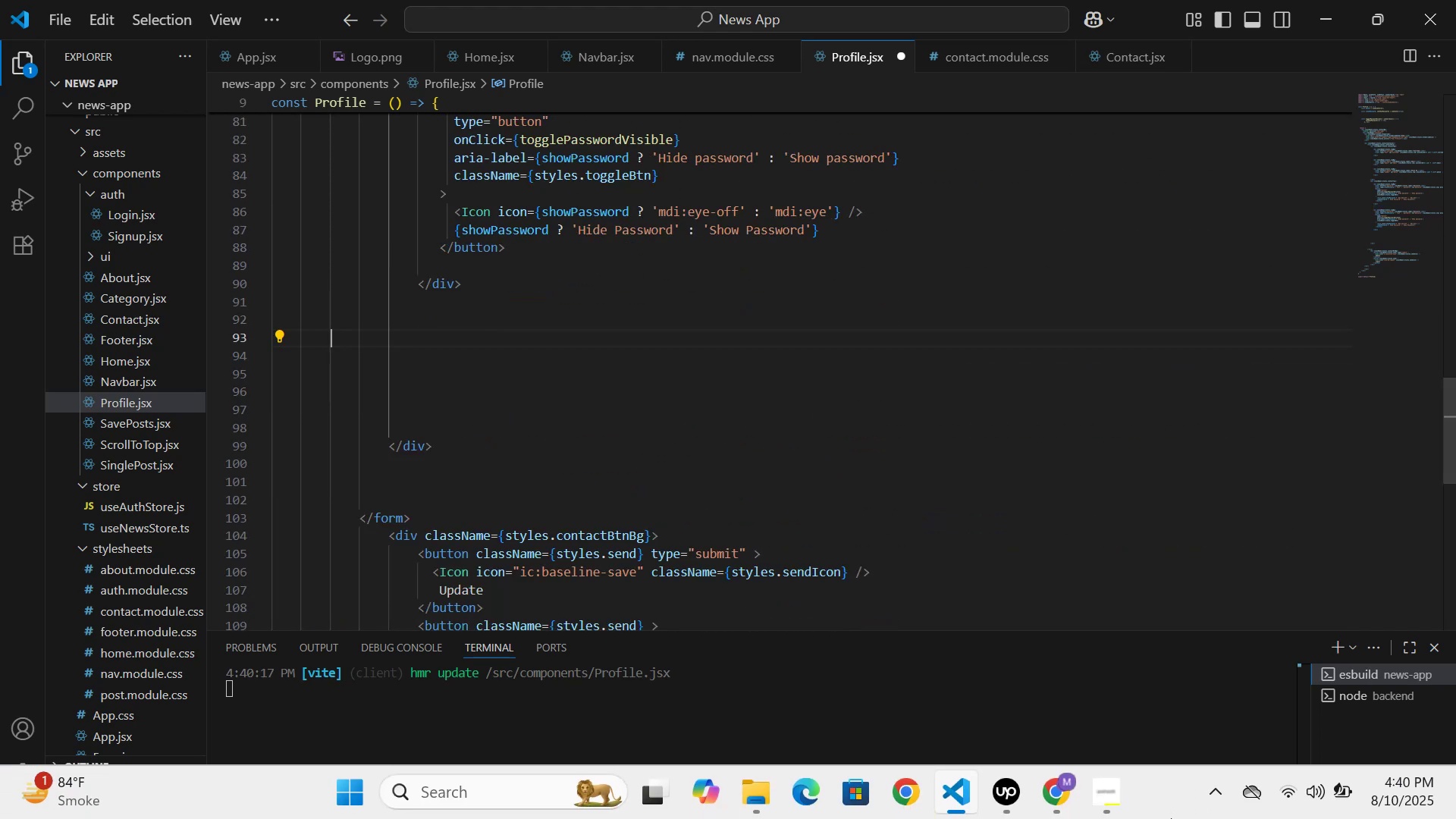 
key(Backspace)
 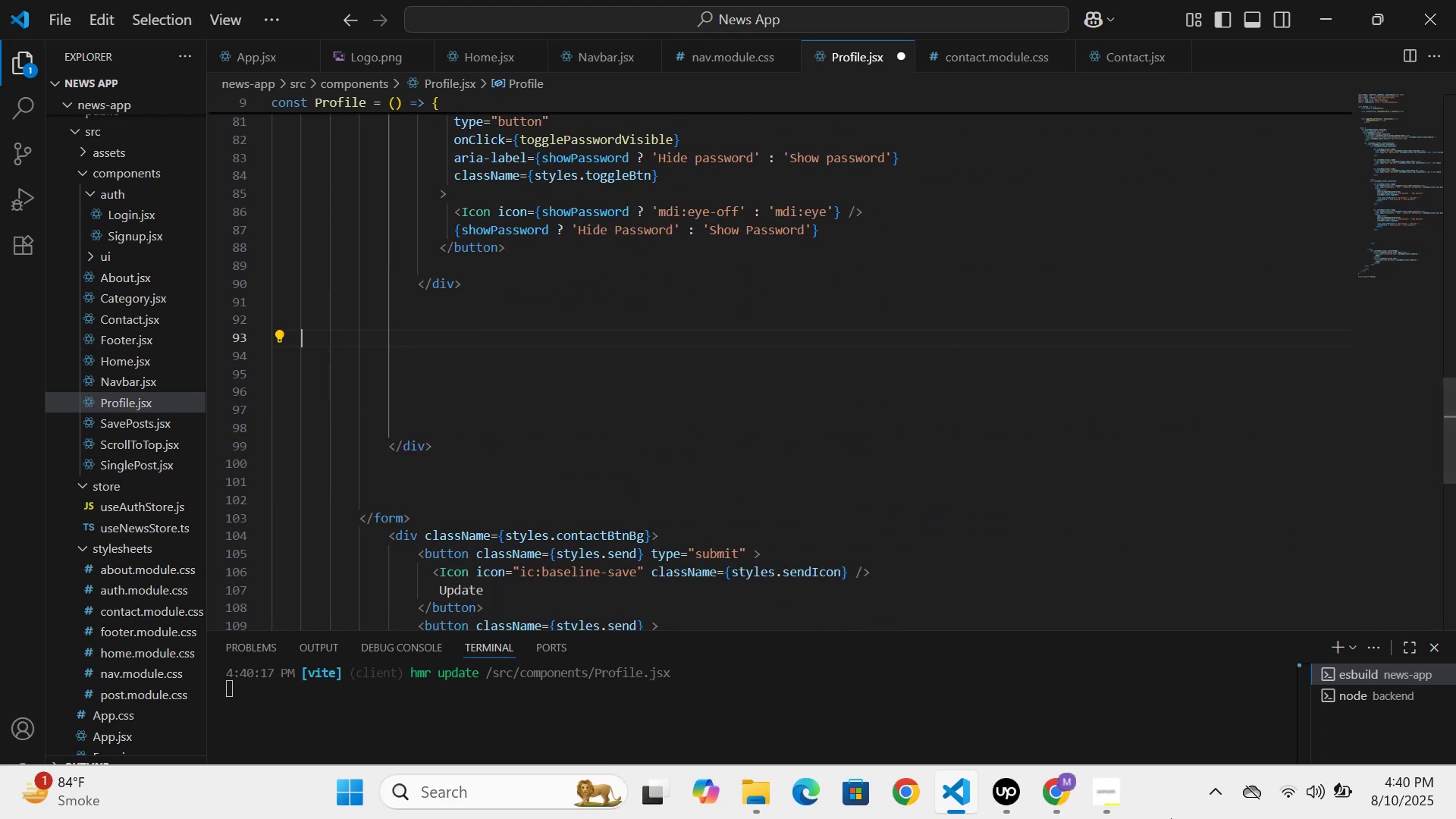 
key(Backspace)
 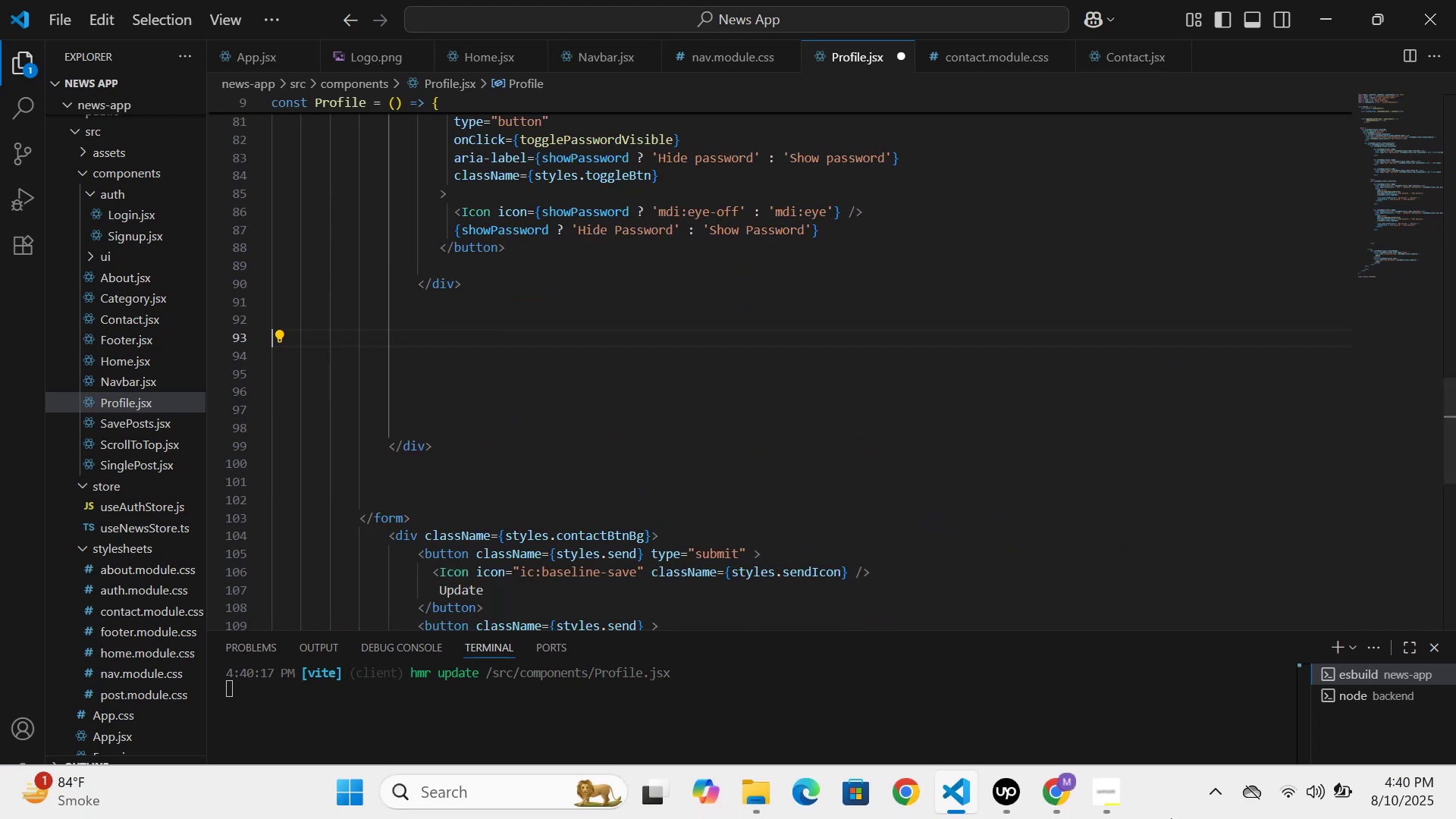 
key(Backspace)
 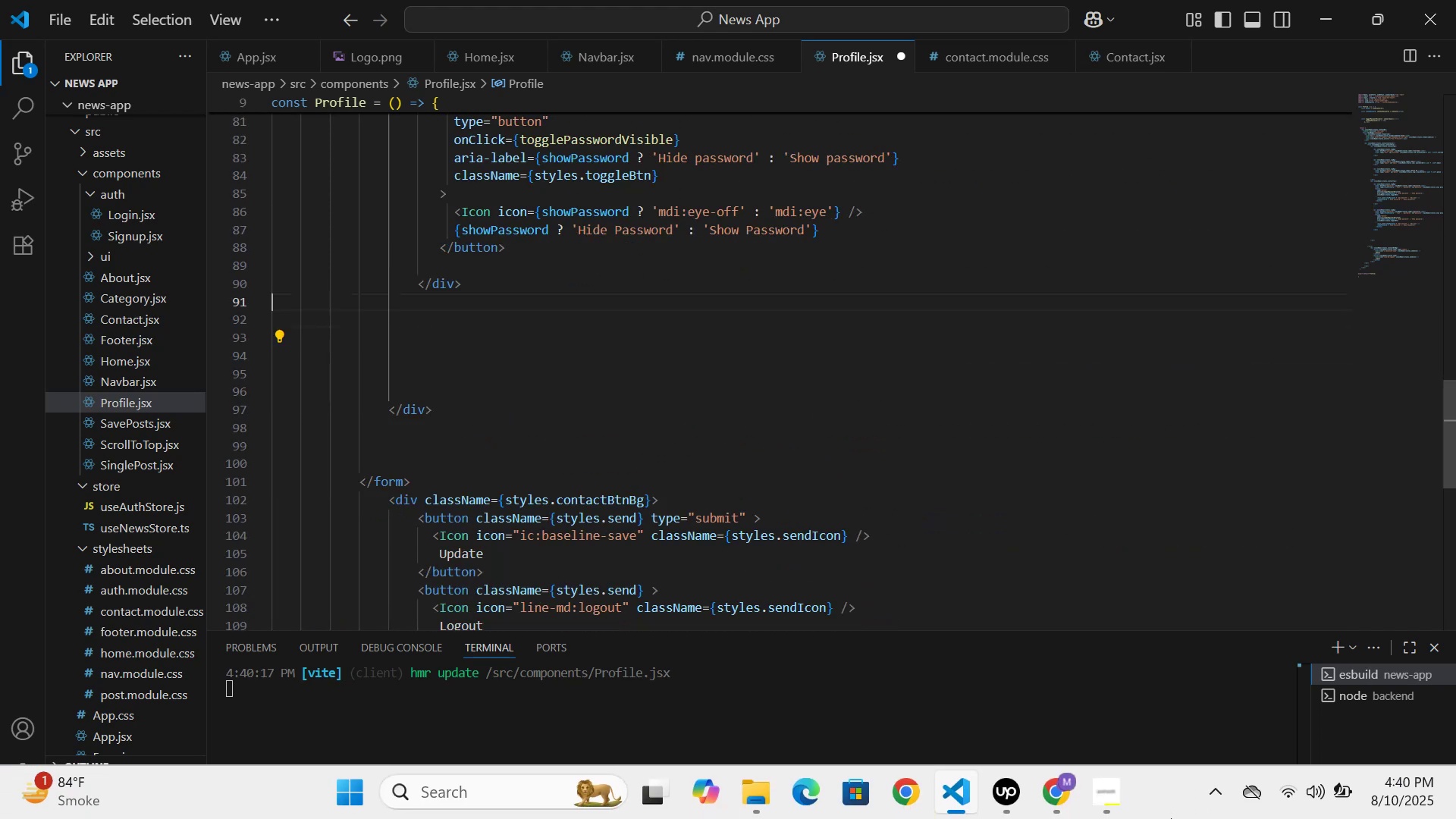 
key(Backspace)
 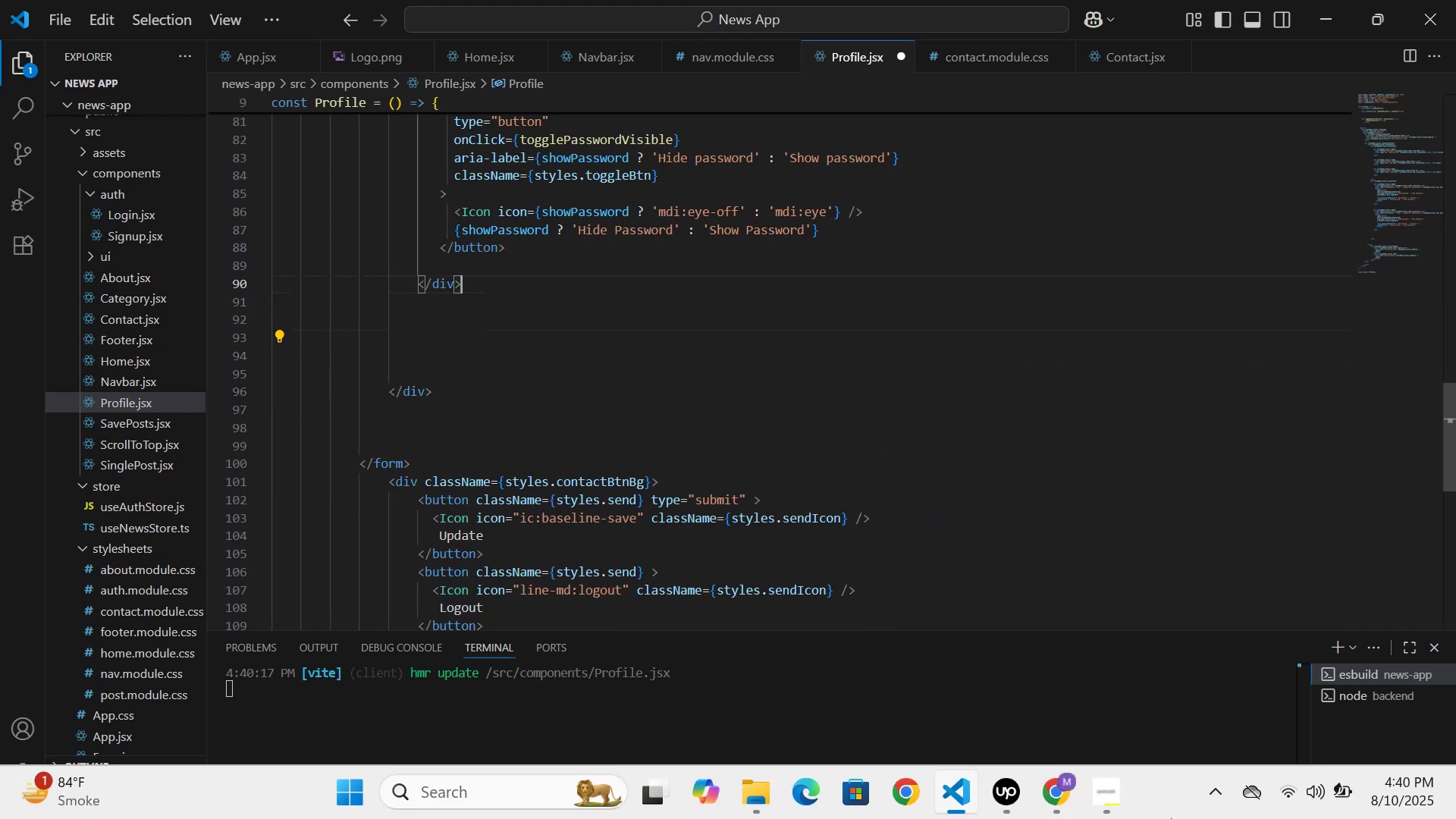 
key(Control+S)
 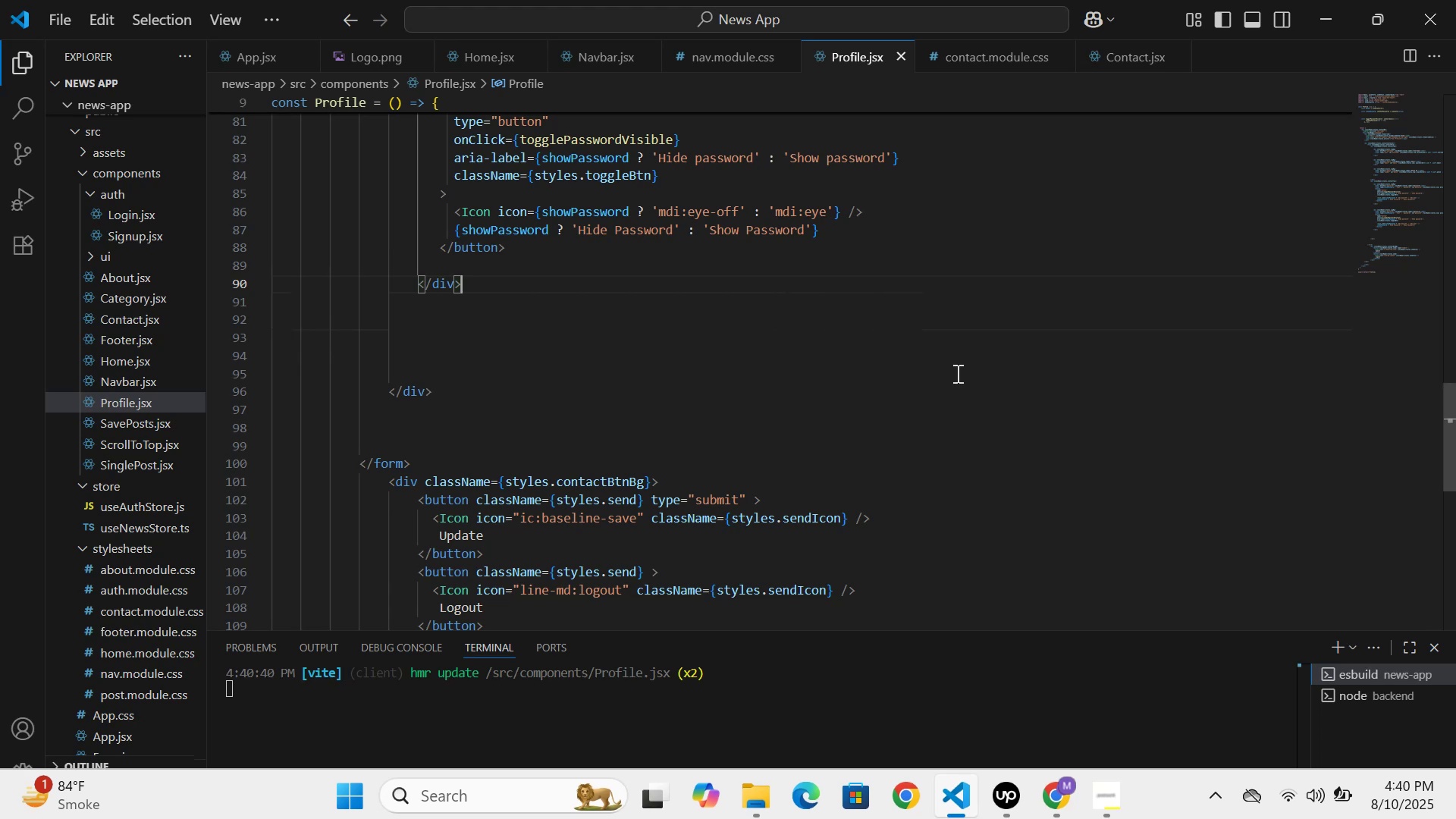 
left_click([956, 373])
 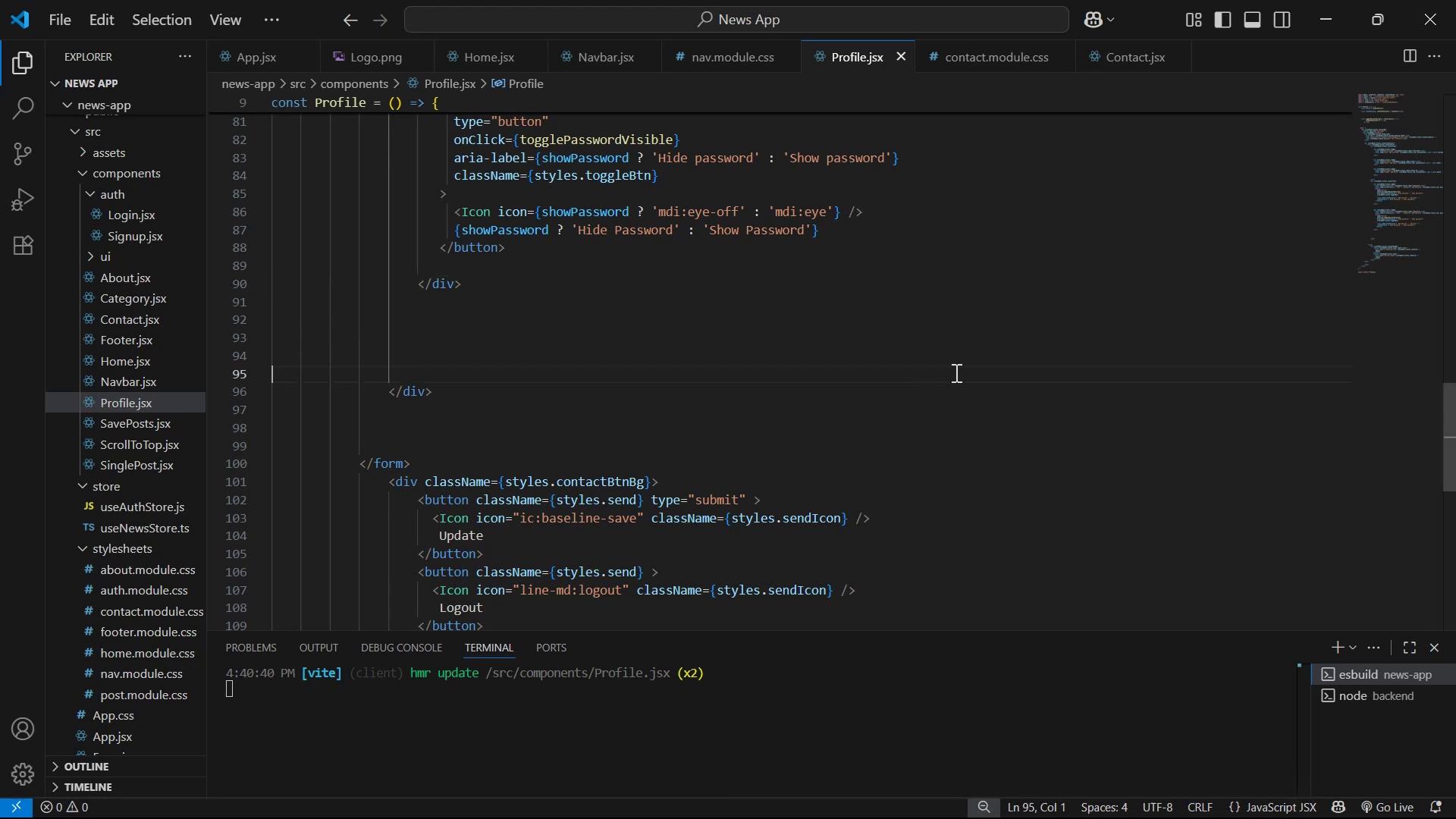 
scroll: coordinate [968, 397], scroll_direction: up, amount: 3.0
 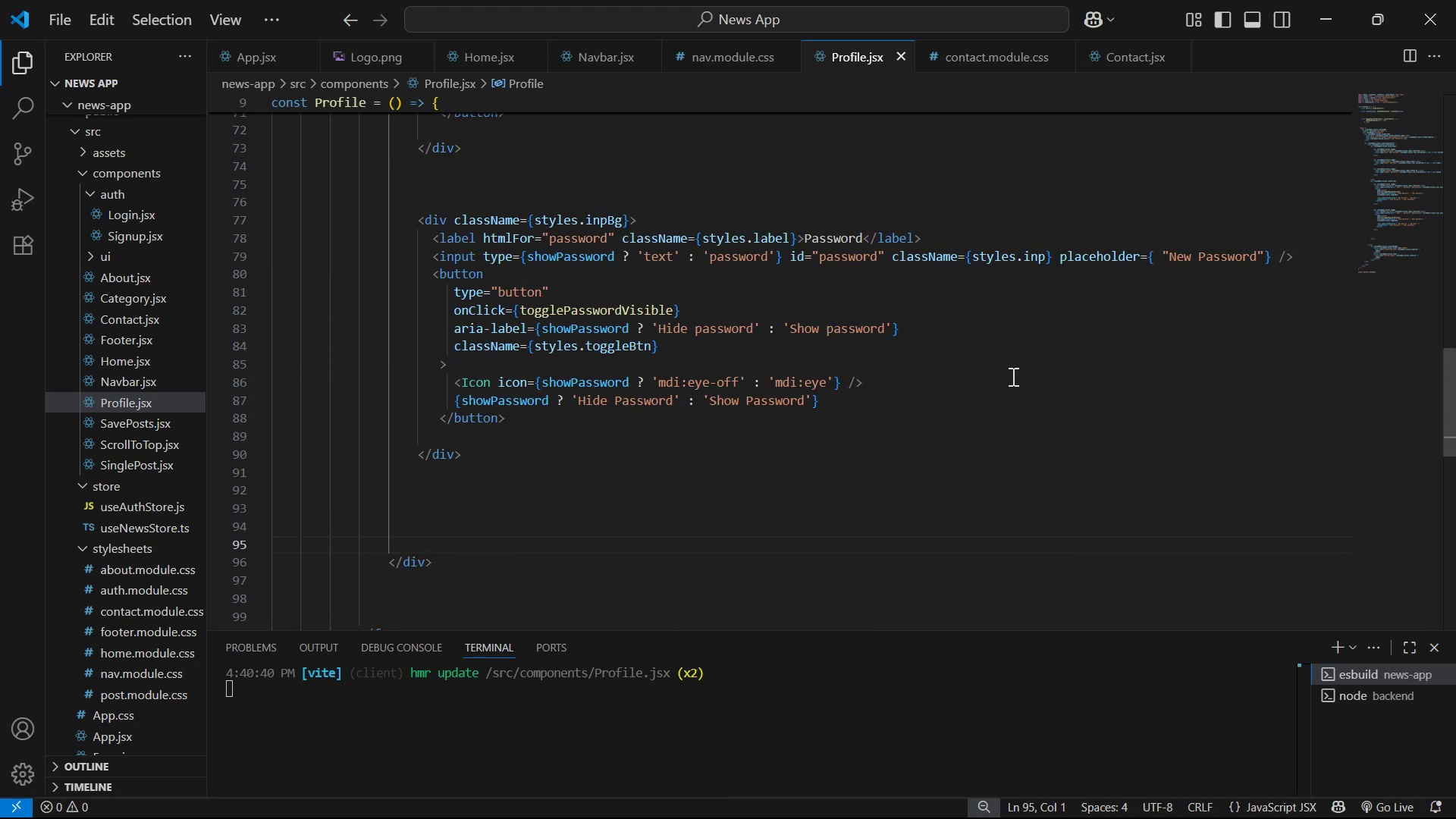 
key(Alt+Tab)
 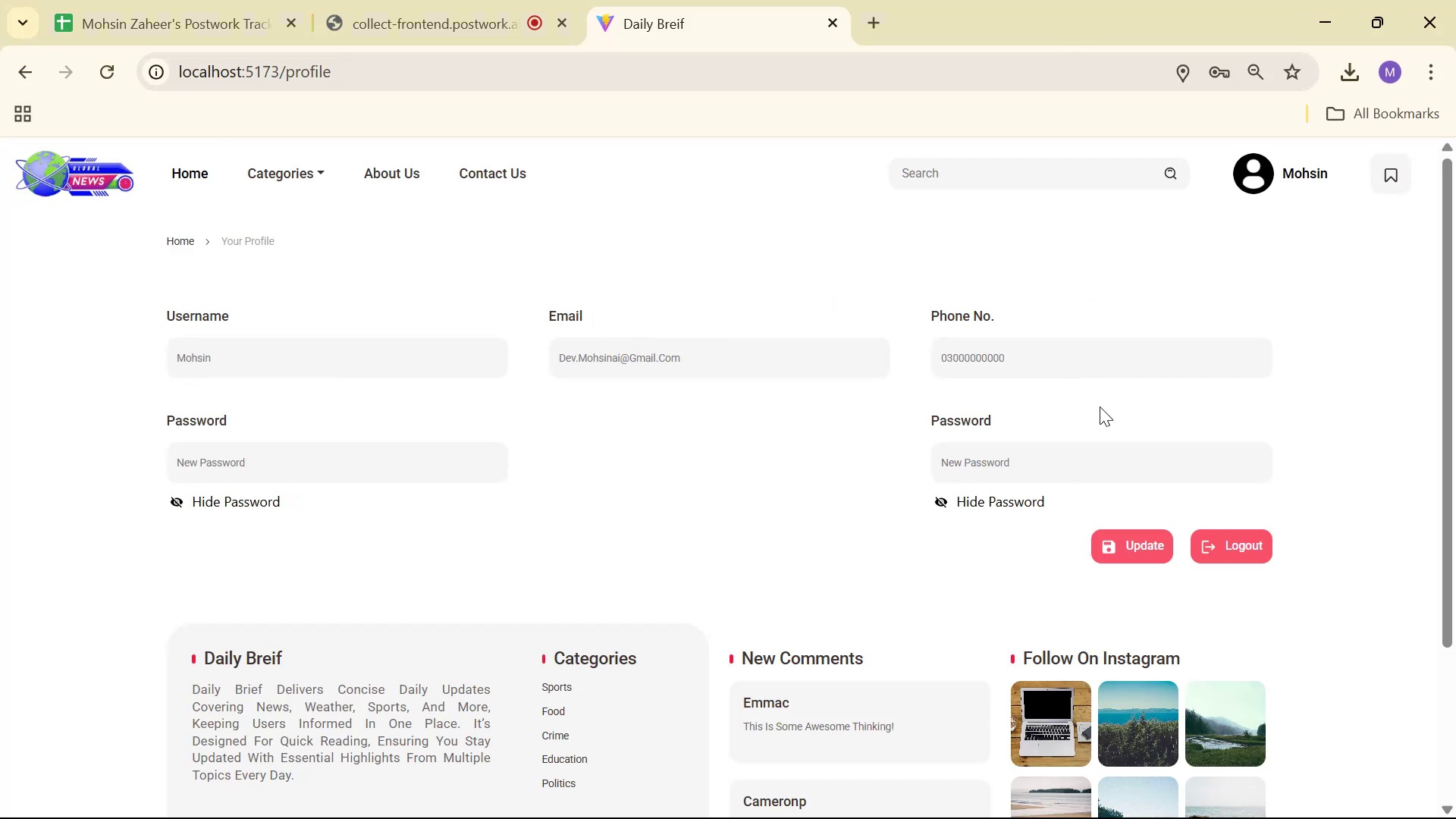 
wait(8.31)
 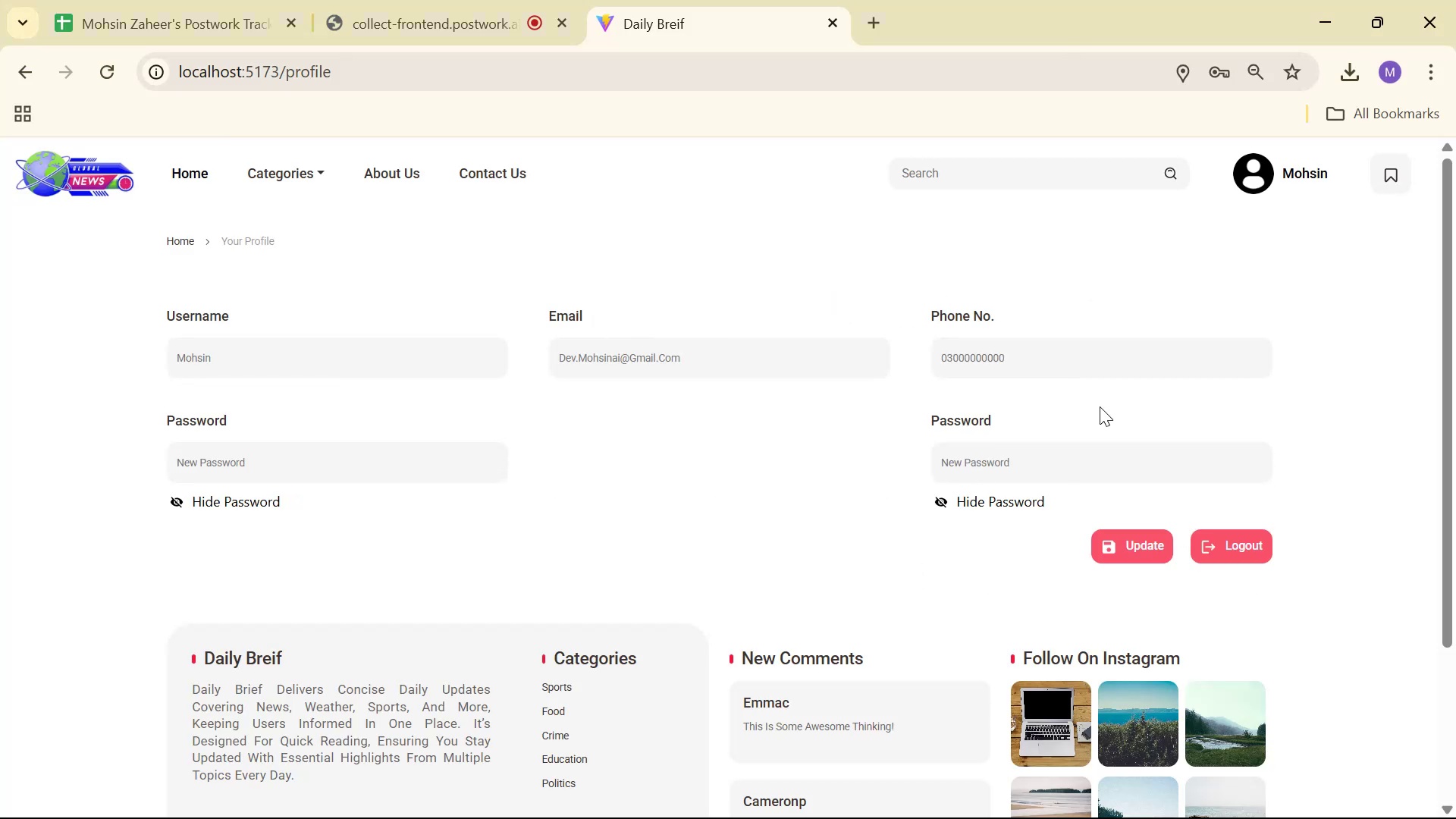 
key(Alt+AltLeft)
 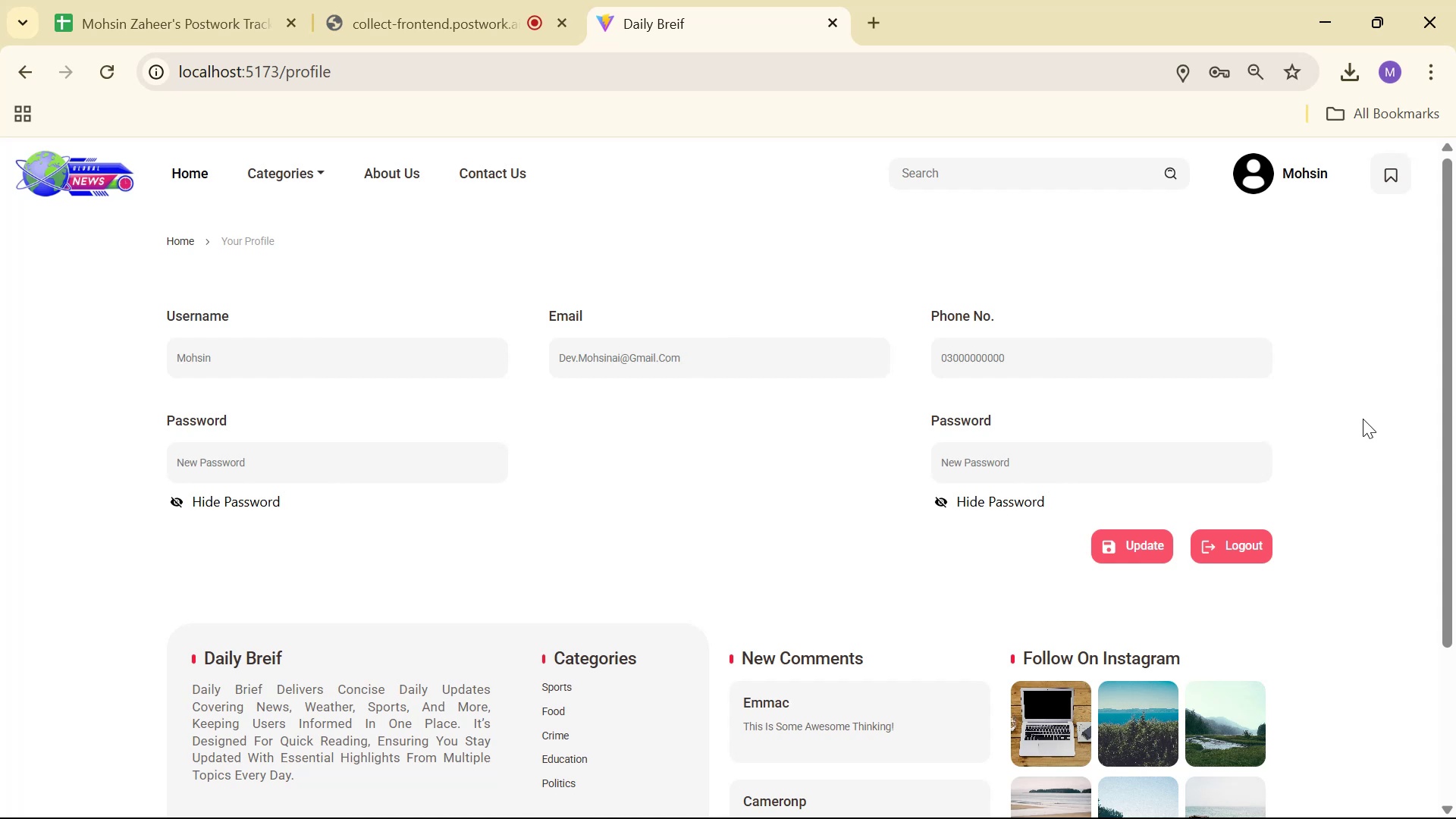 
key(Alt+Tab)
 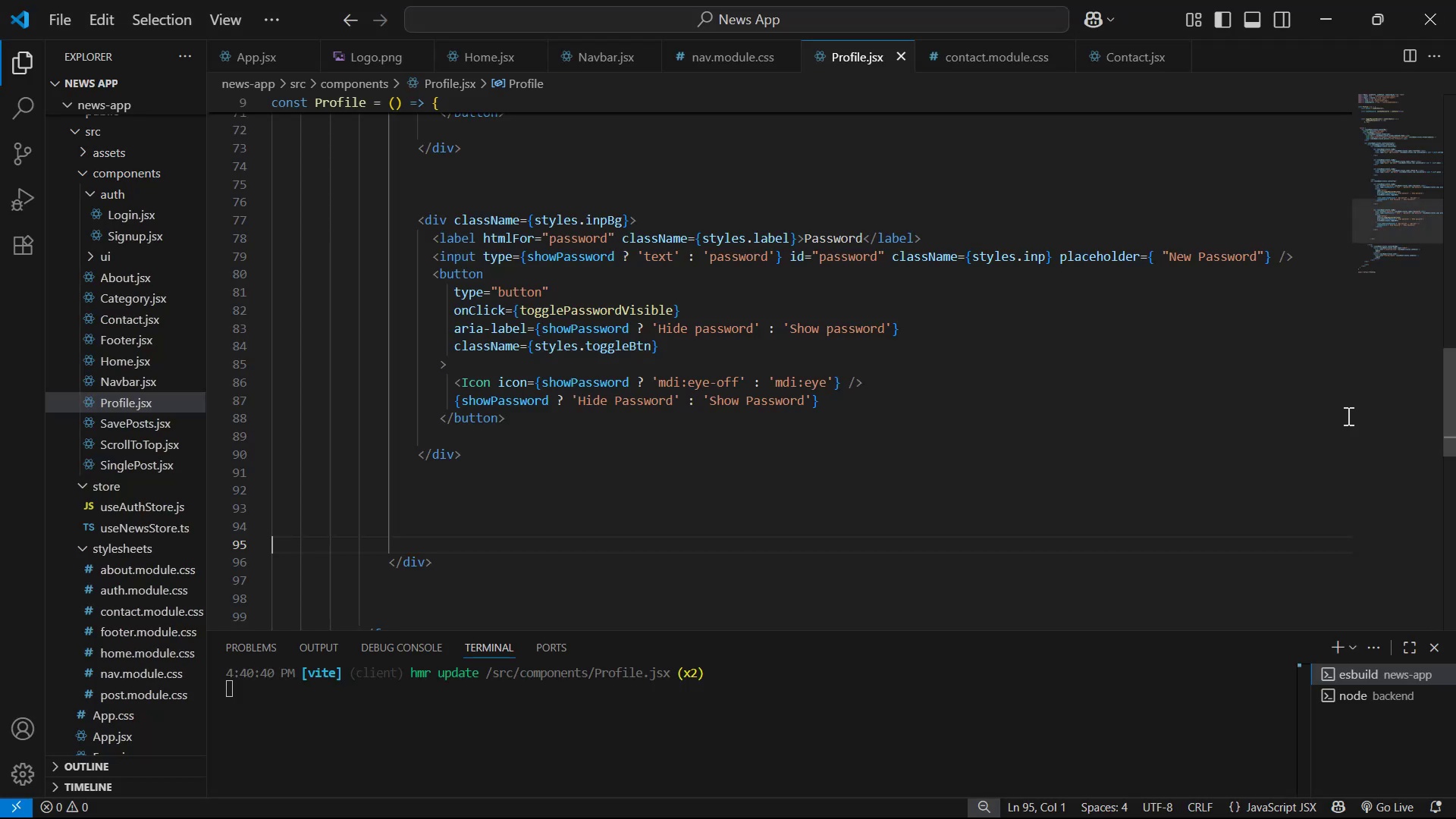 
hold_key(key=ControlLeft, duration=0.33)
 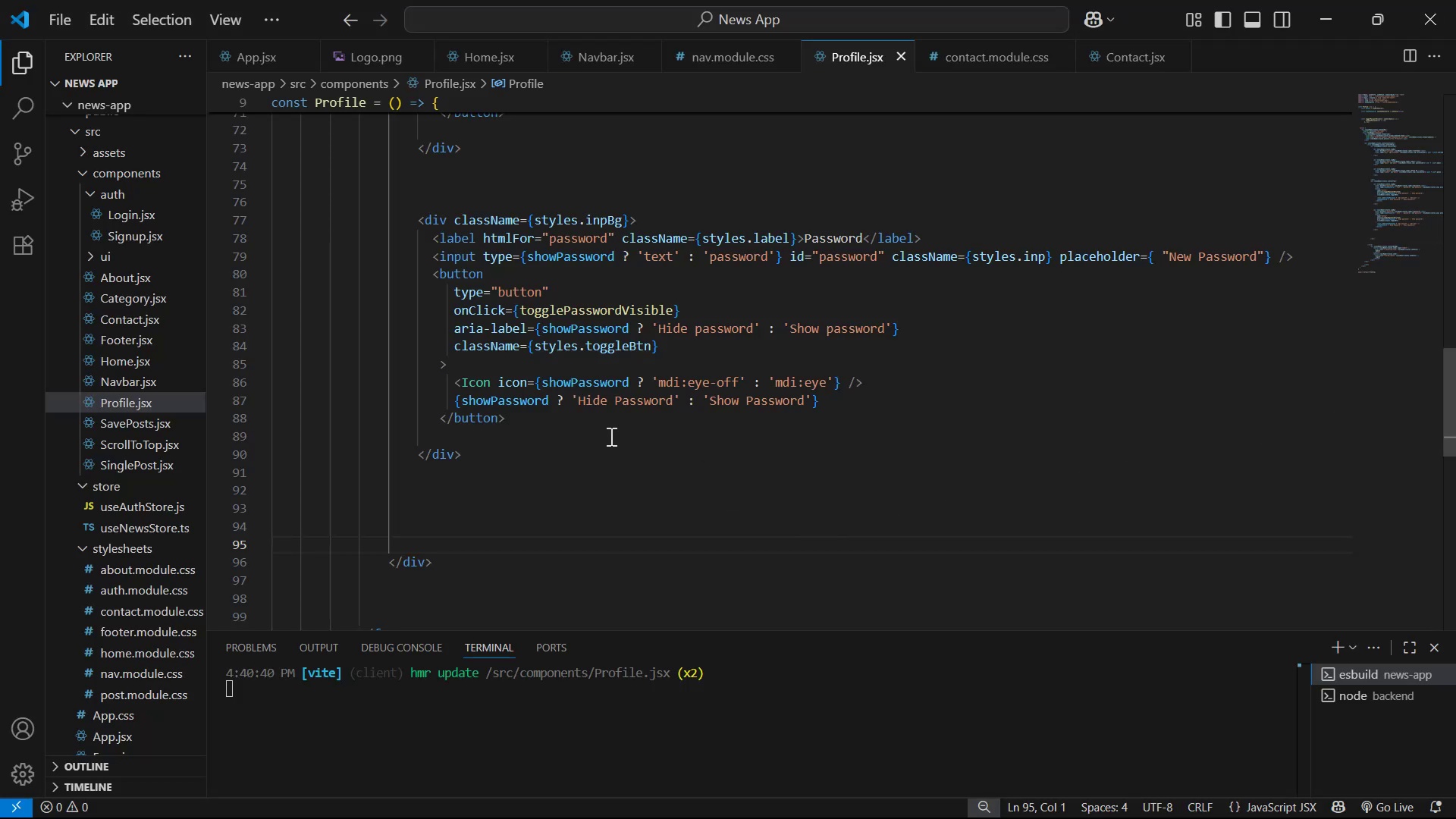 
left_click([625, 453])
 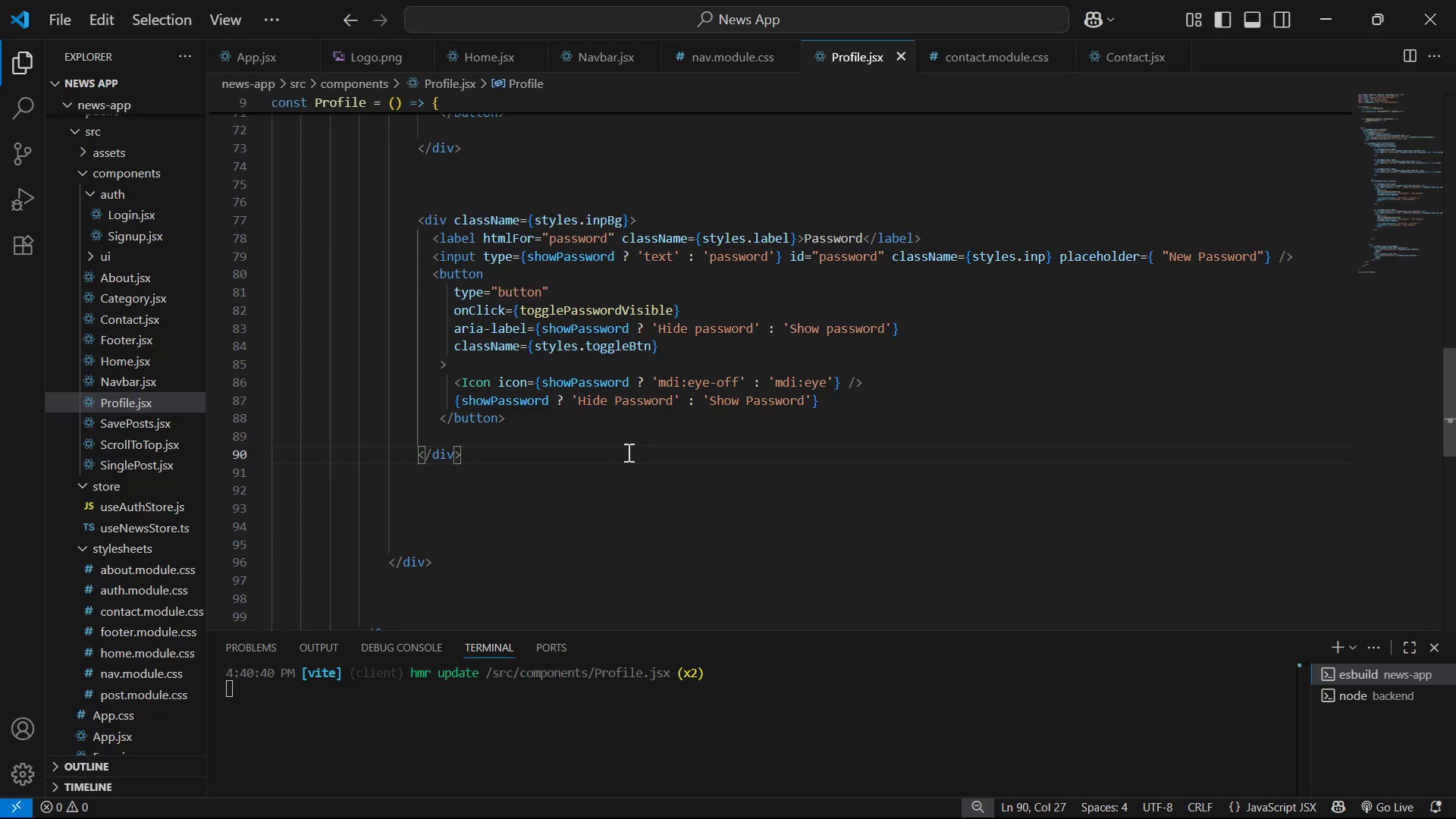 
key(Enter)
 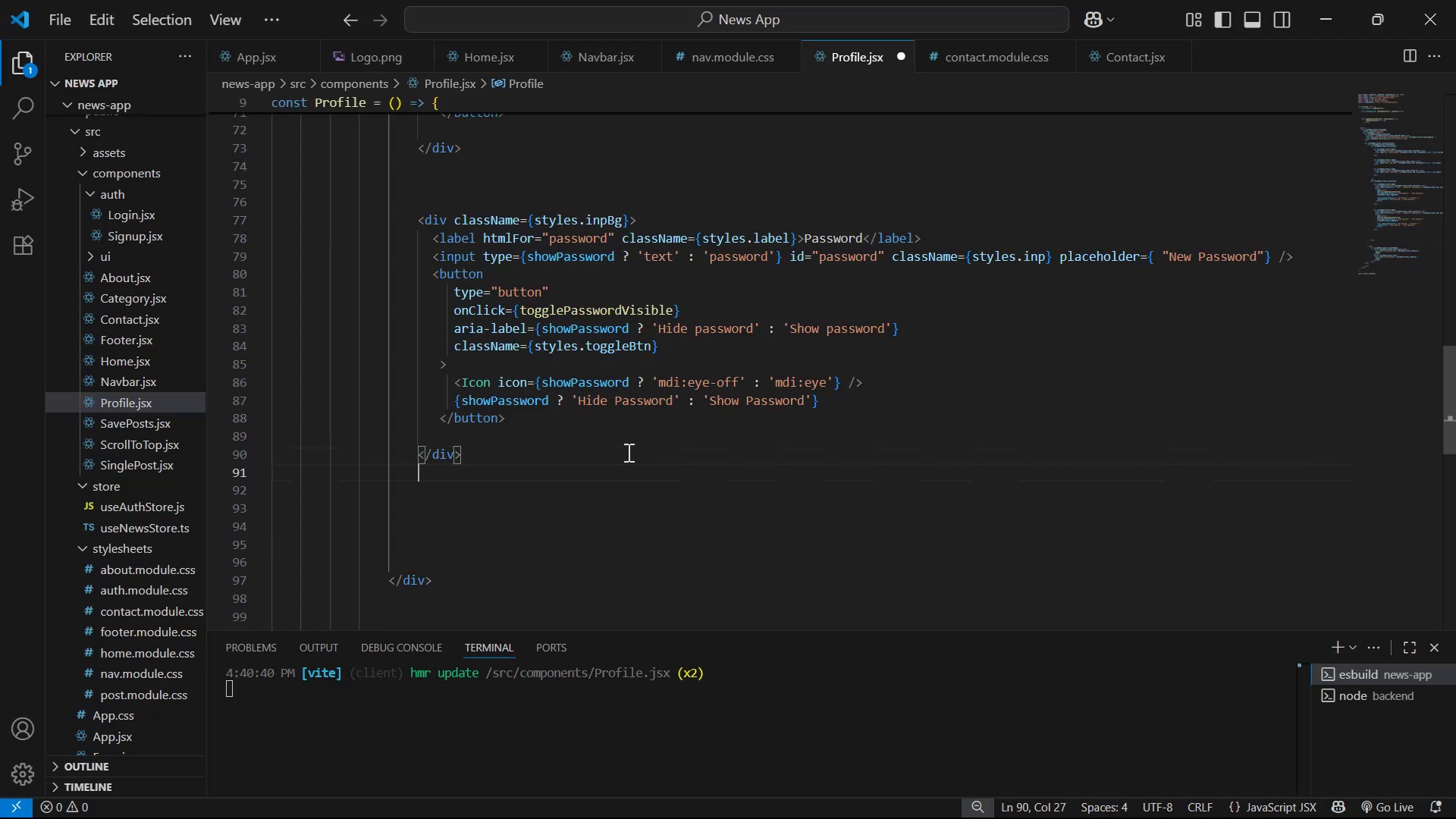 
key(Enter)
 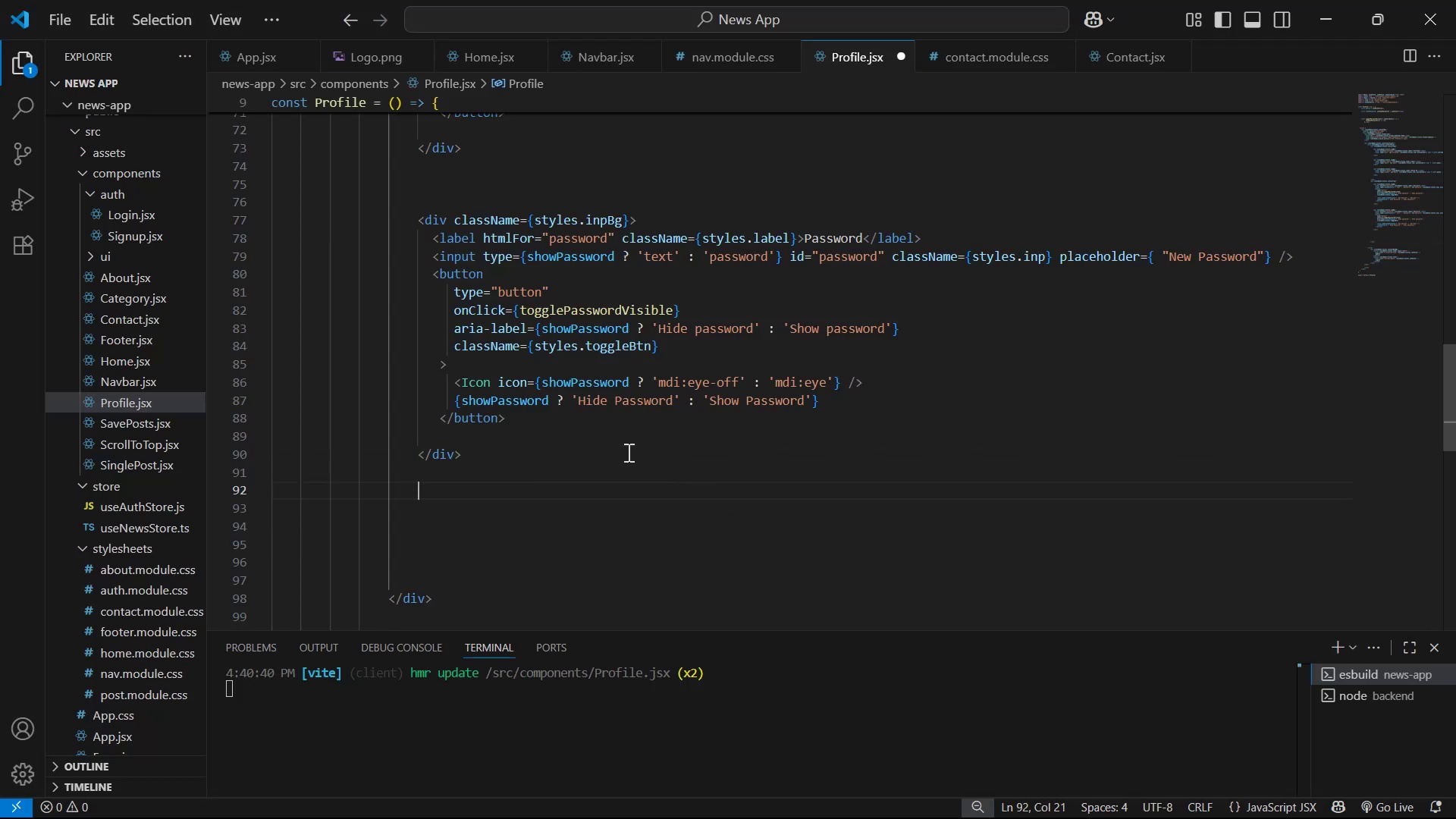 
type(div)
 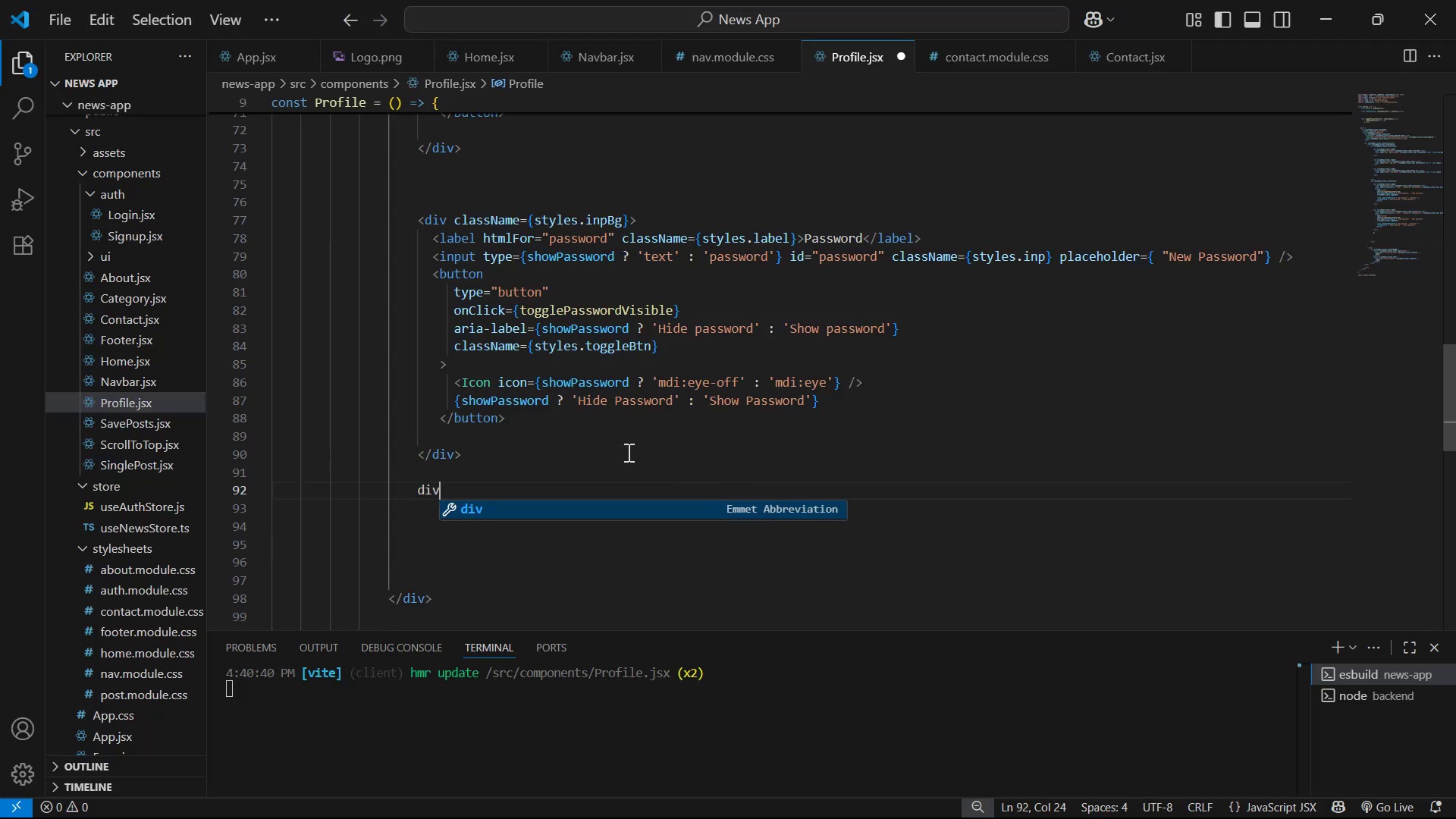 
key(Enter)
 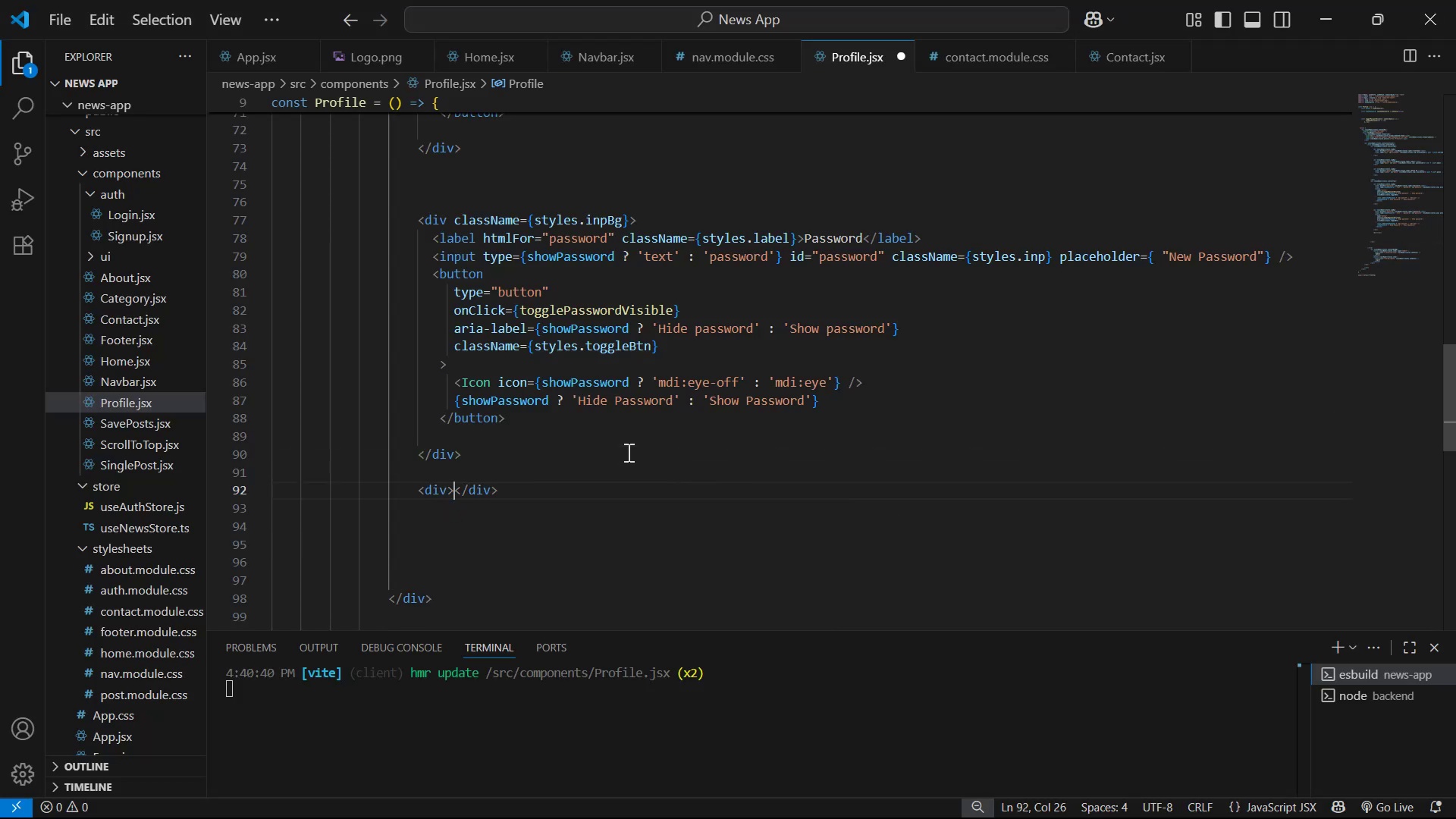 
key(Control+S)
 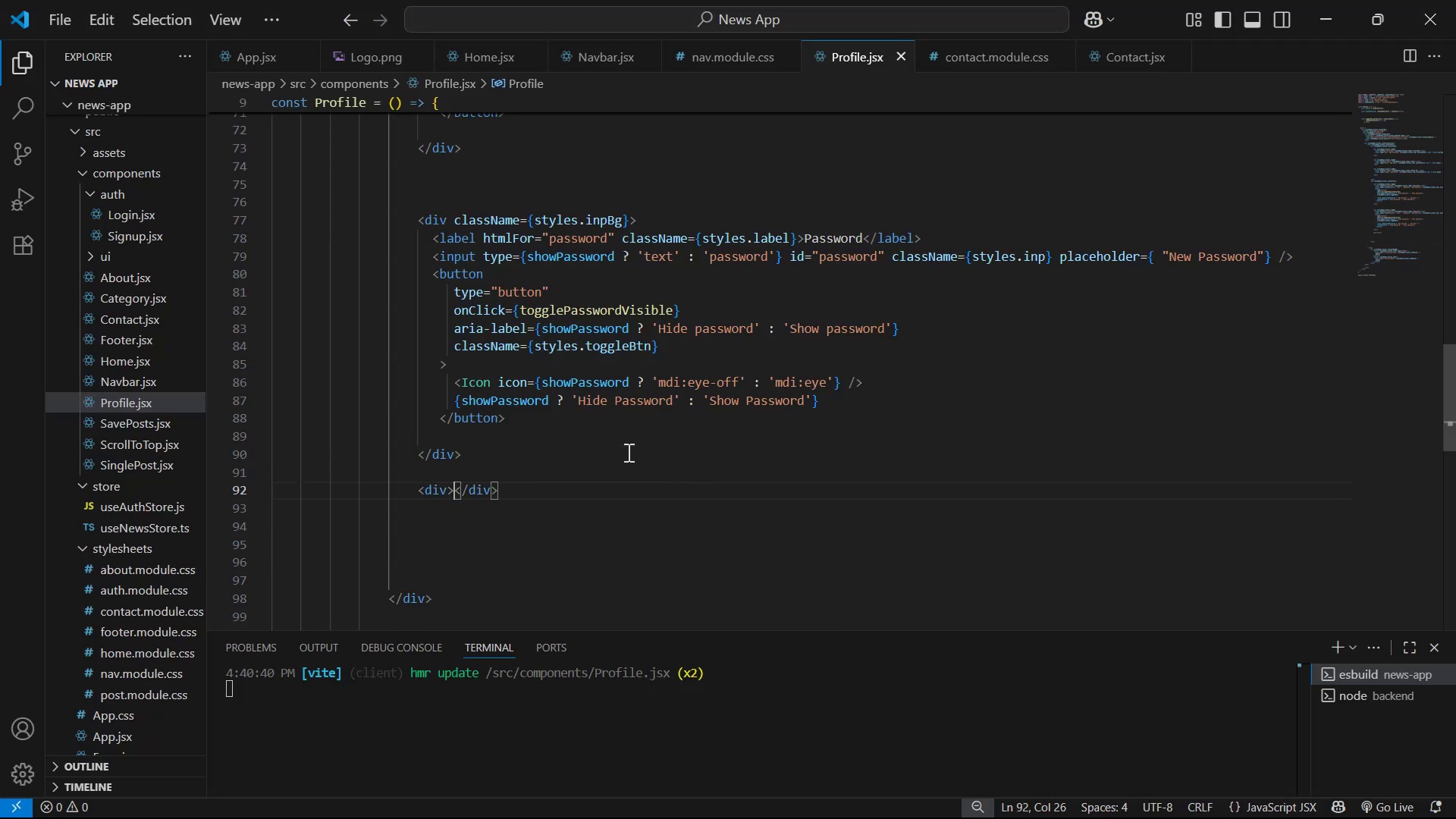 
key(Alt+AltLeft)
 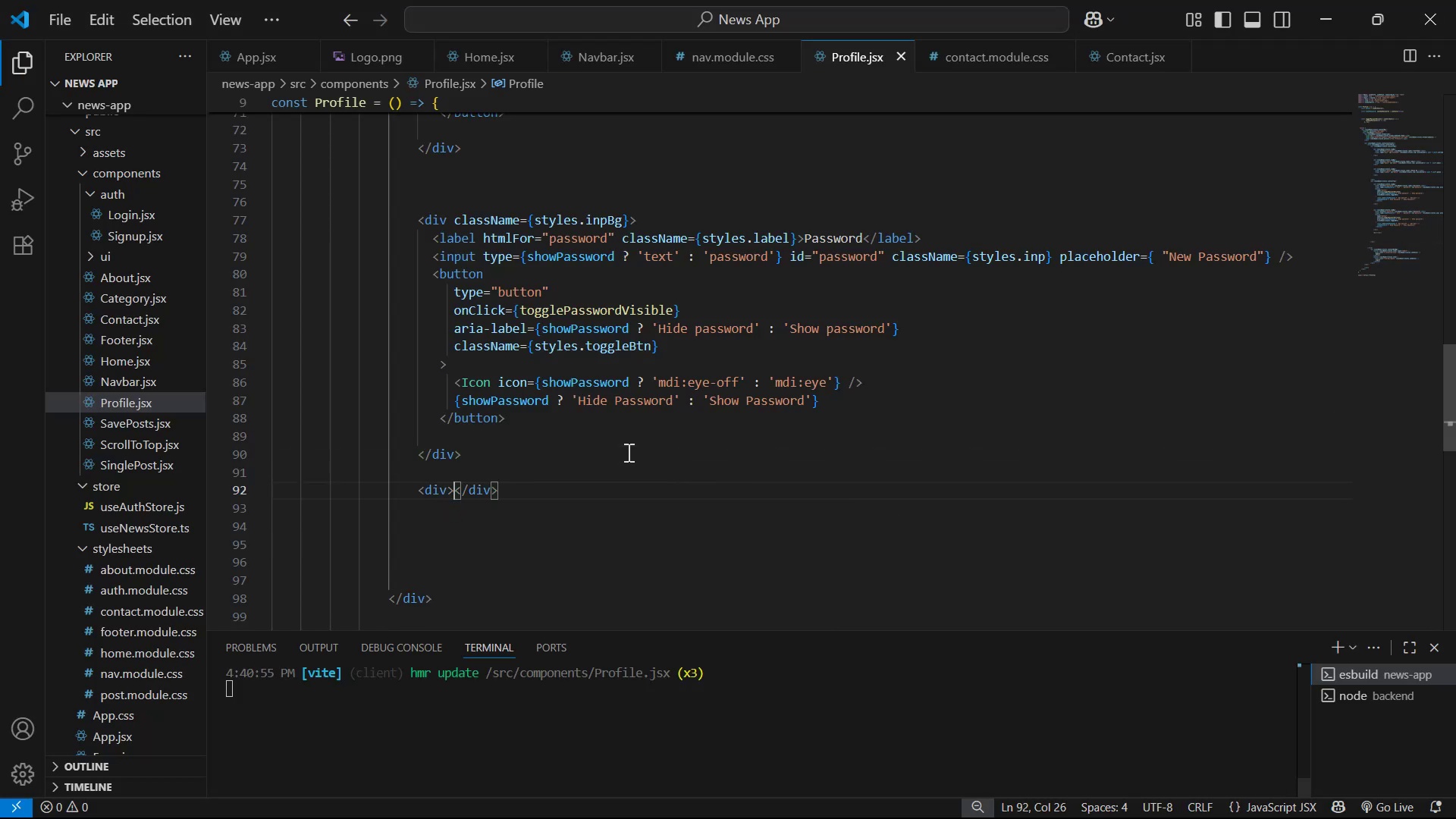 
key(Alt+Tab)
 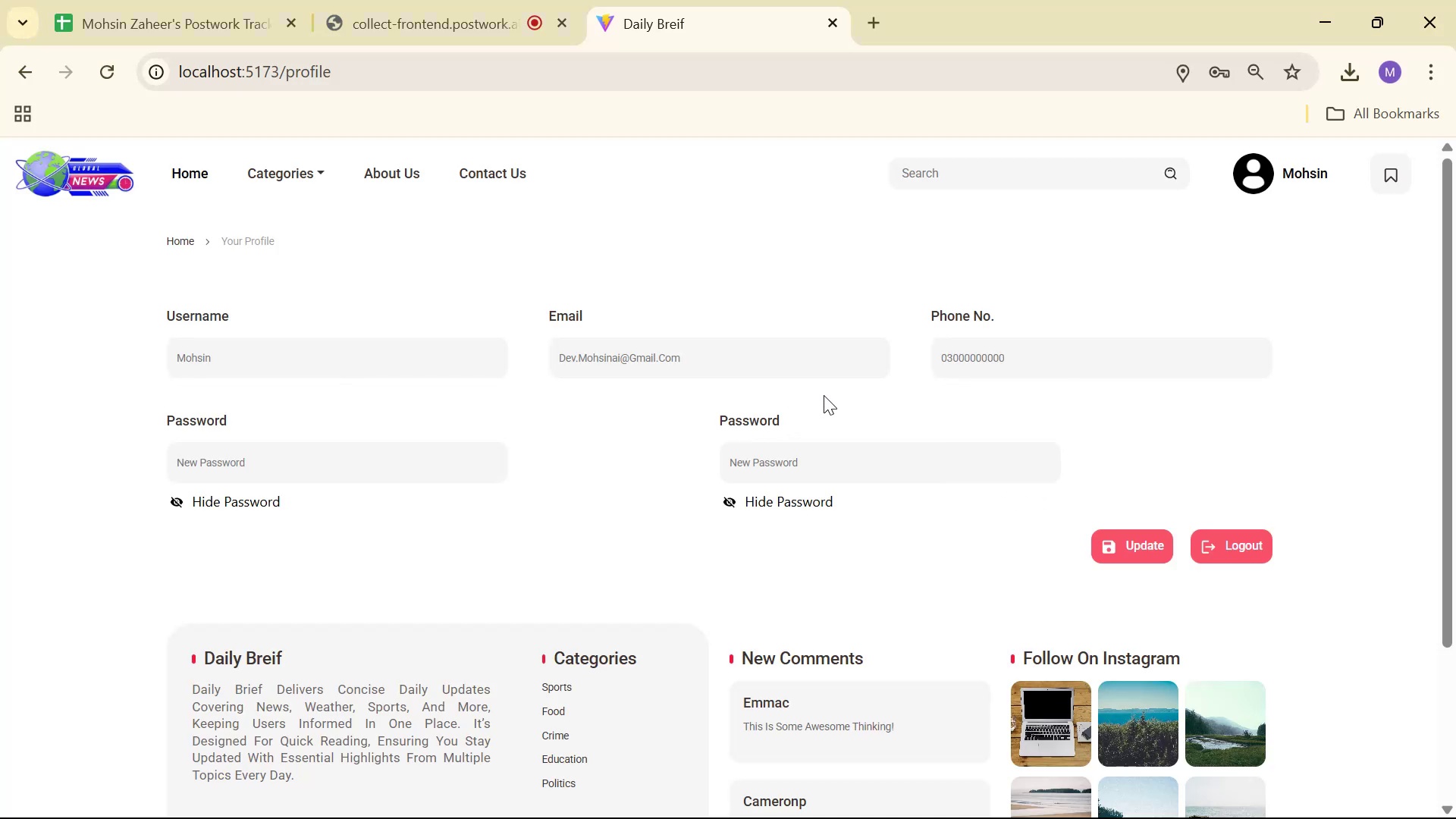 
wait(9.78)
 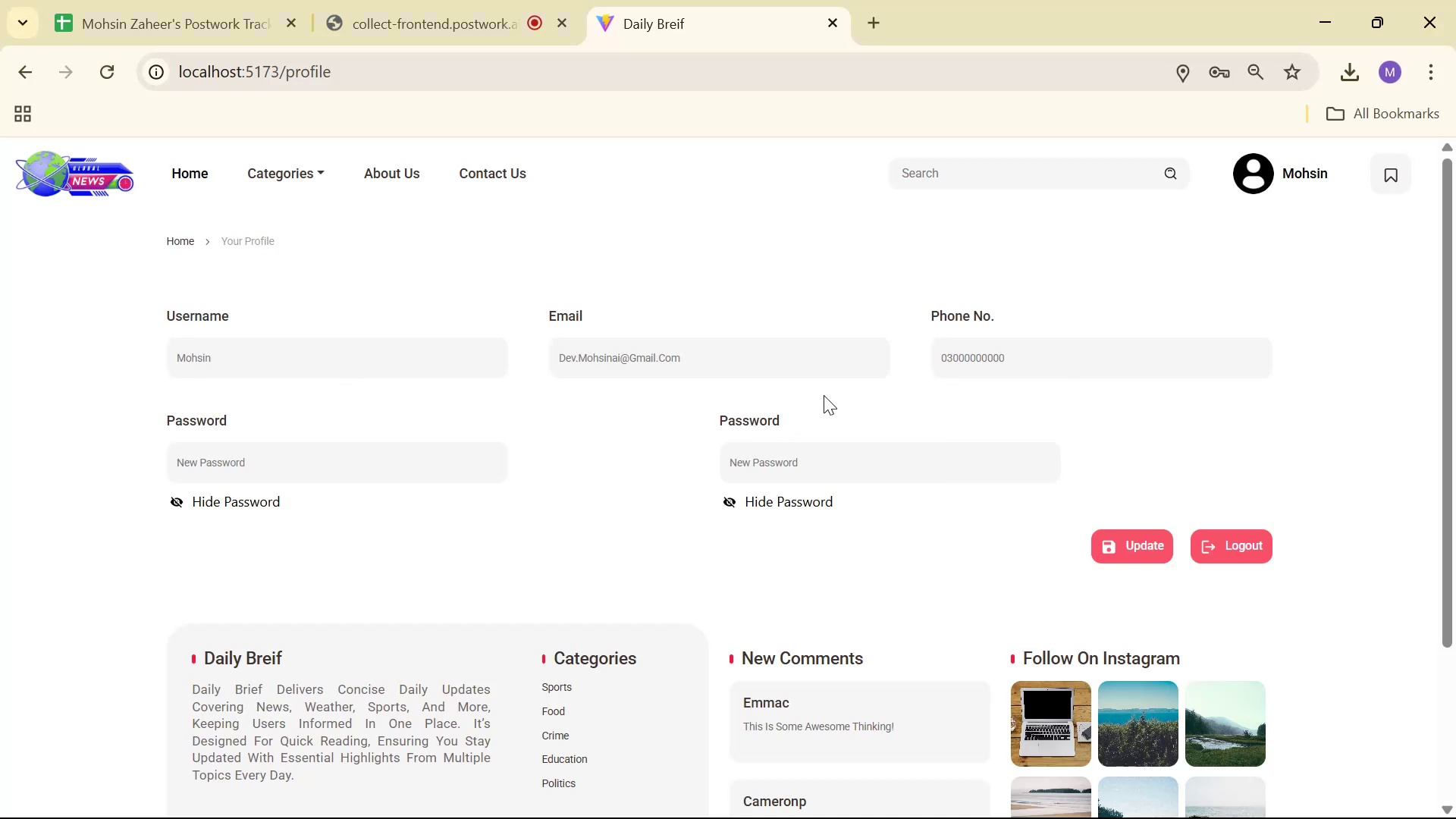 
key(Alt+AltLeft)
 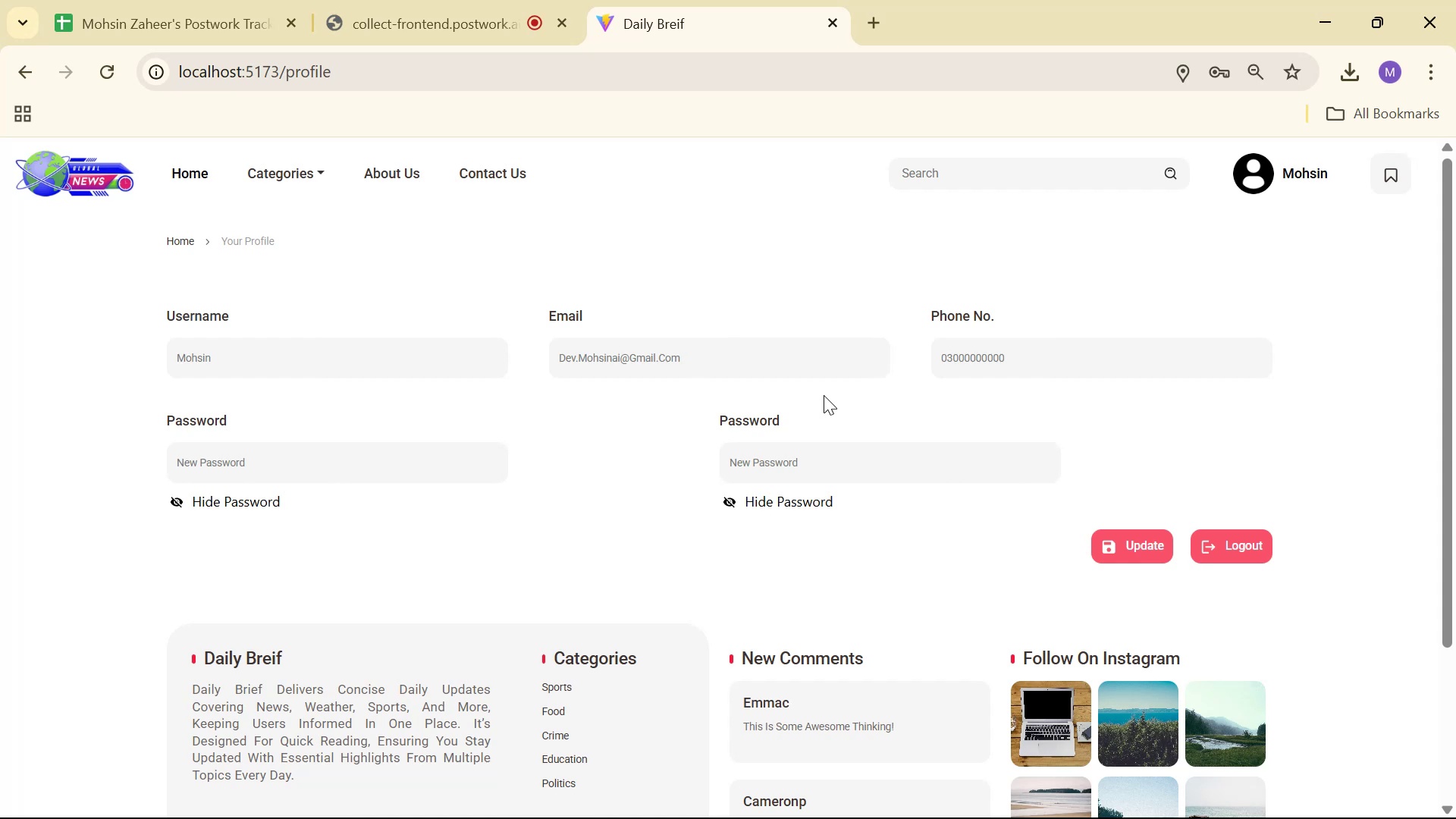 
key(Alt+Tab)
 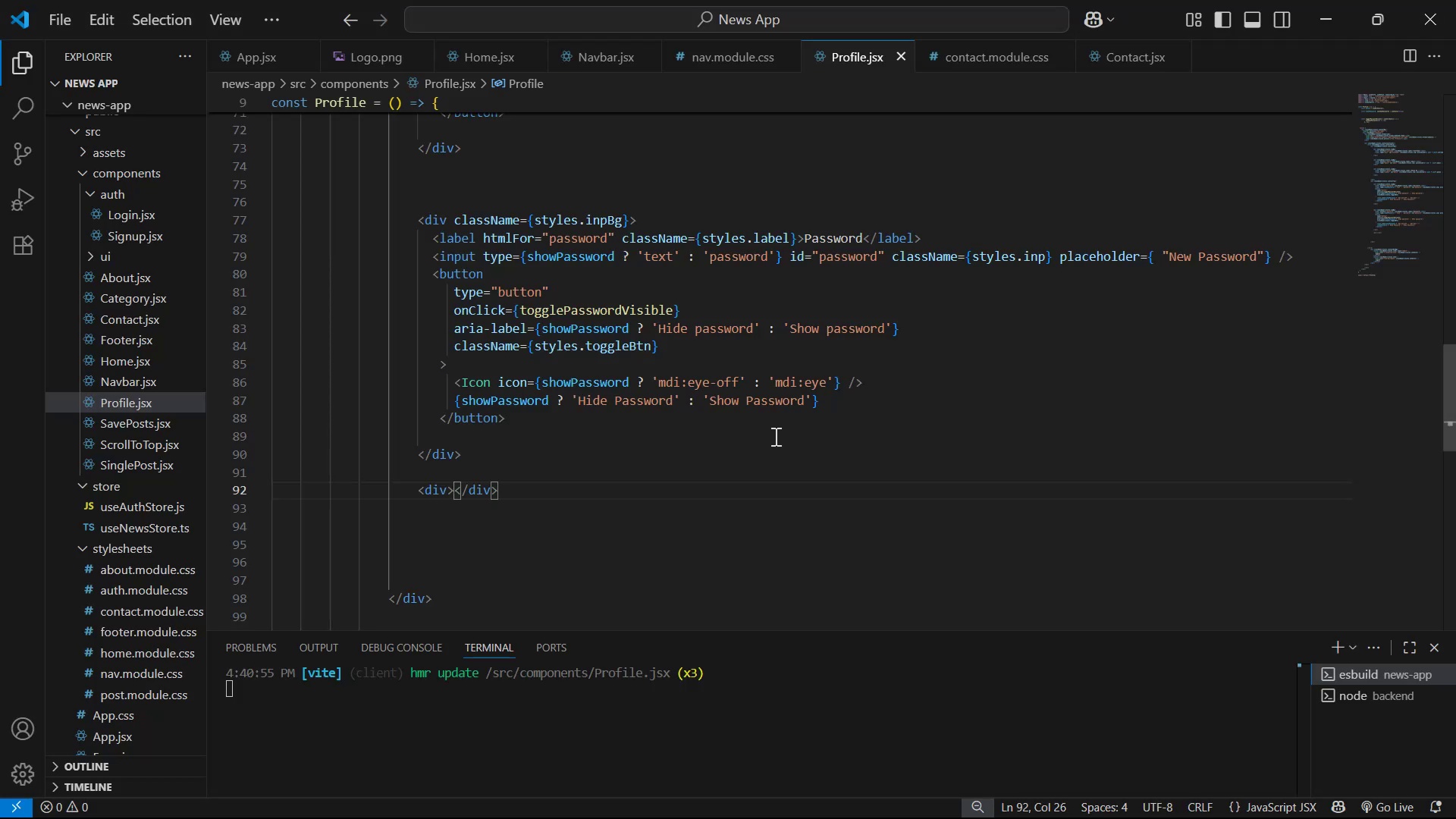 
left_click([776, 498])
 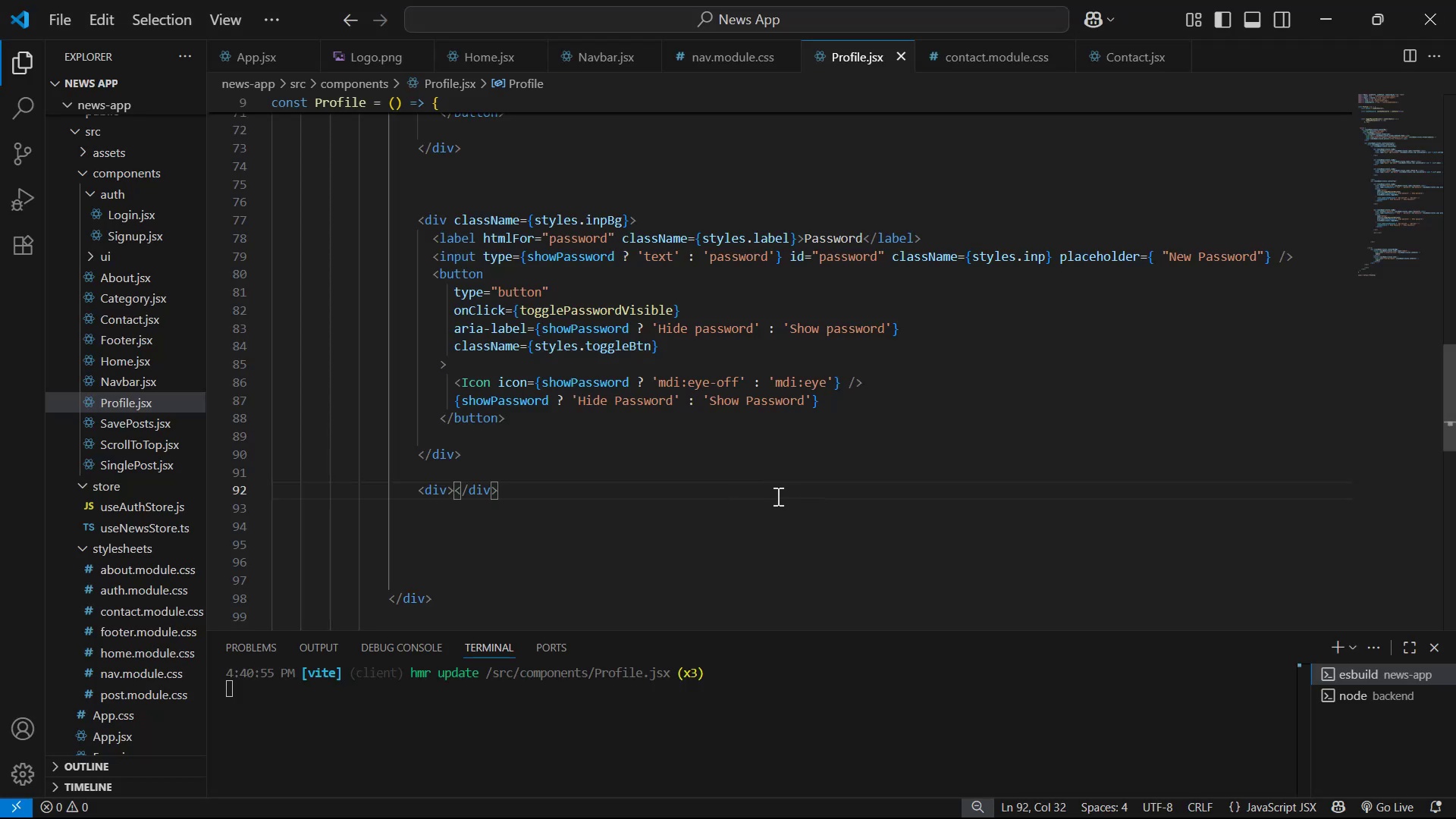 
key(Enter)
 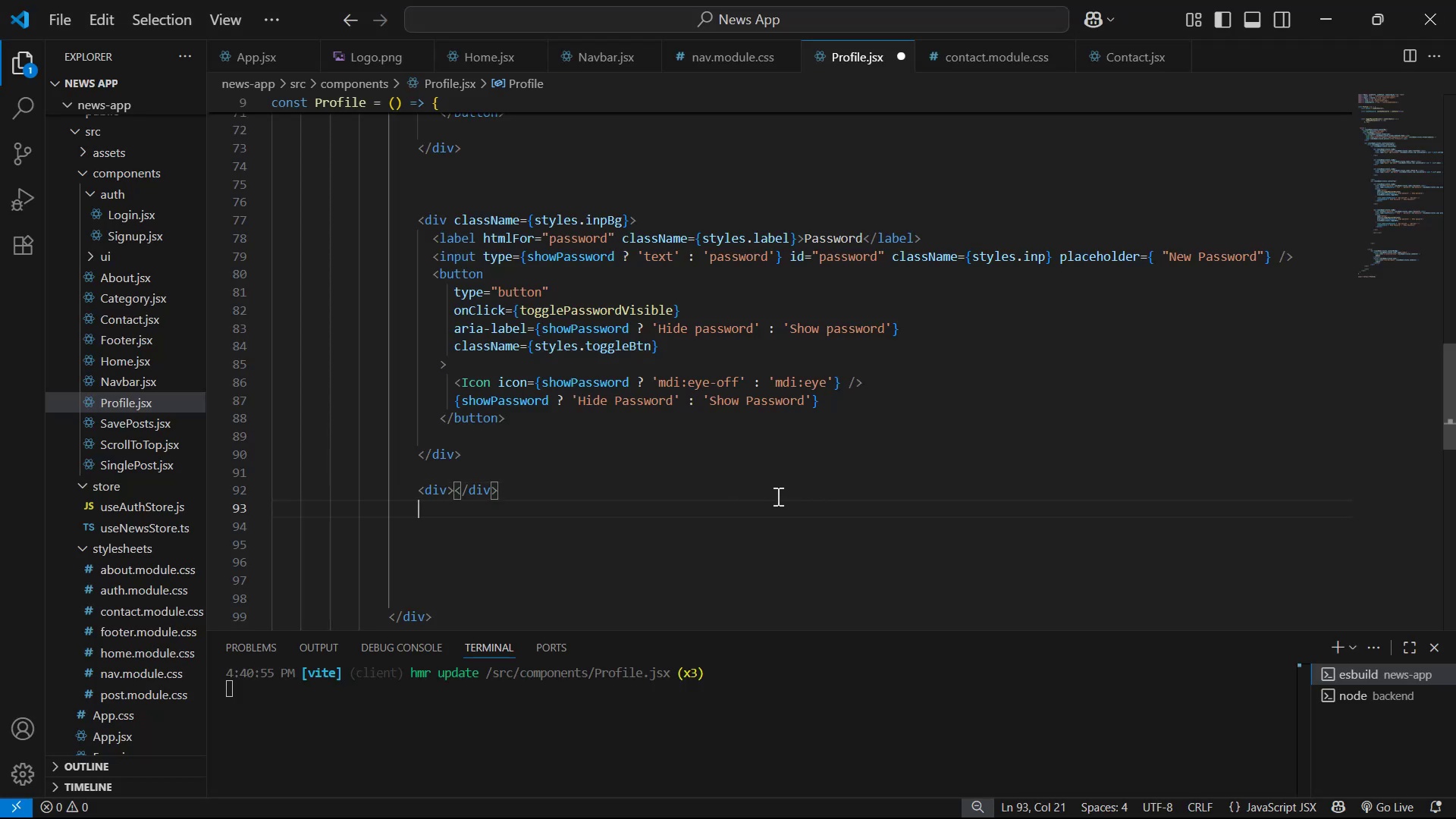 
key(Enter)
 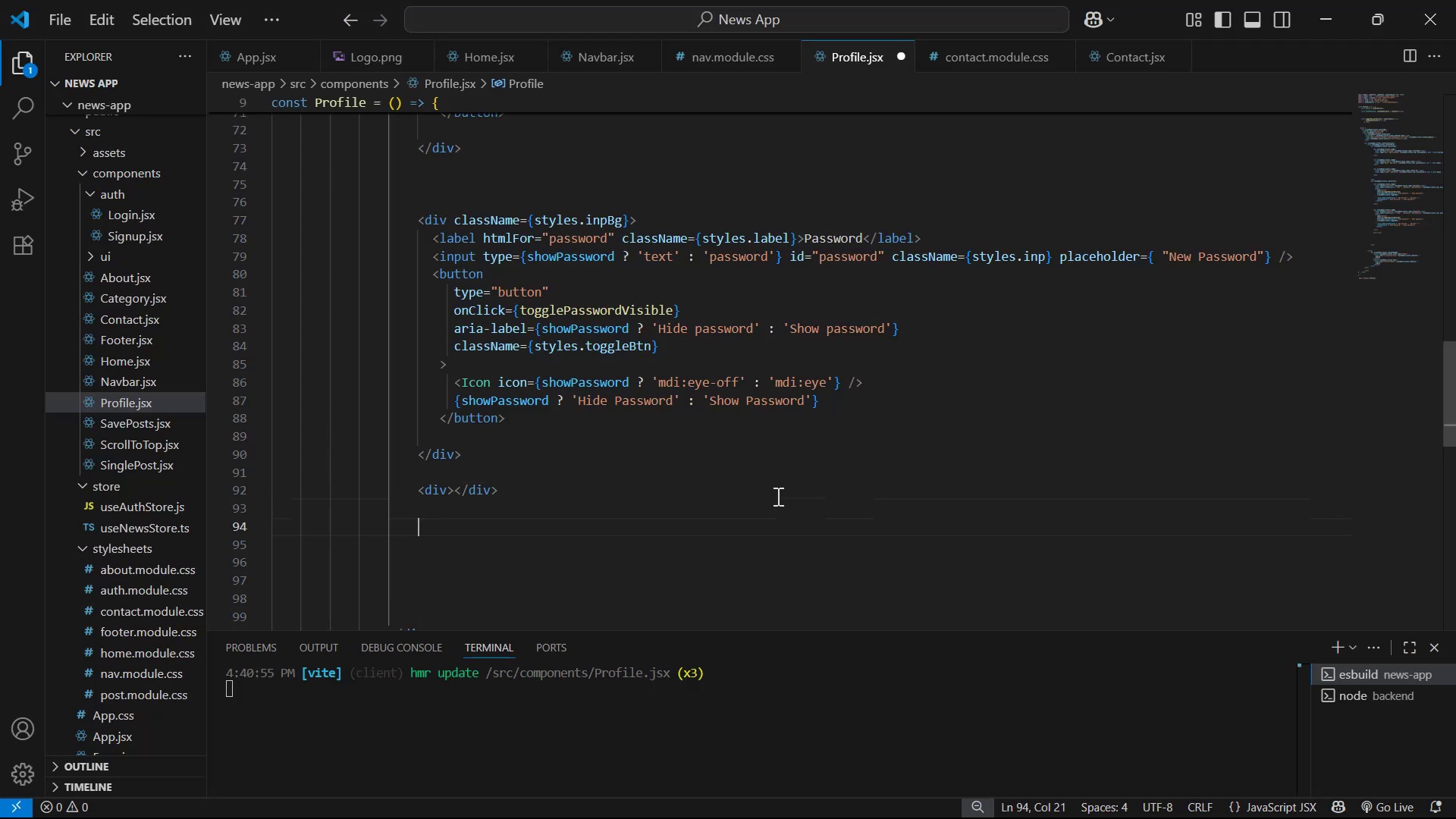 
type(di)
 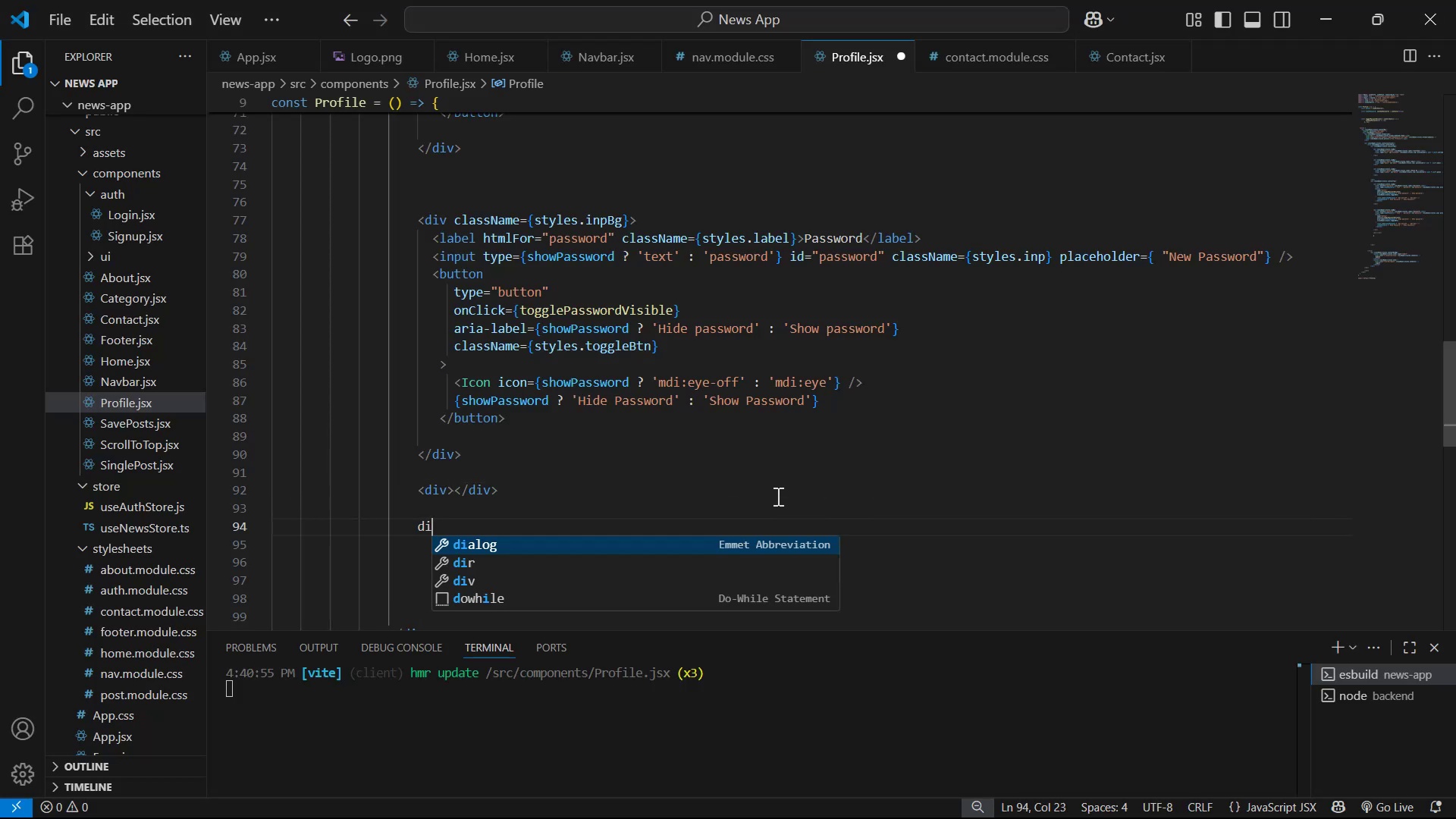 
key(Enter)
 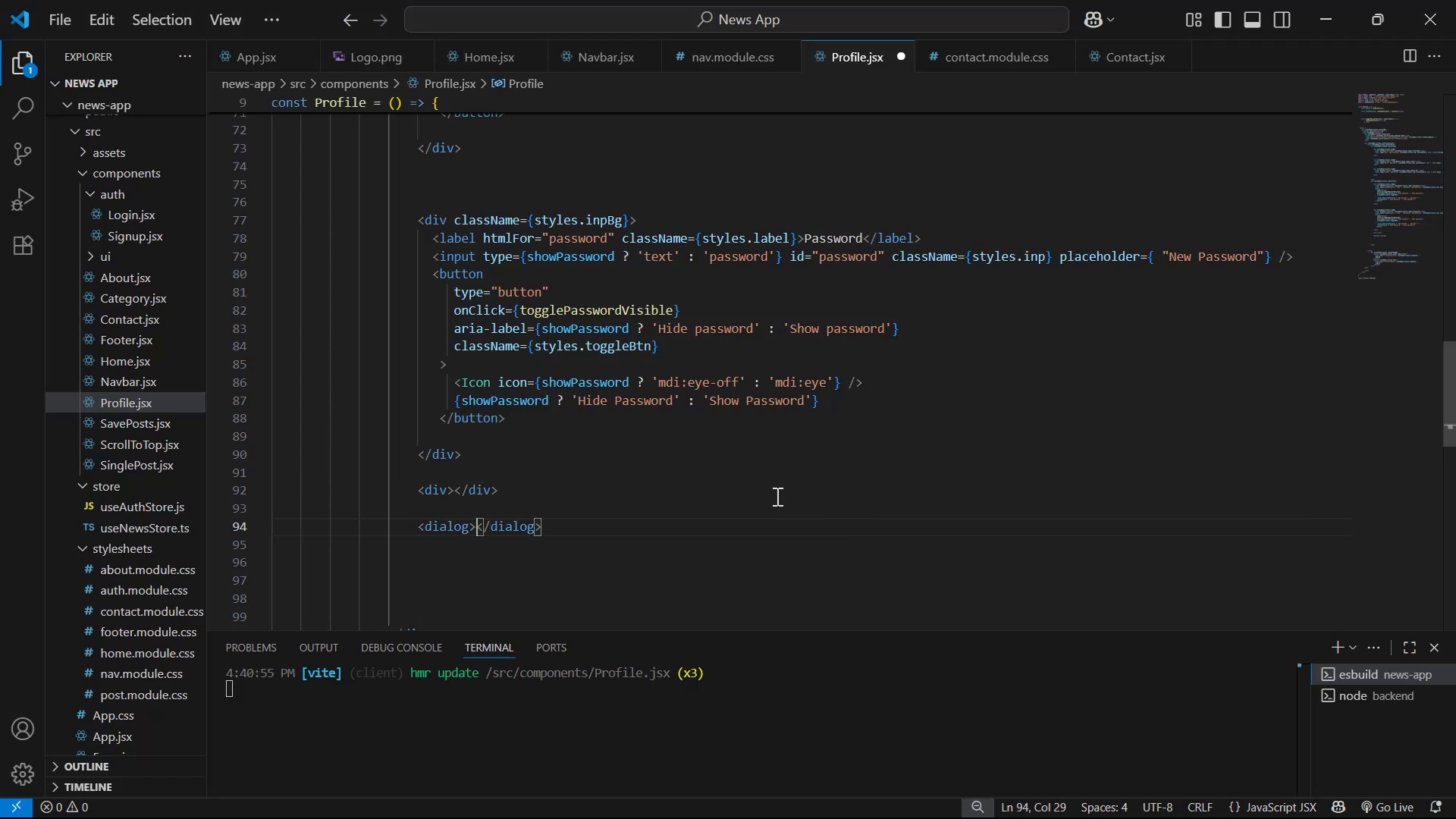 
key(Control+Z)
 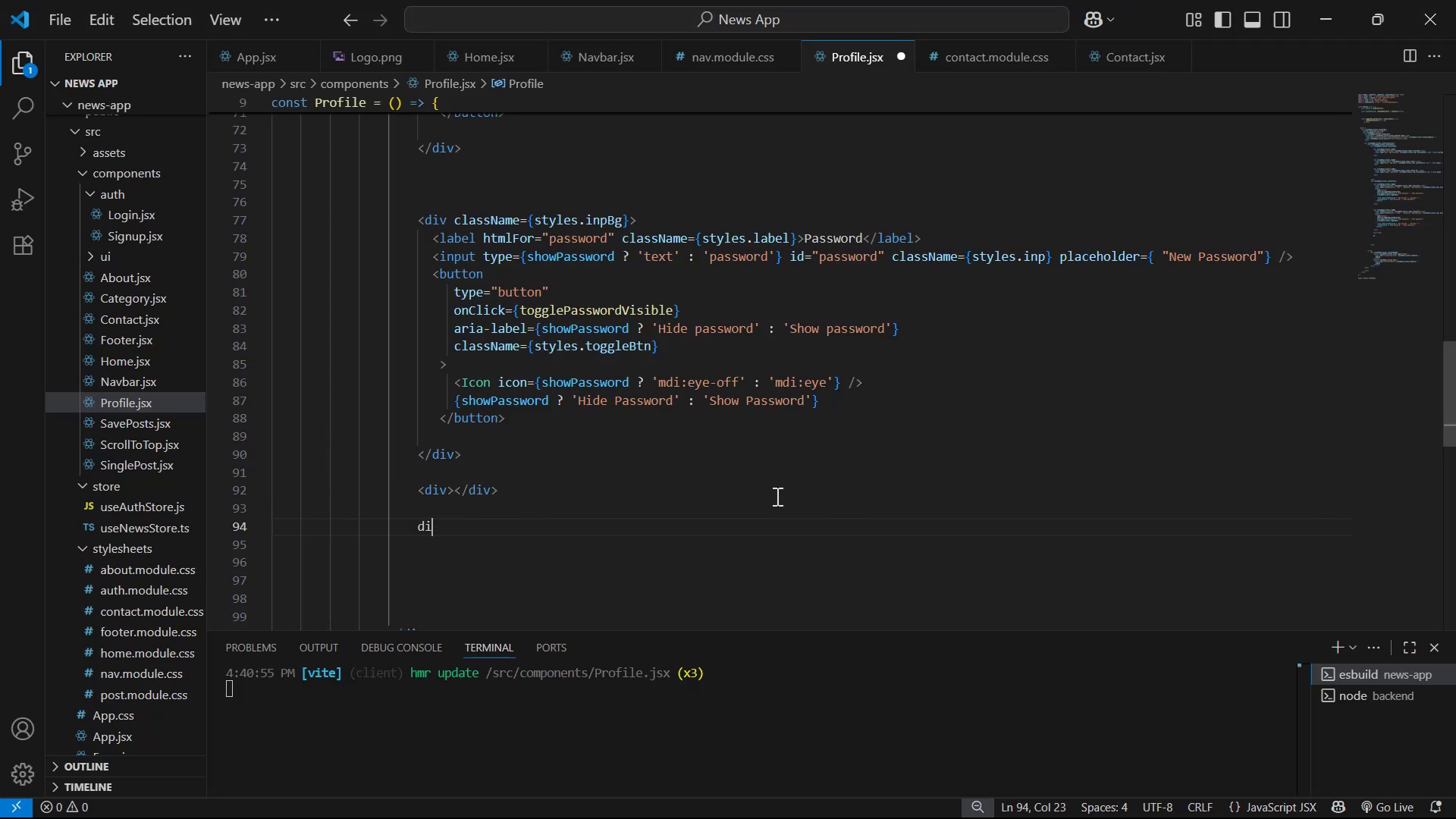 
key(V)
 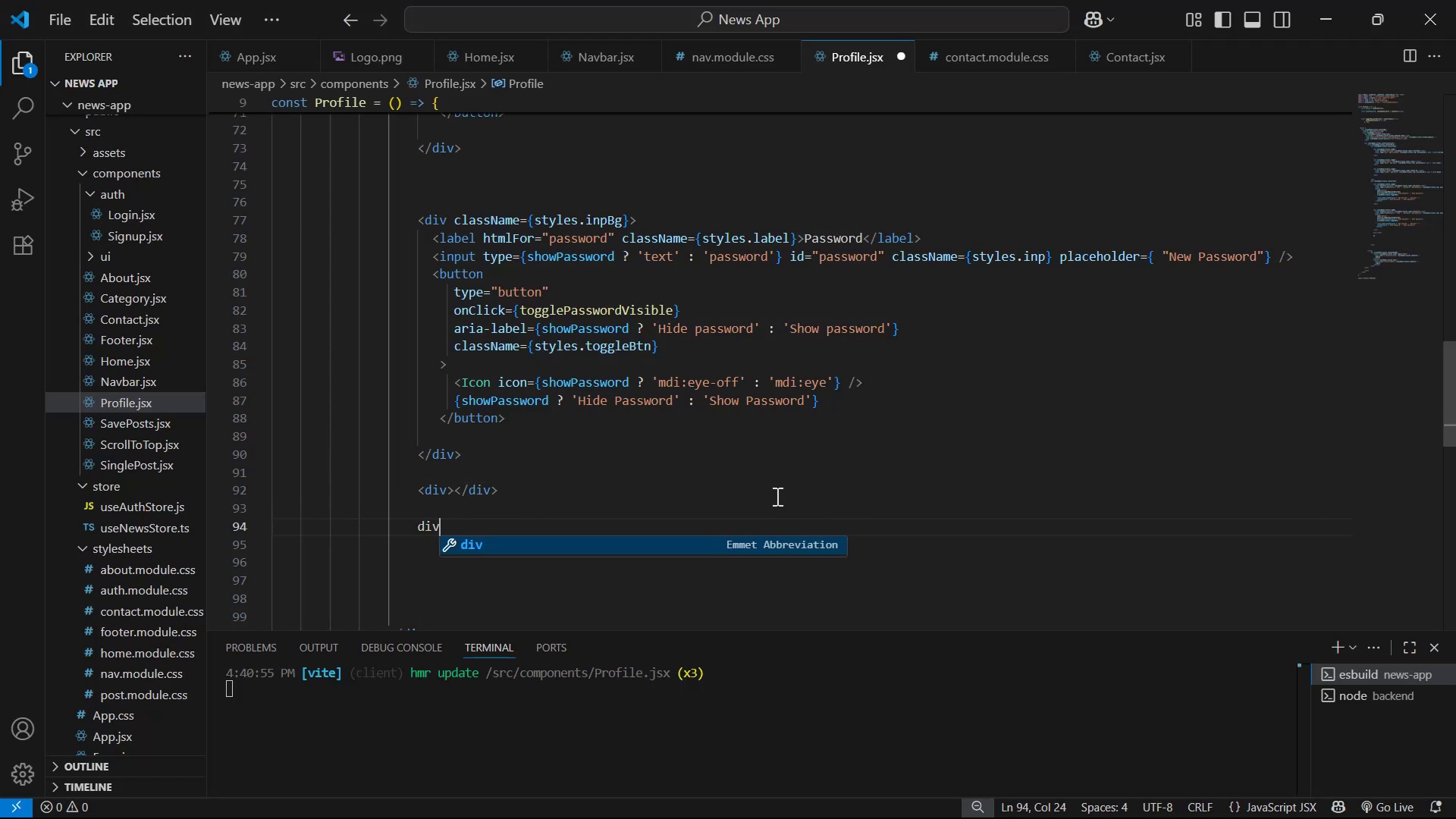 
key(Enter)
 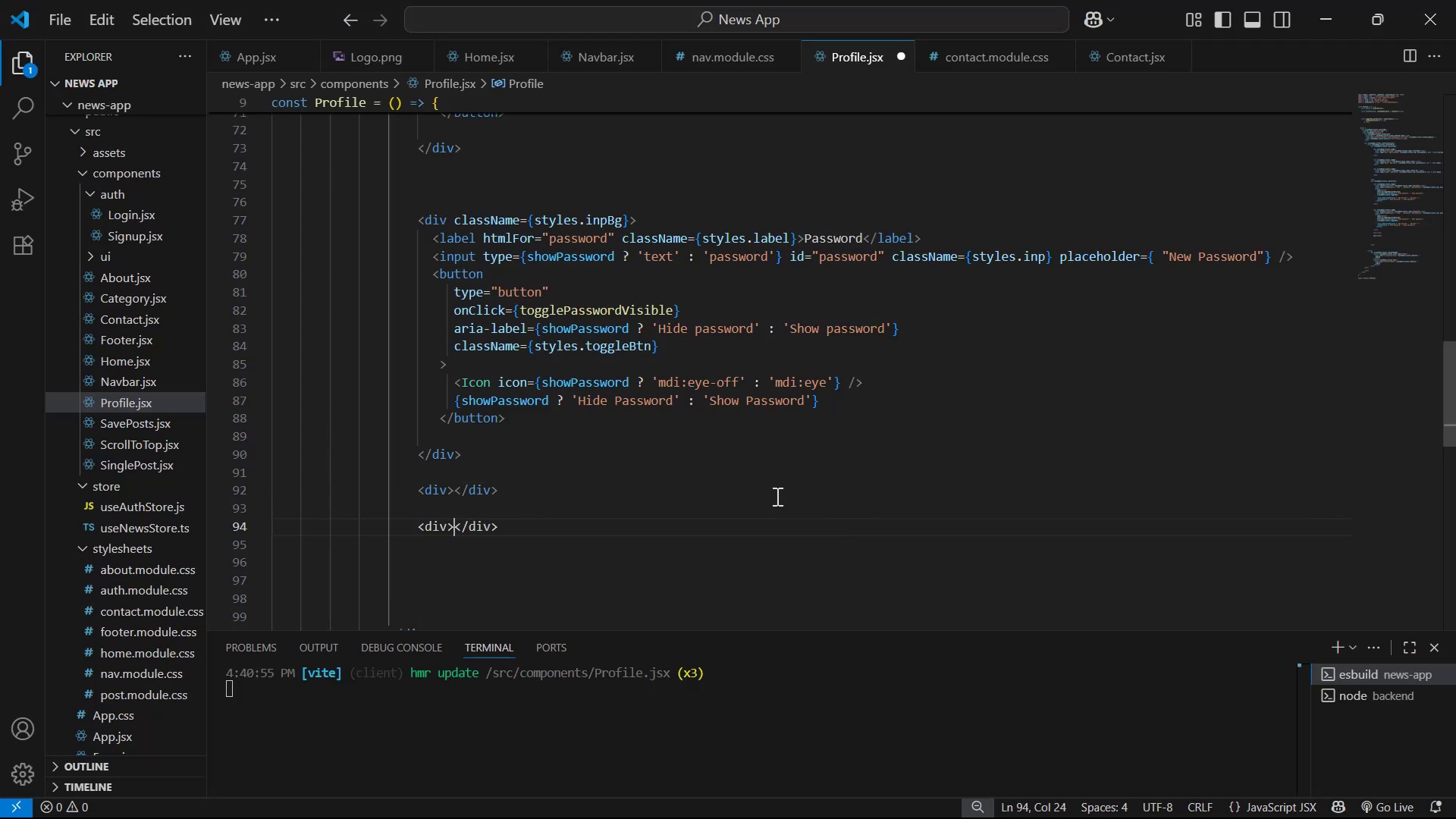 
key(Control+ControlLeft)
 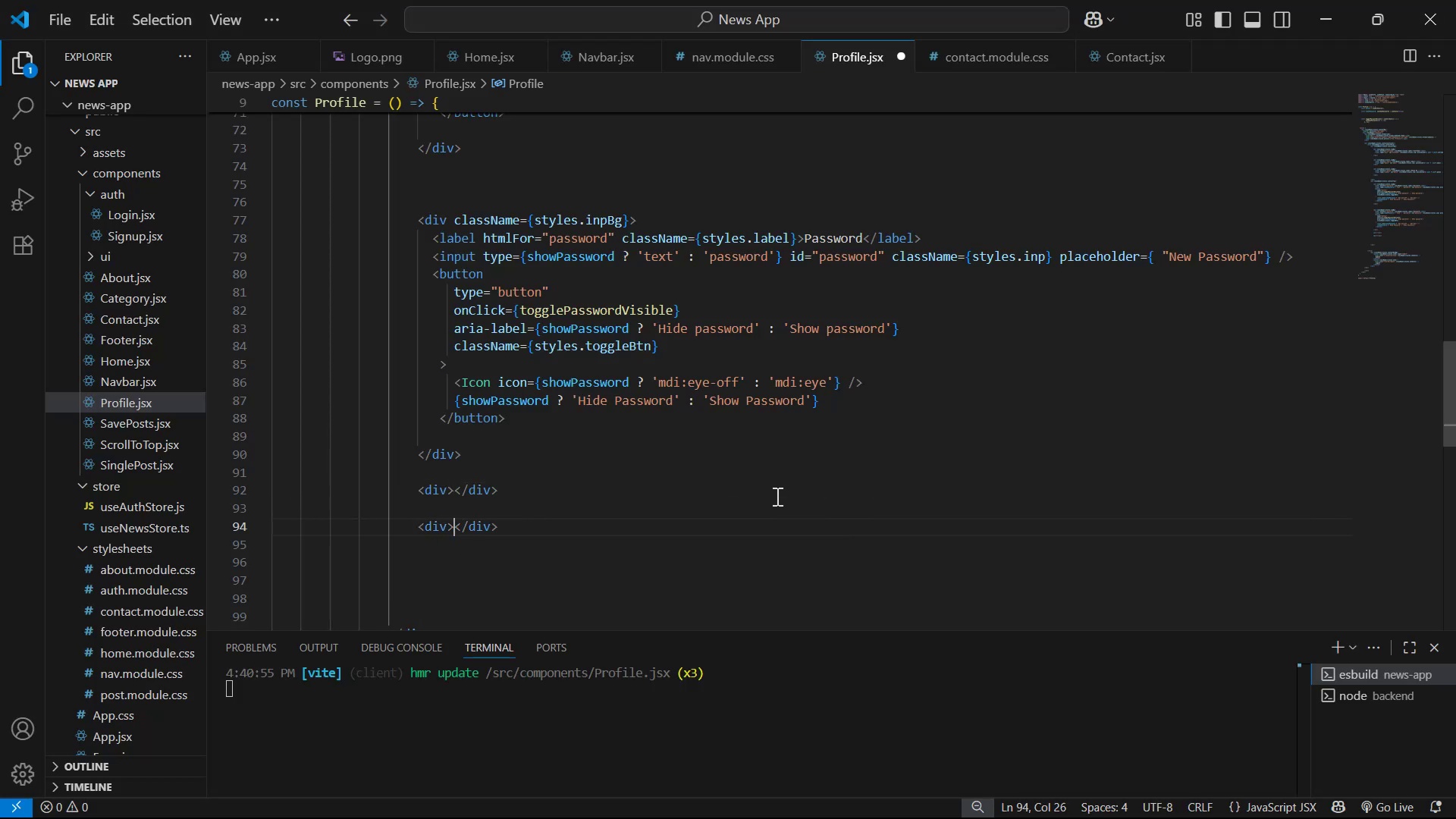 
key(Control+S)
 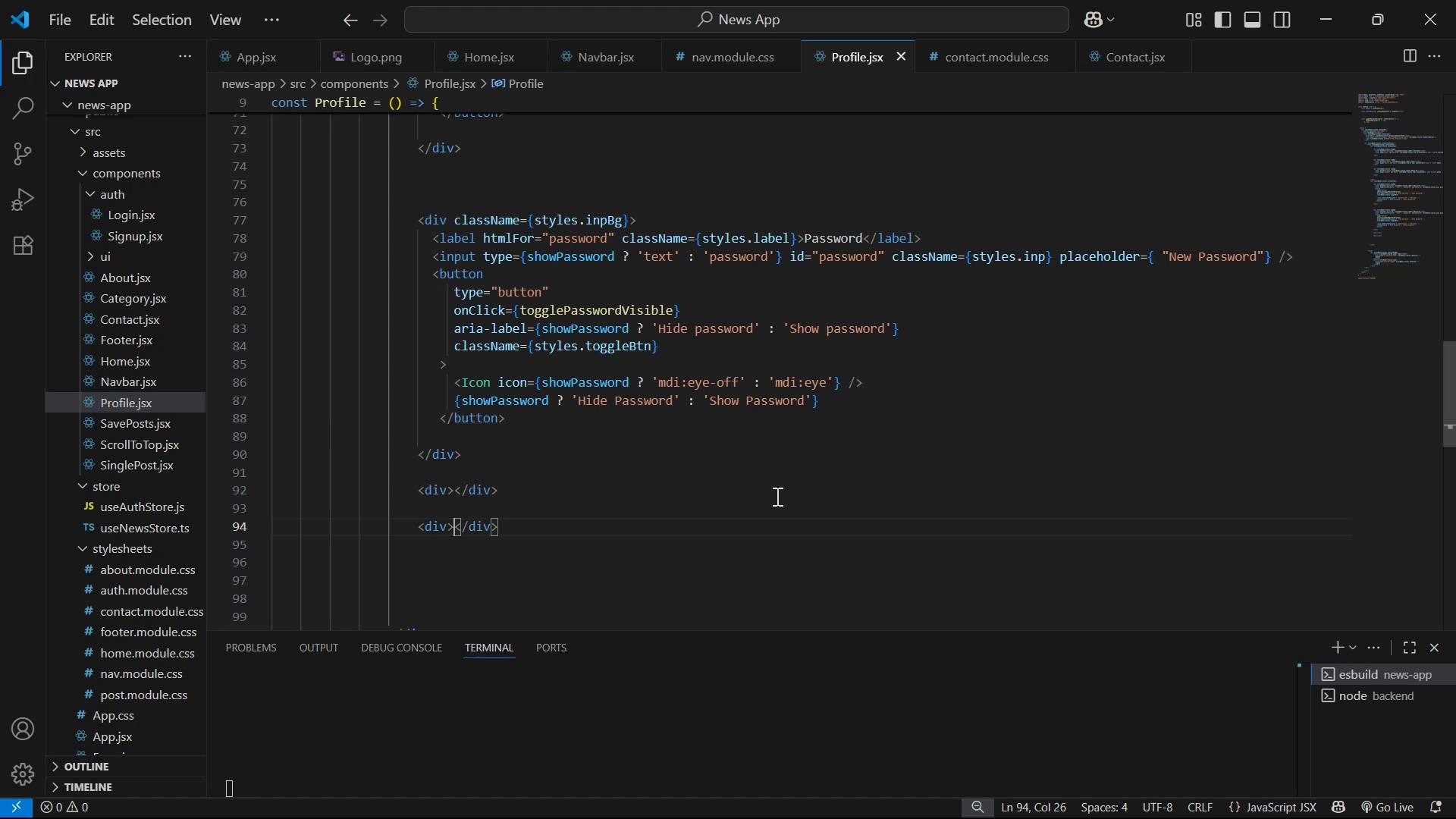 
key(Alt+AltLeft)
 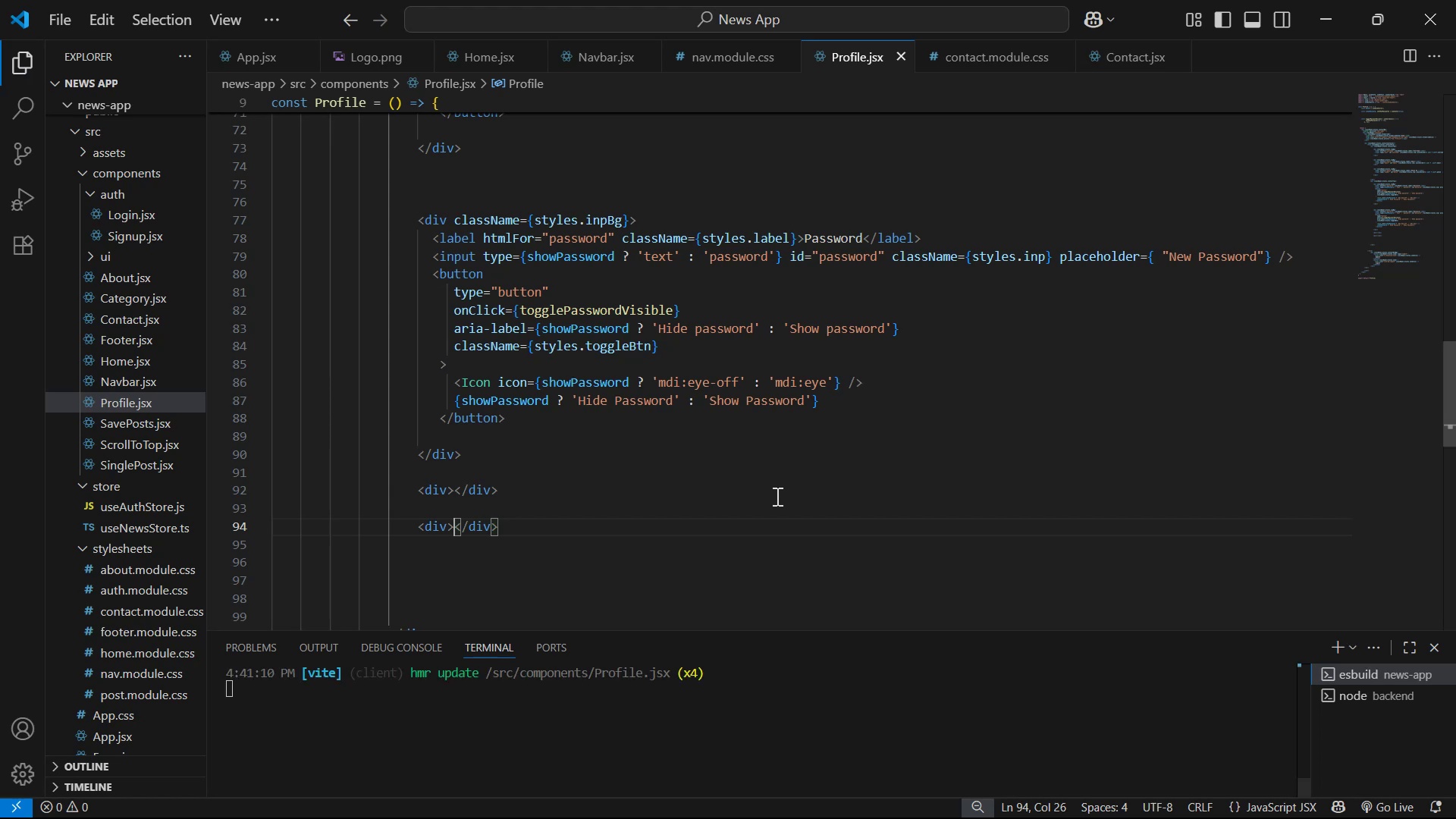 
key(Alt+Tab)
 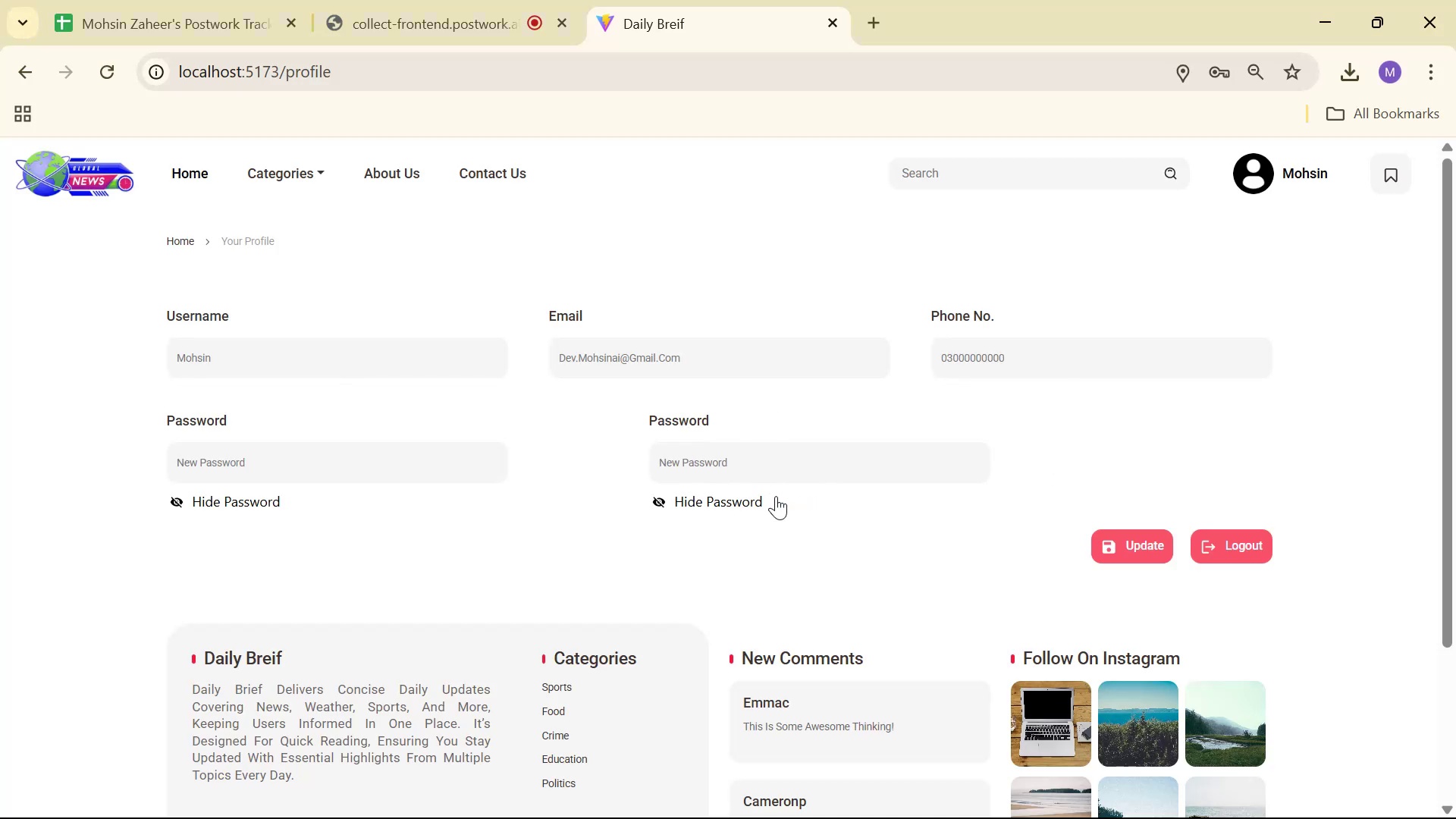 
wait(5.53)
 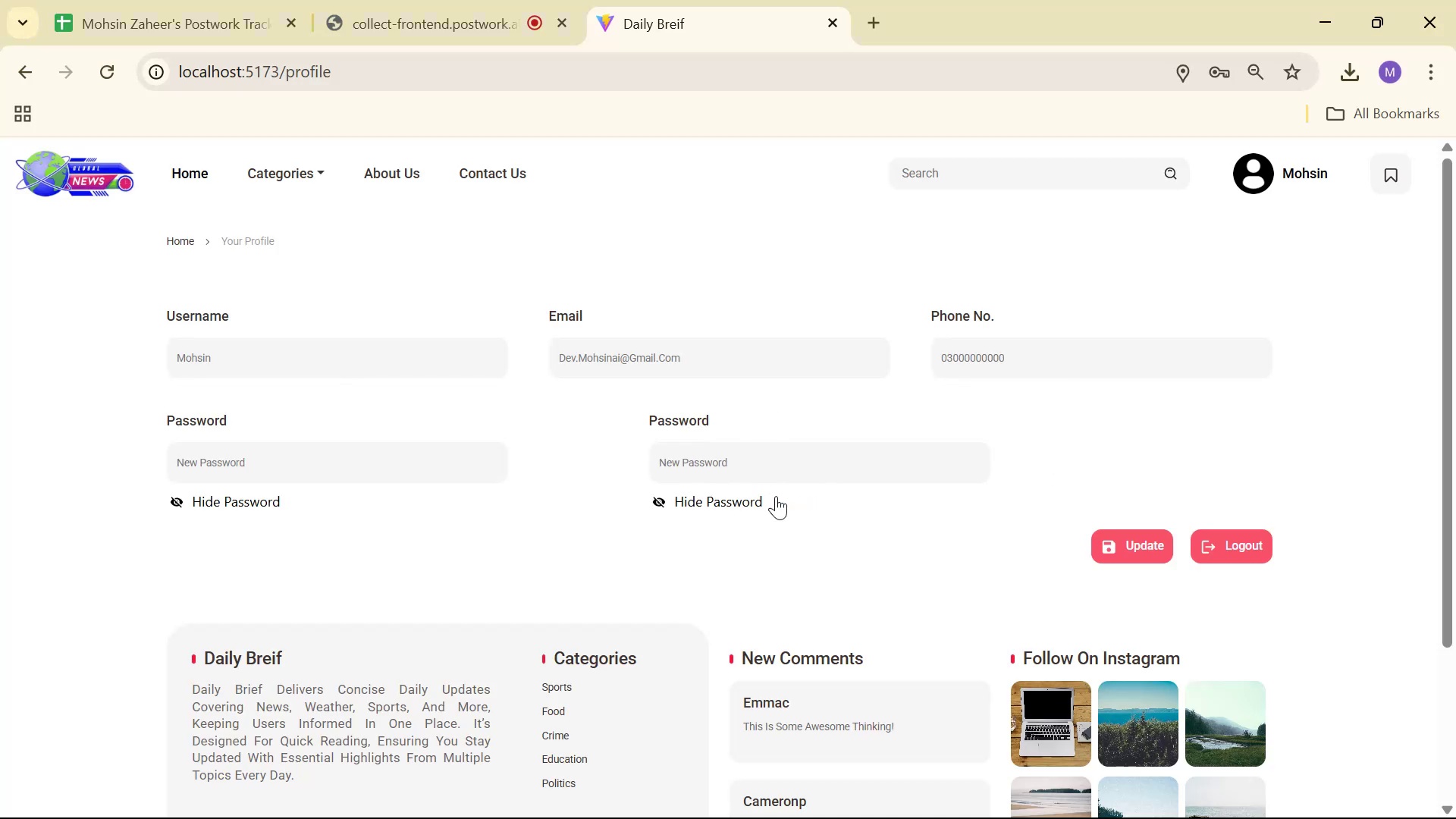 
key(Alt+AltLeft)
 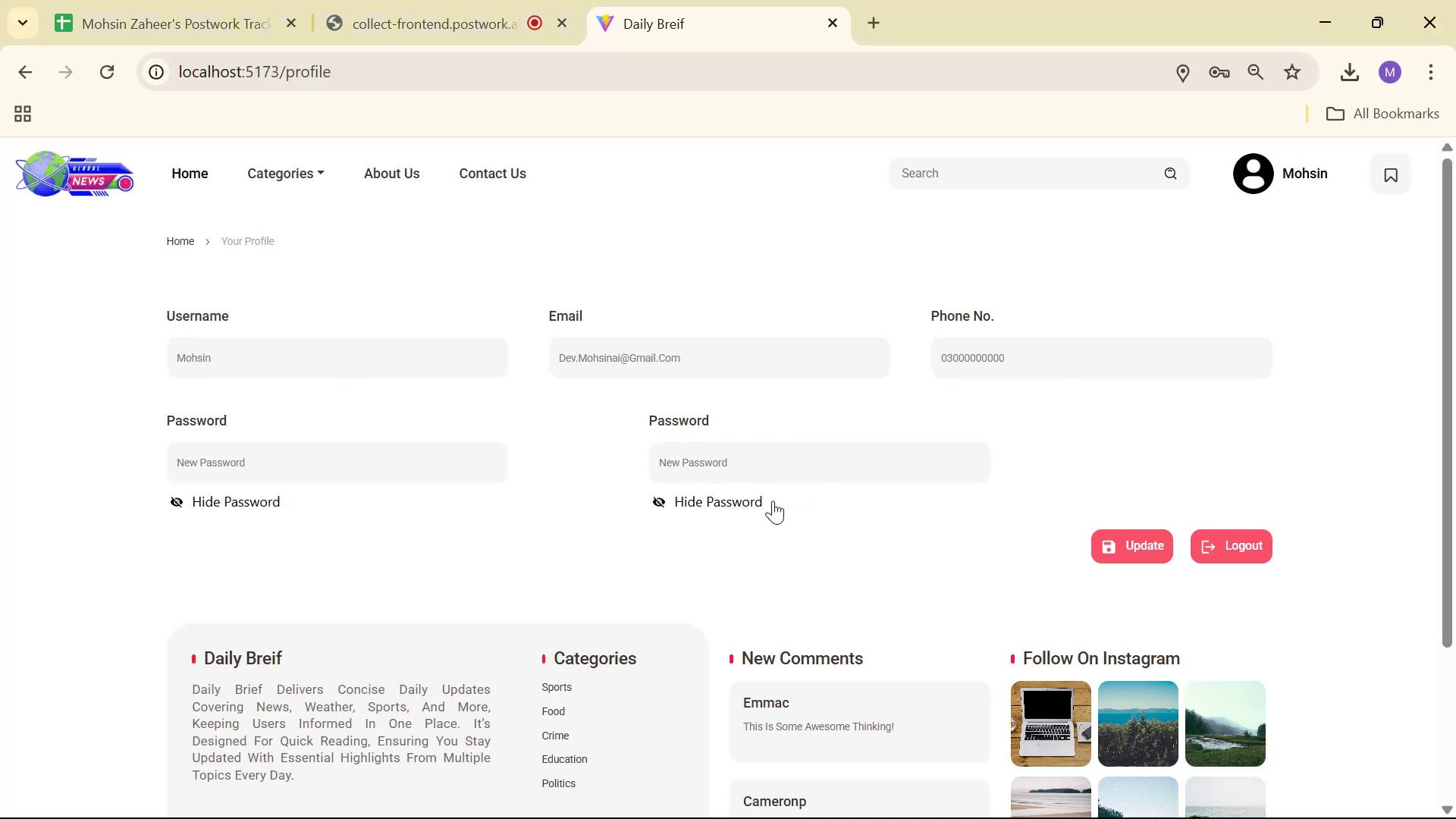 
key(Alt+Tab)
 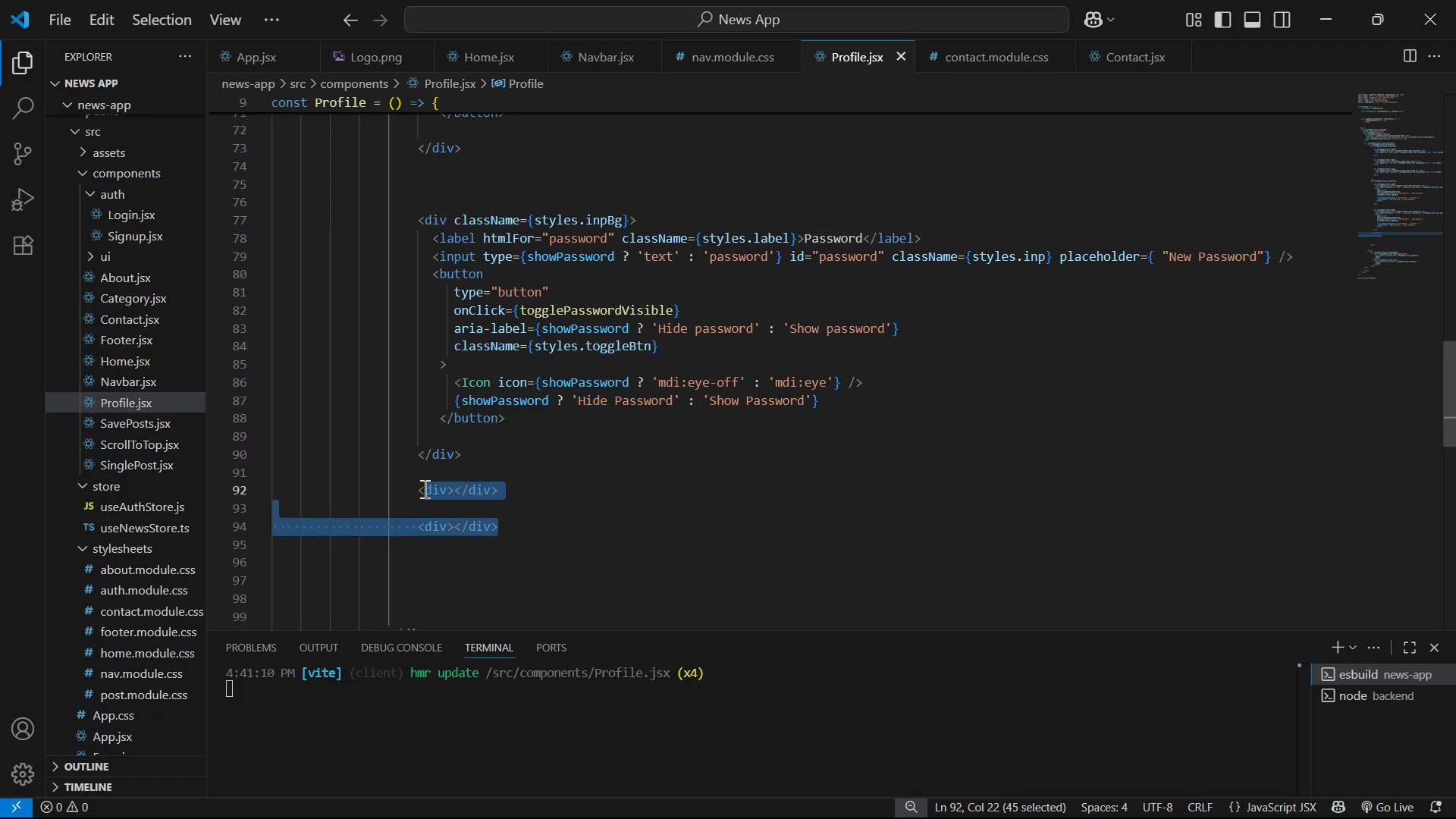 
key(Backspace)
 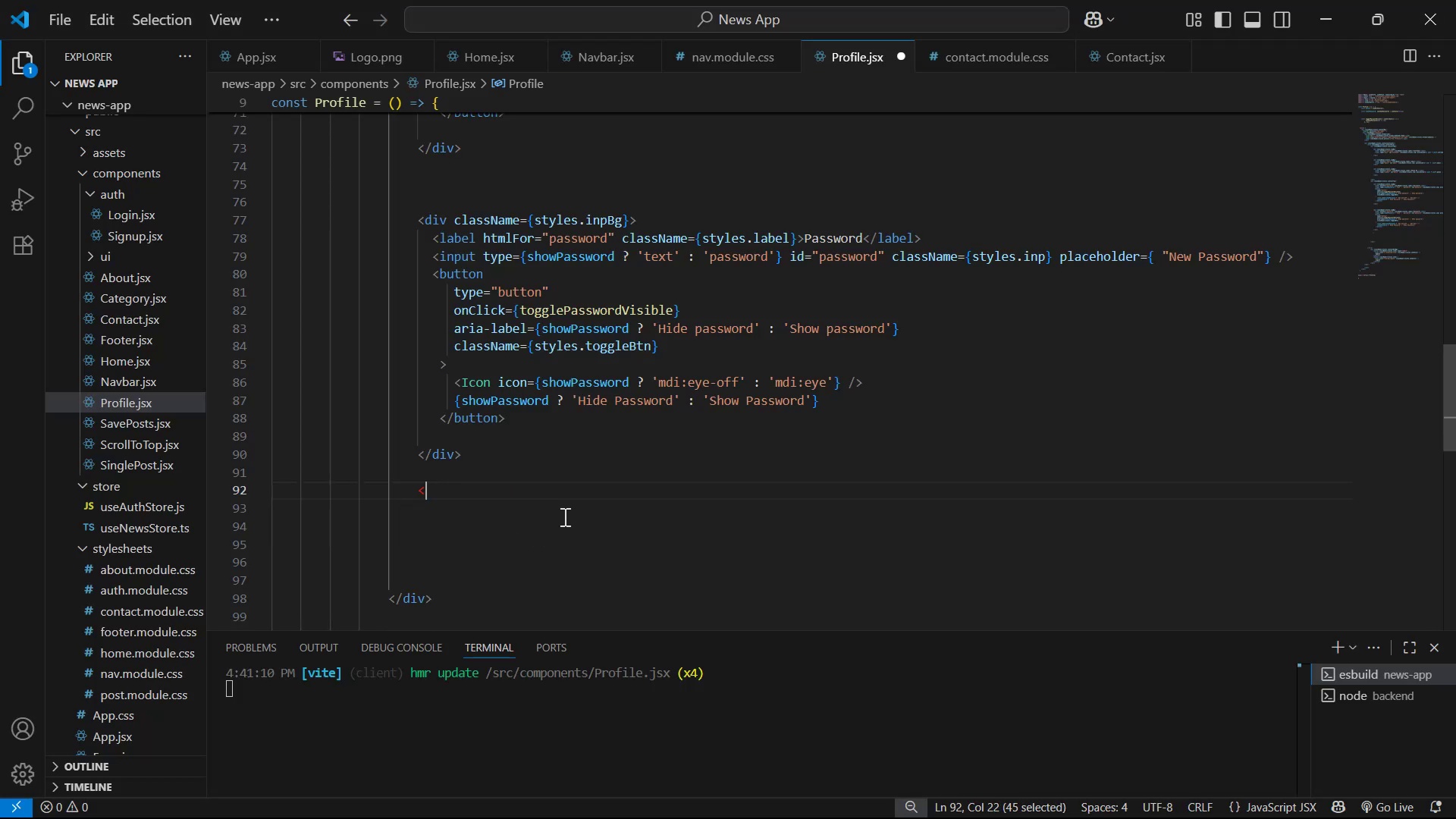 
key(Backspace)
 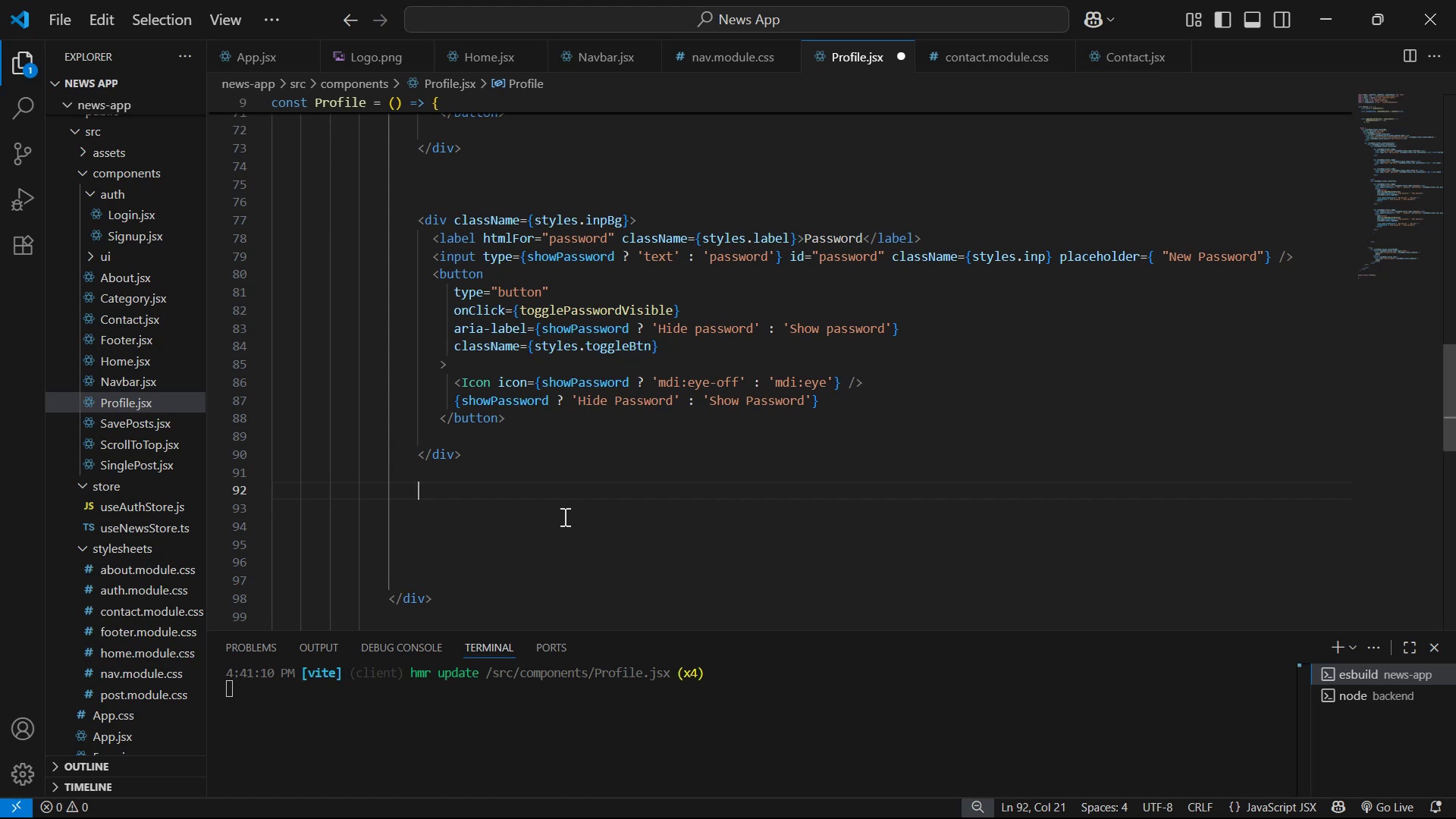 
wait(10.34)
 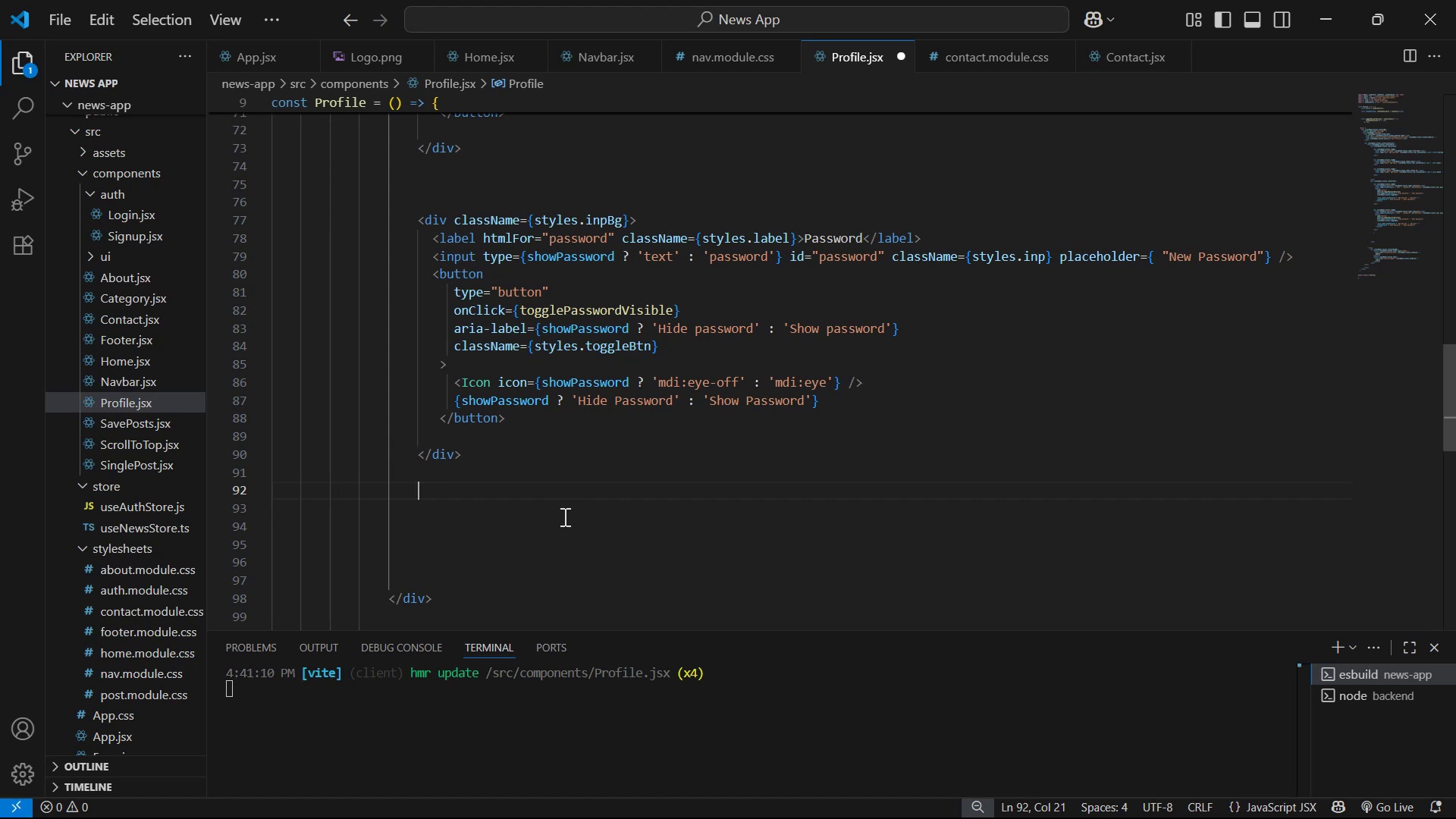 
left_click([563, 516])
 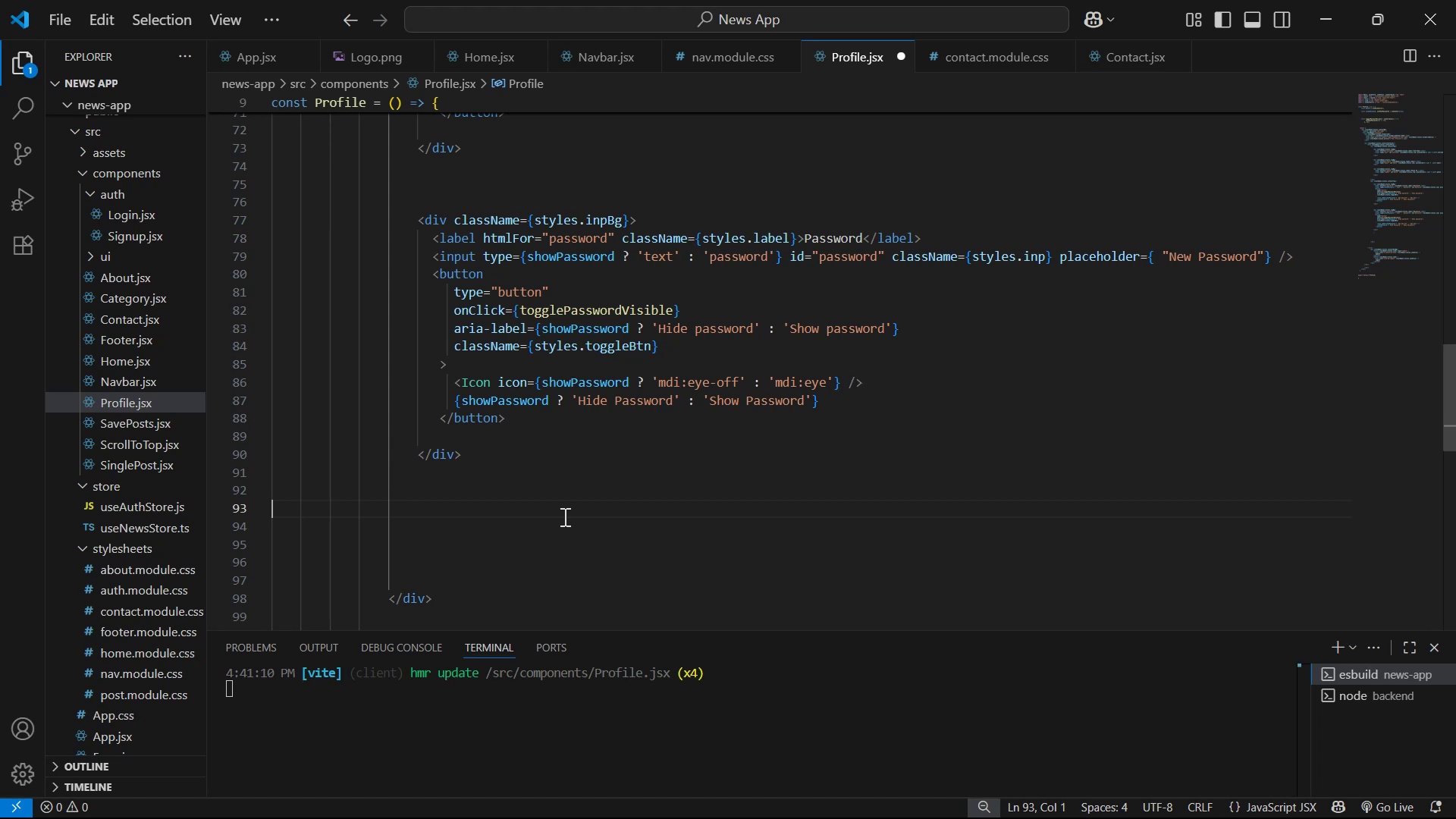 
scroll: coordinate [545, 441], scroll_direction: up, amount: 6.0
 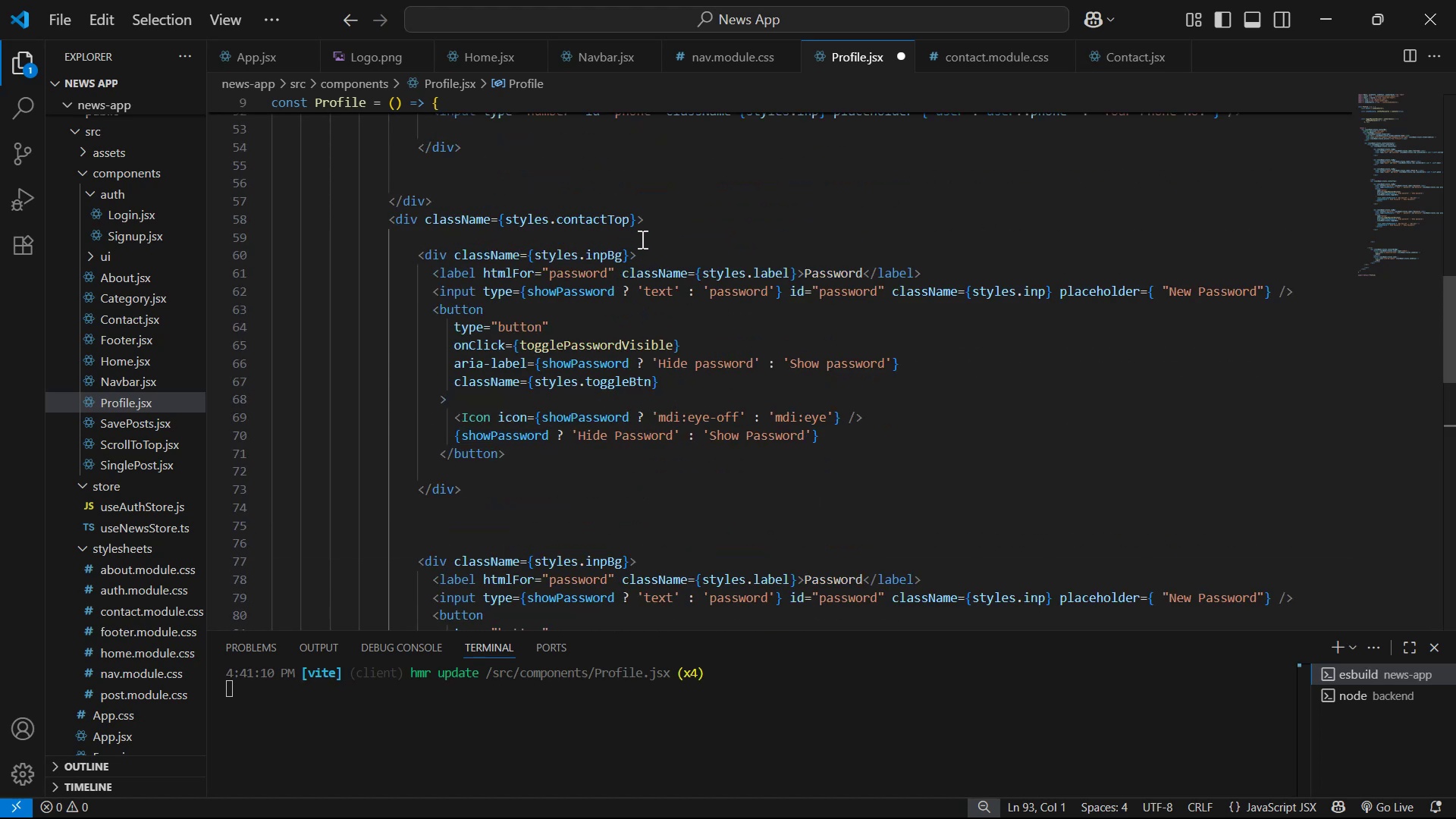 
left_click([638, 221])
 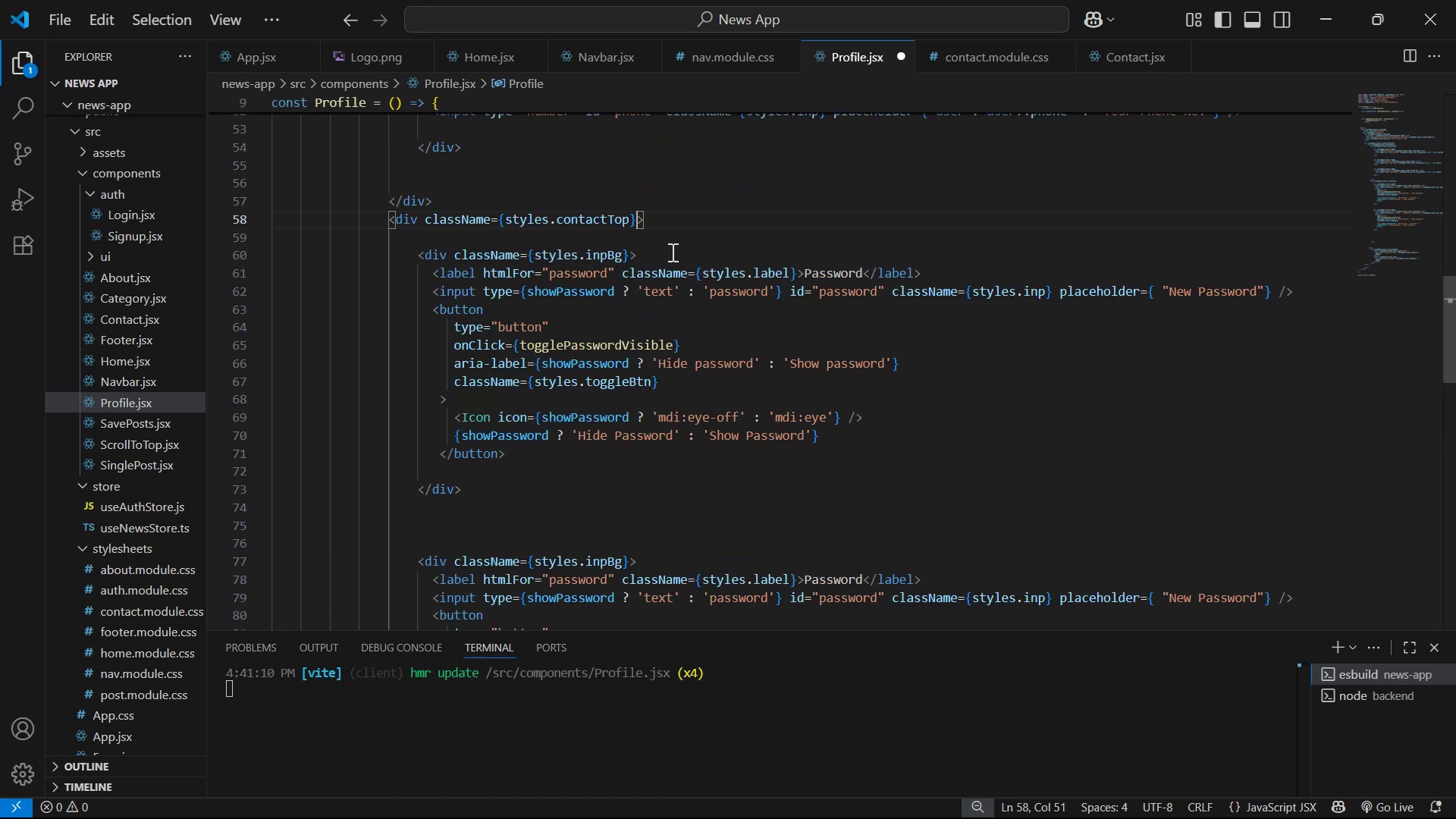 
type( sty)
 